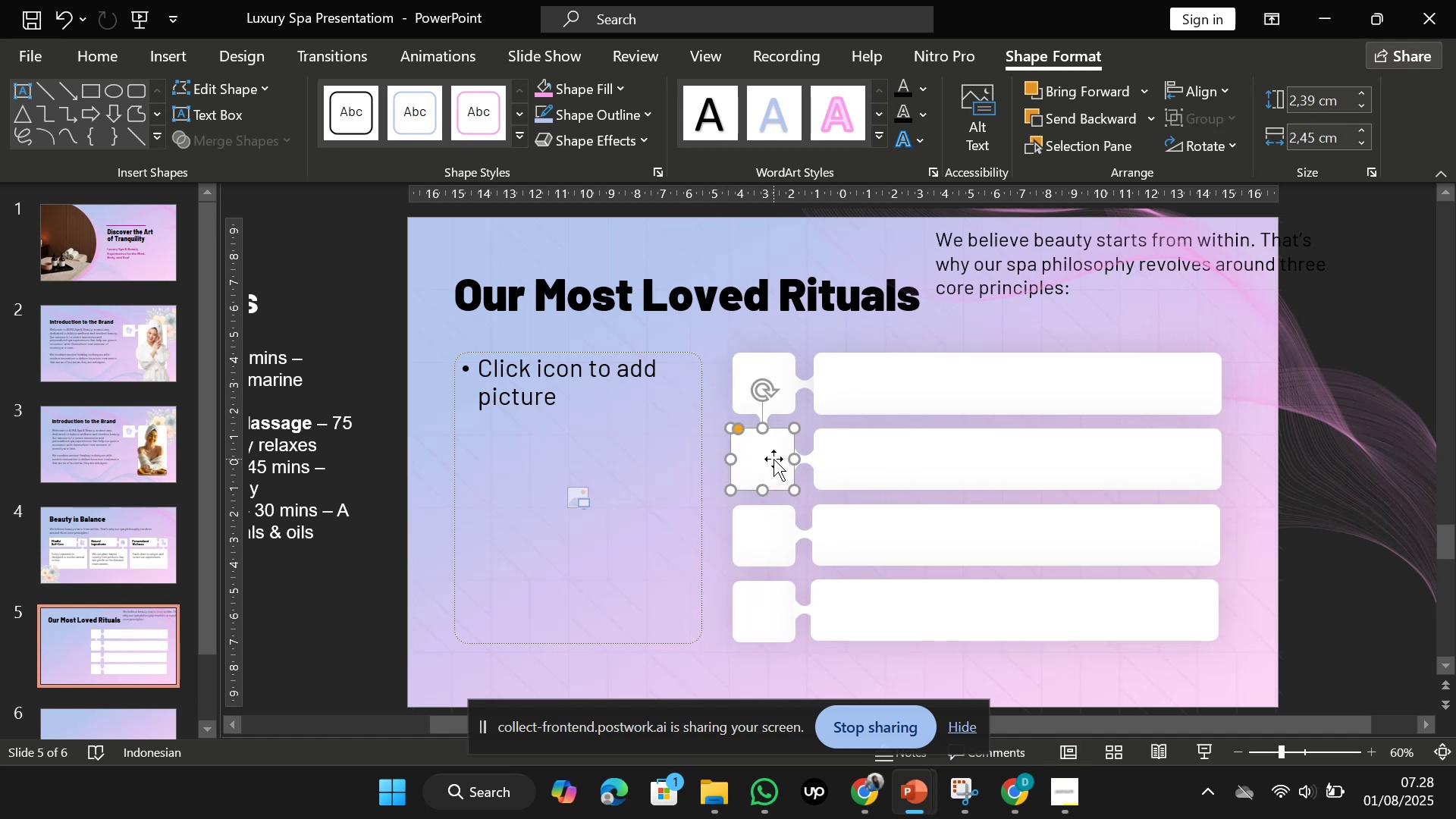 
key(Control+Z)
 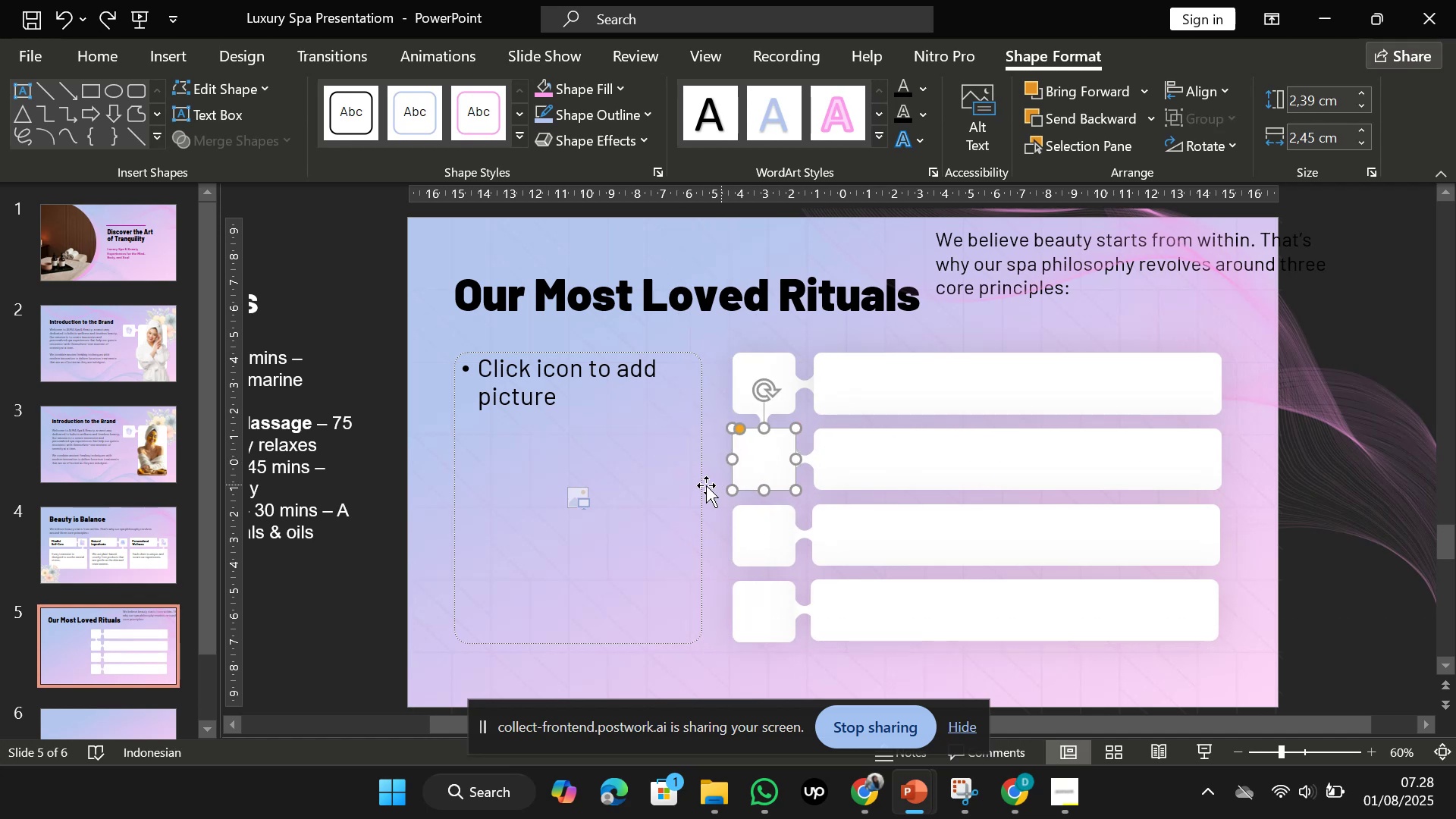 
left_click([706, 485])
 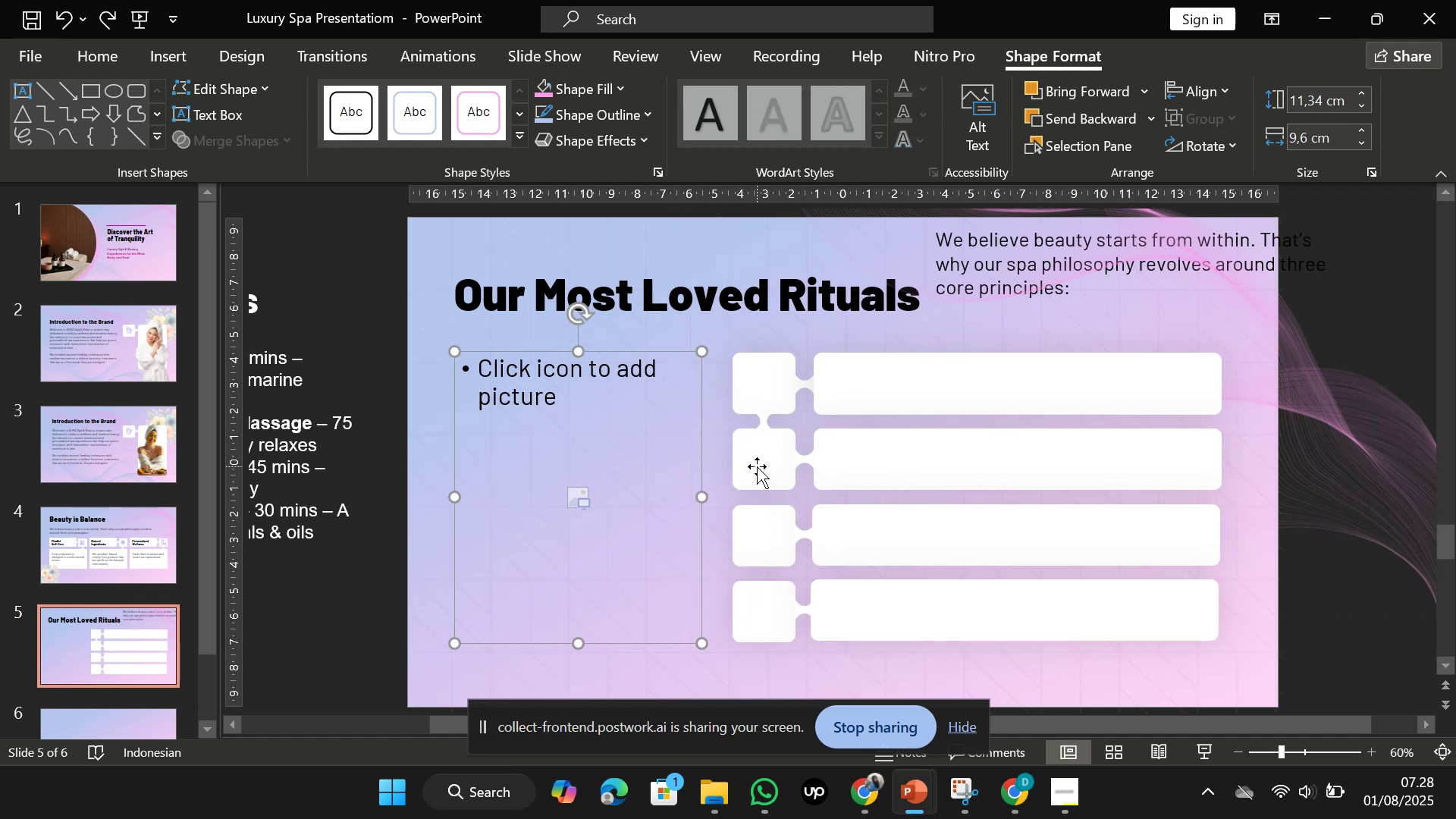 
left_click([757, 466])
 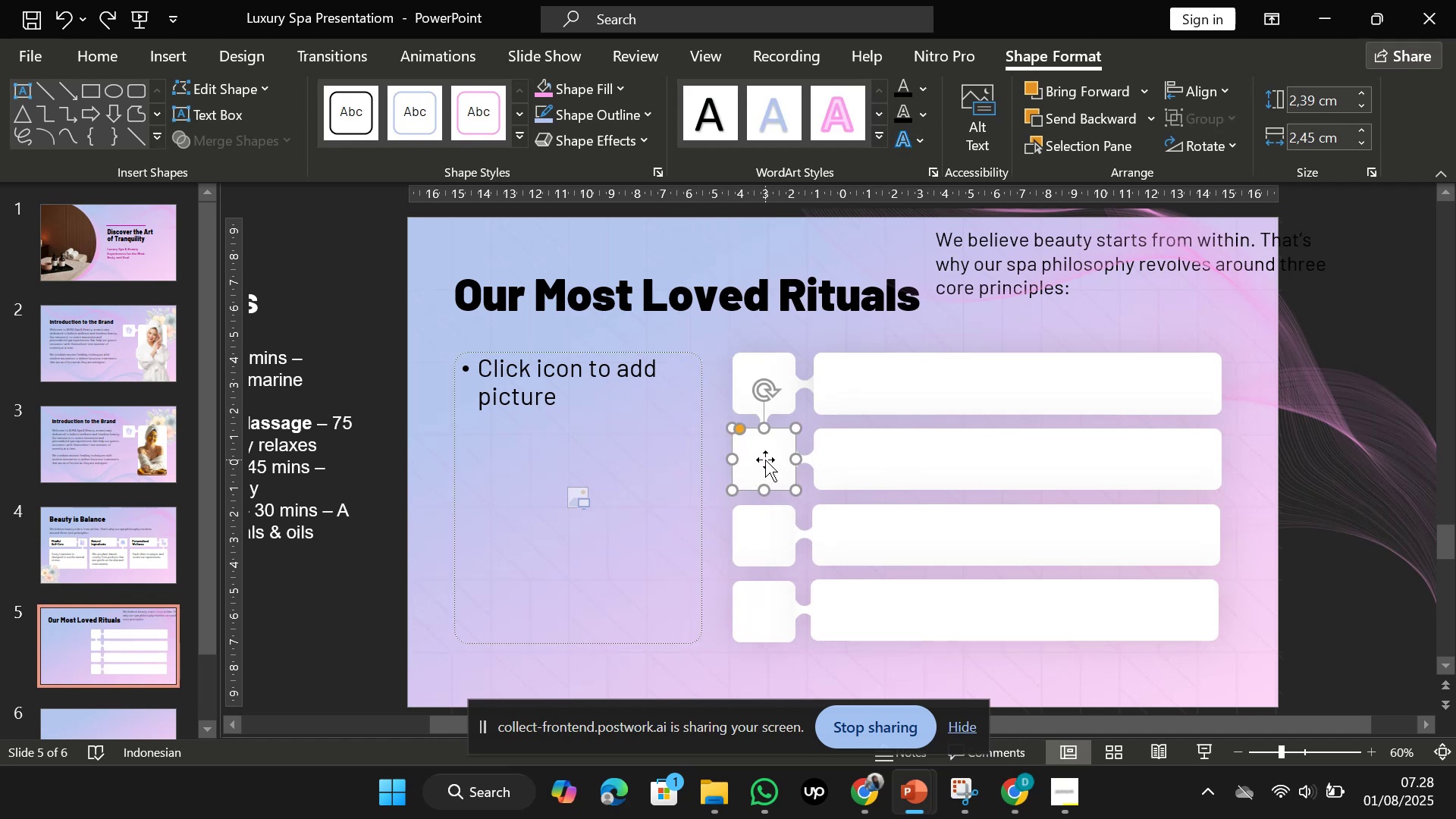 
left_click([765, 460])
 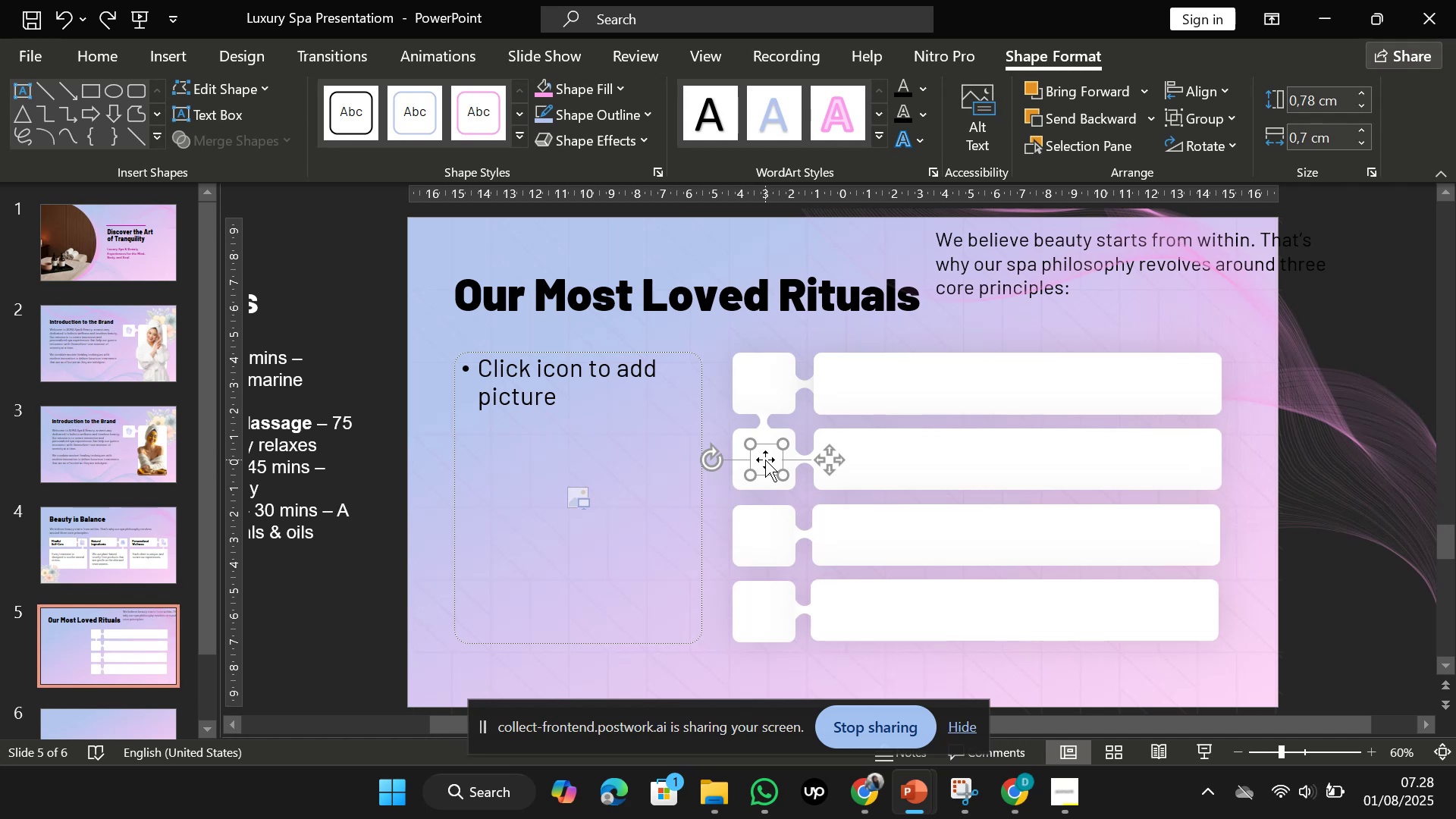 
left_click_drag(start_coordinate=[765, 460], to_coordinate=[766, 502])
 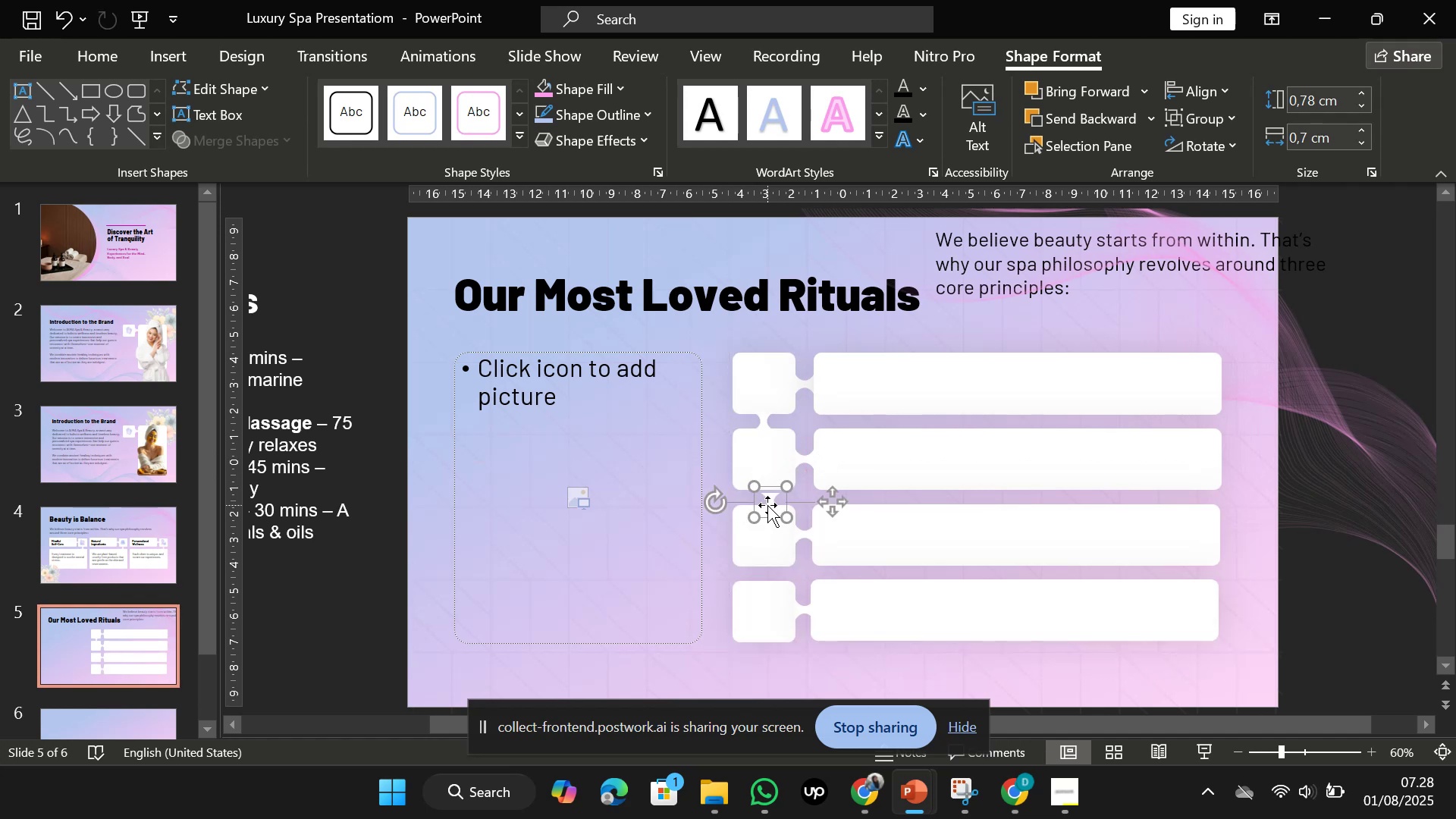 
left_click_drag(start_coordinate=[767, 505], to_coordinate=[760, 505])
 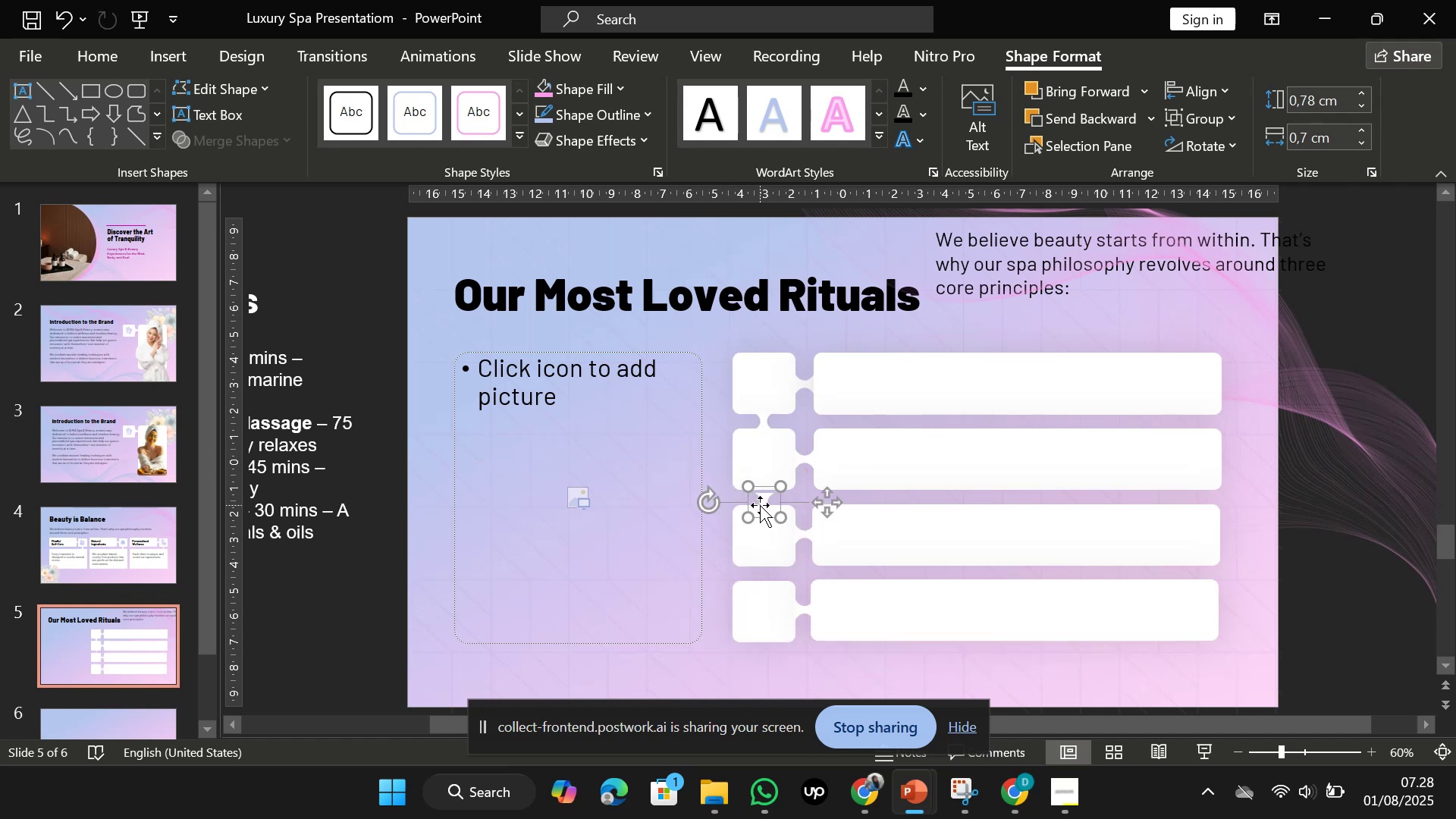 
hold_key(key=ShiftLeft, duration=1.51)
 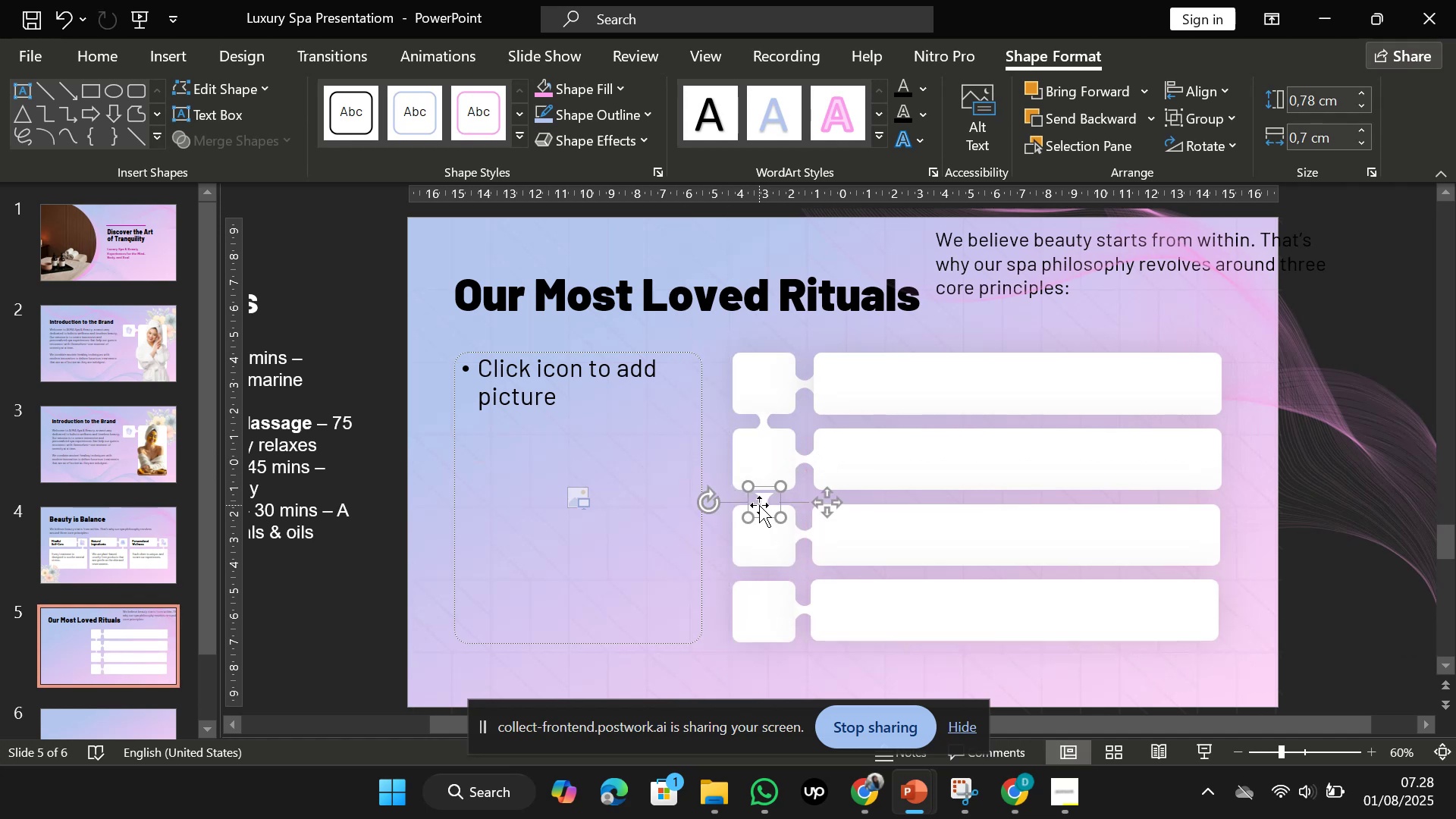 
hold_key(key=ShiftLeft, duration=0.45)
 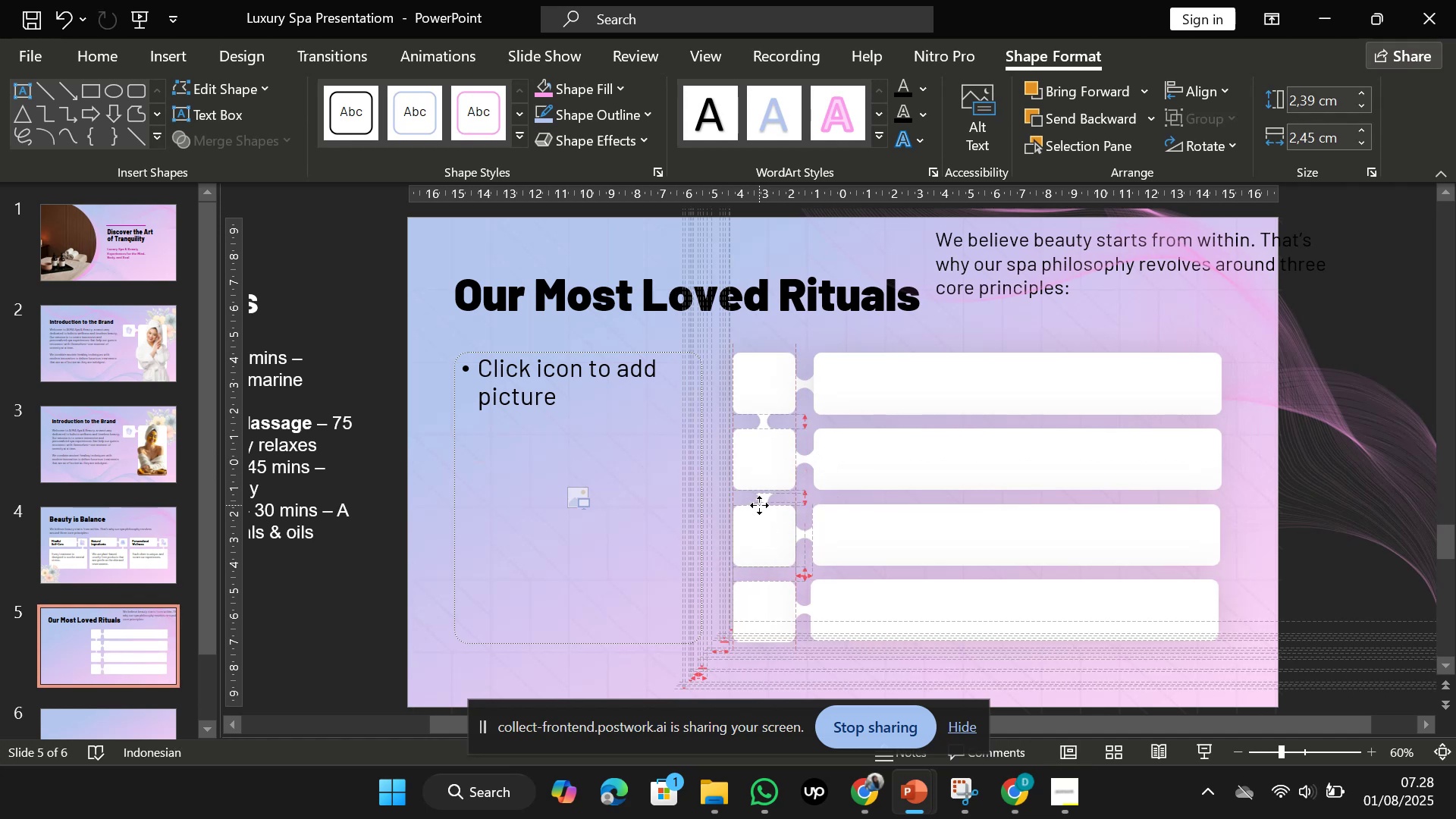 
left_click([759, 505])
 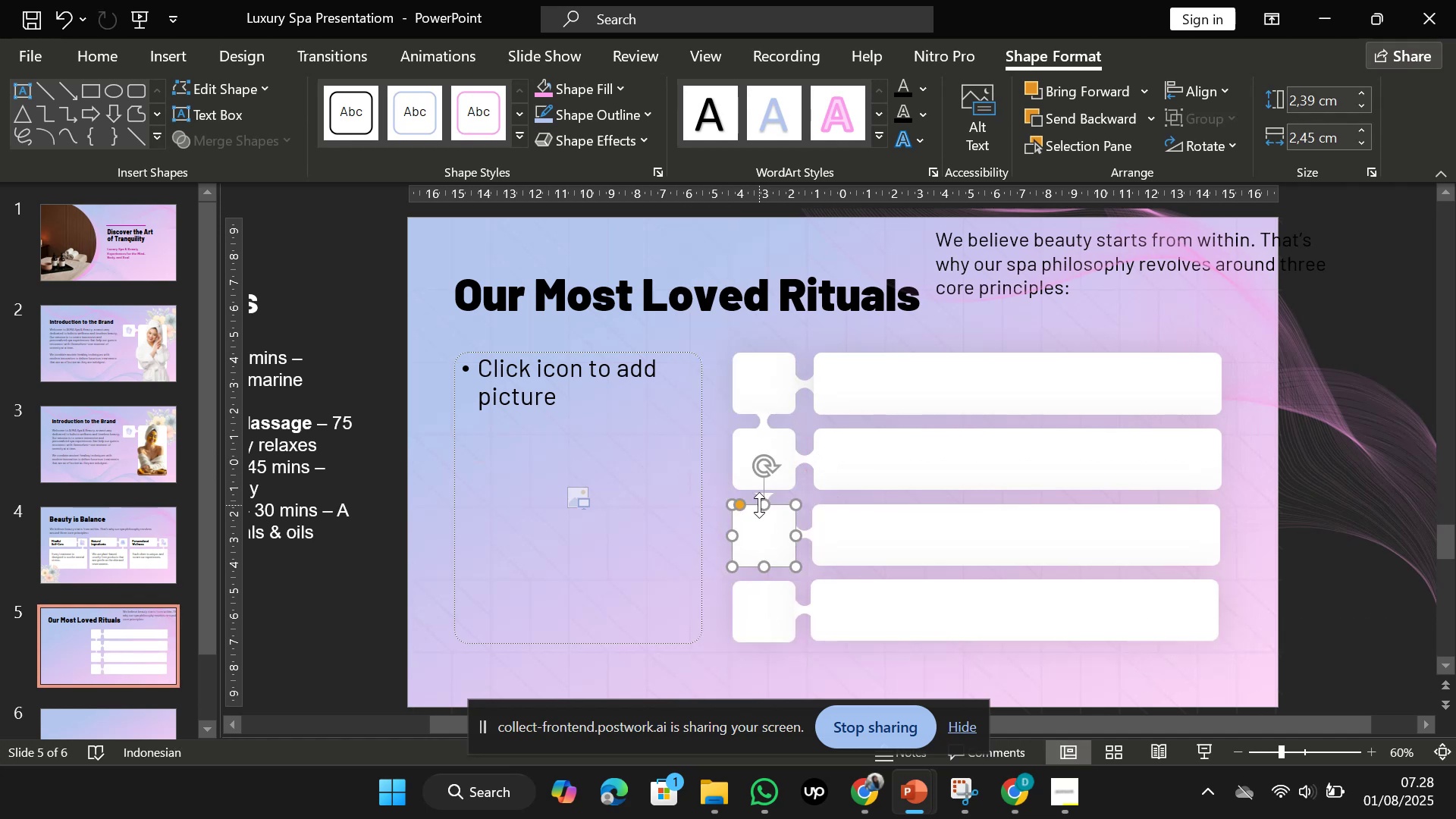 
key(Control+Z)
 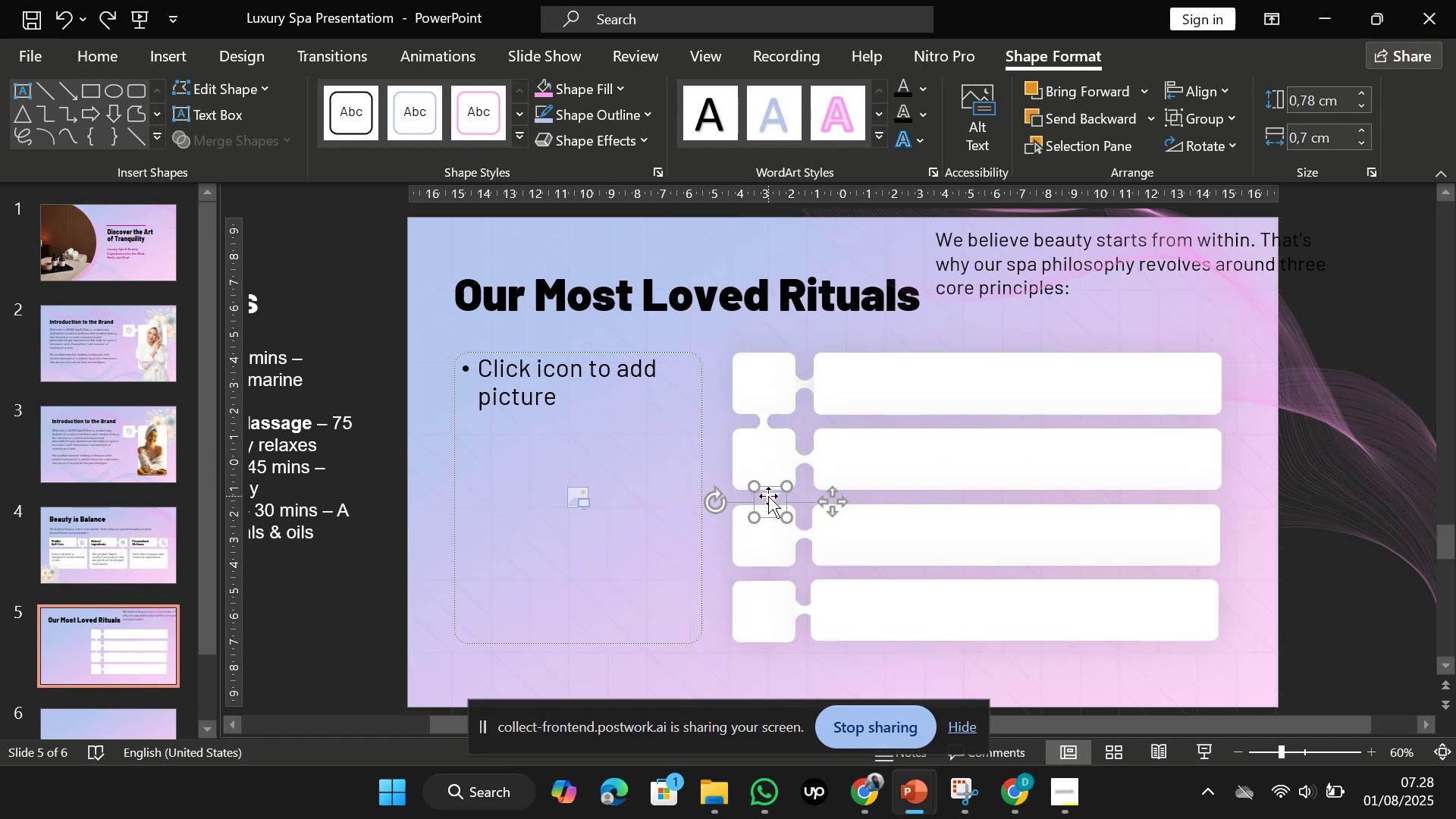 
left_click_drag(start_coordinate=[768, 496], to_coordinate=[770, 491])
 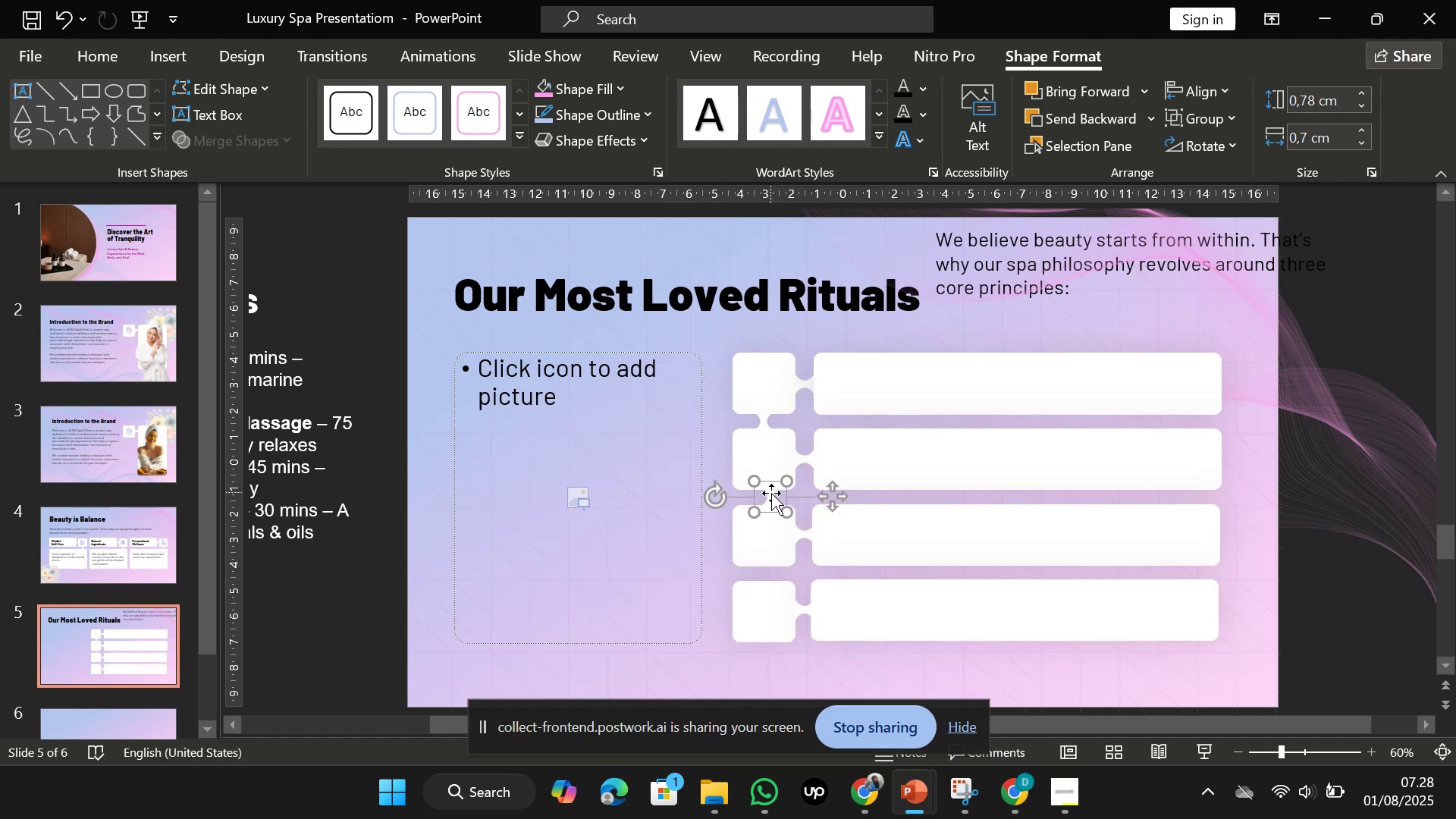 
hold_key(key=ShiftLeft, duration=1.94)
 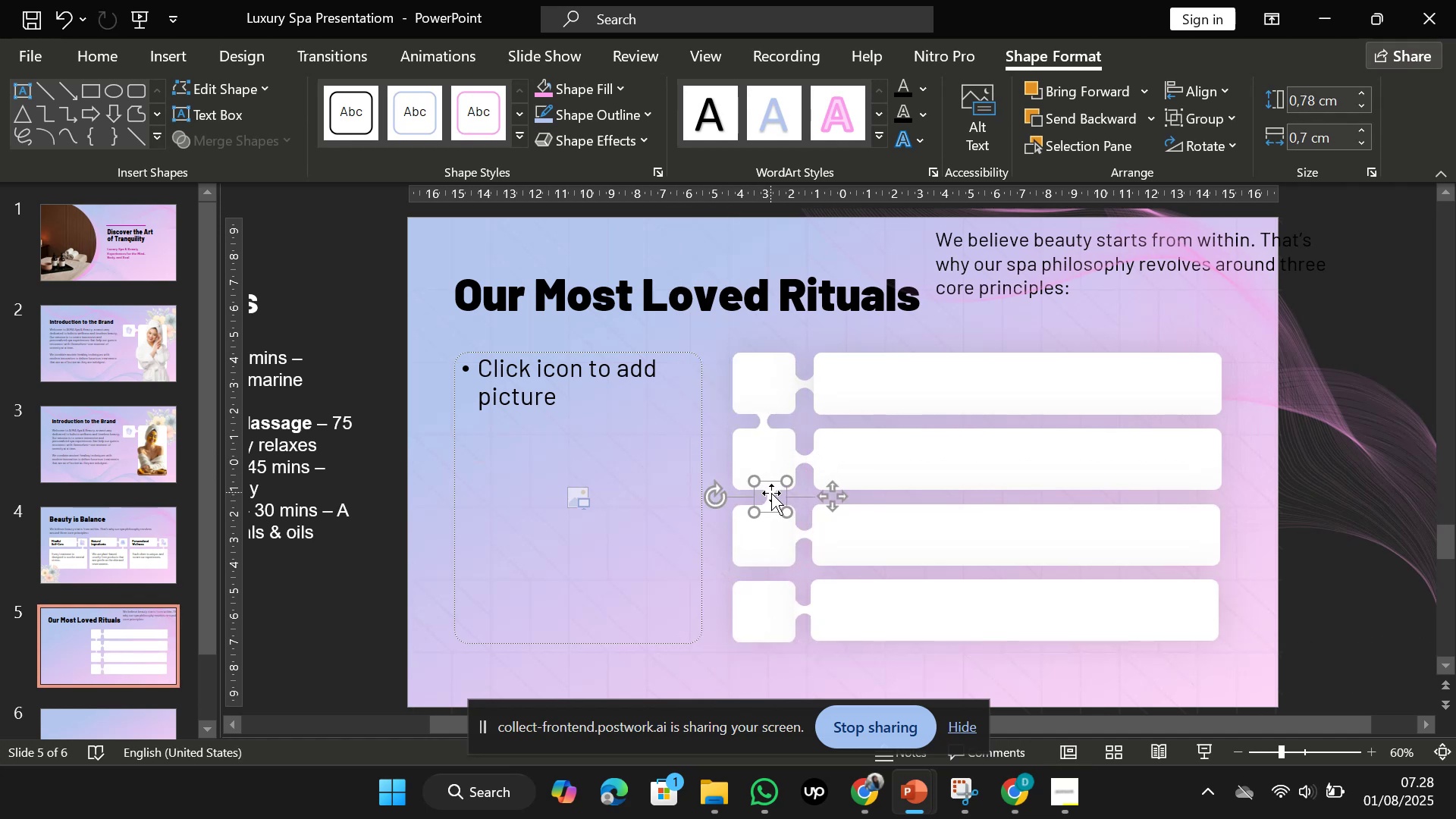 
left_click_drag(start_coordinate=[771, 493], to_coordinate=[764, 494])
 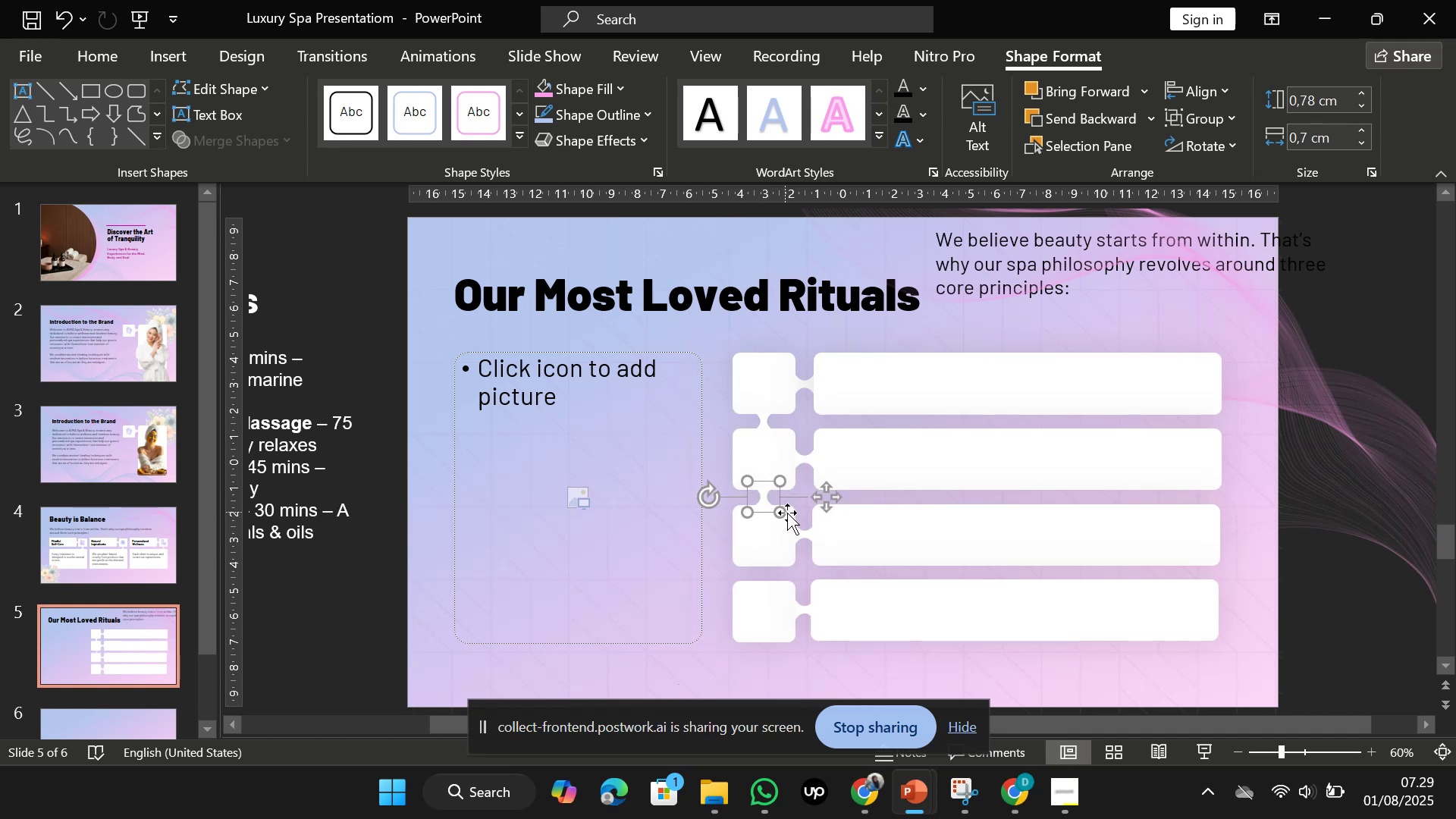 
hold_key(key=ShiftLeft, duration=1.46)
 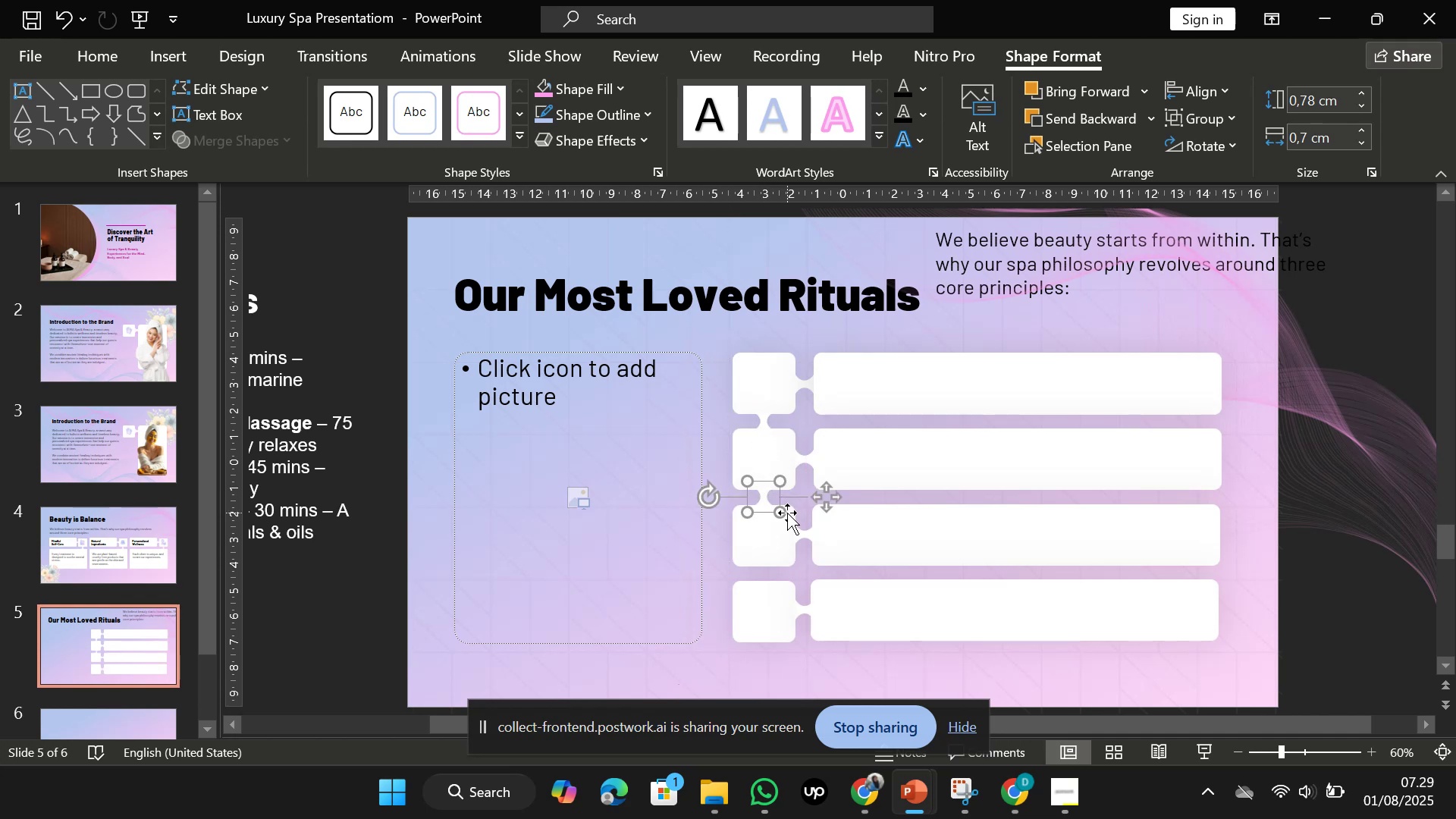 
key(ArrowDown)
 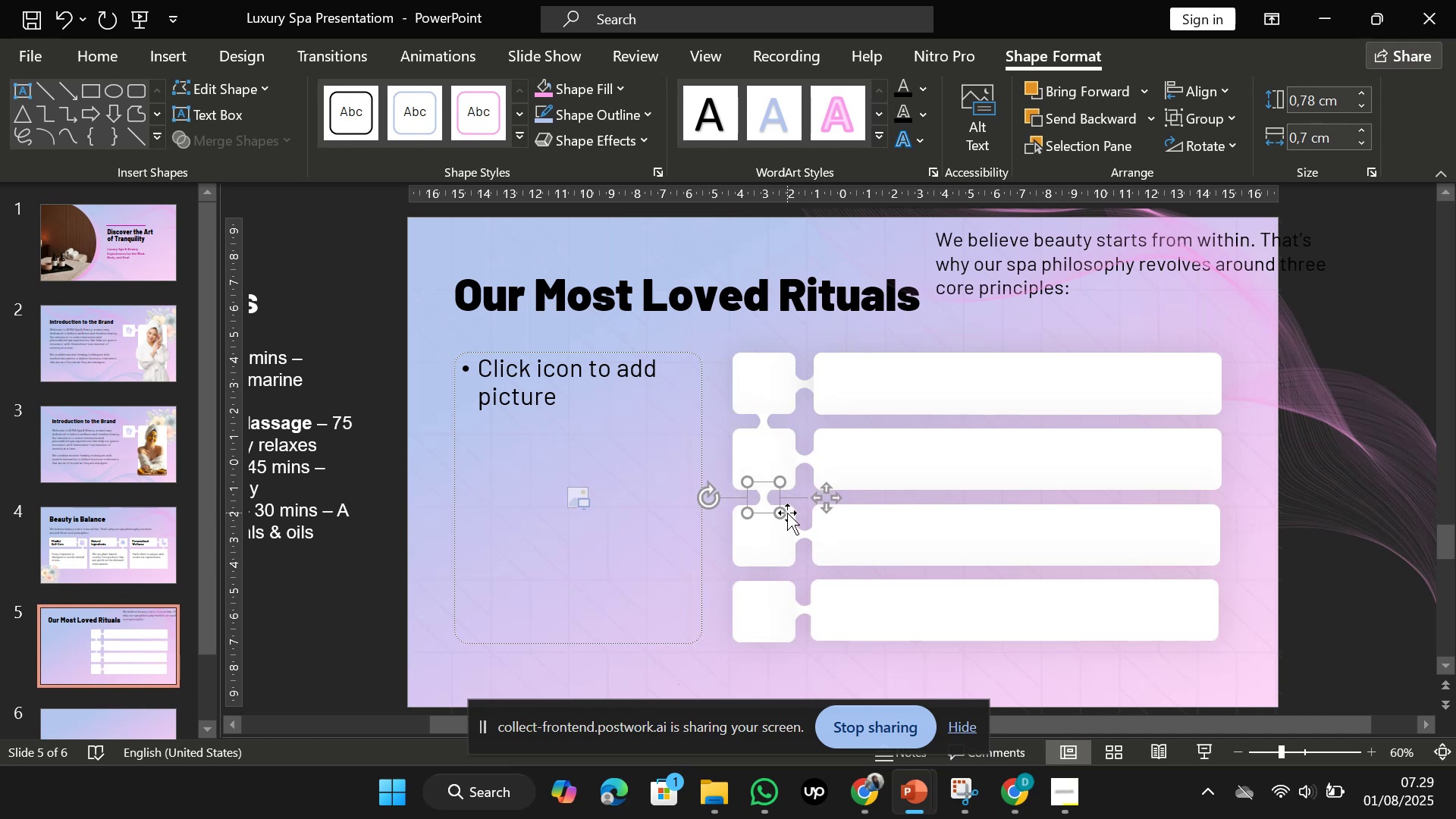 
key(ArrowDown)
 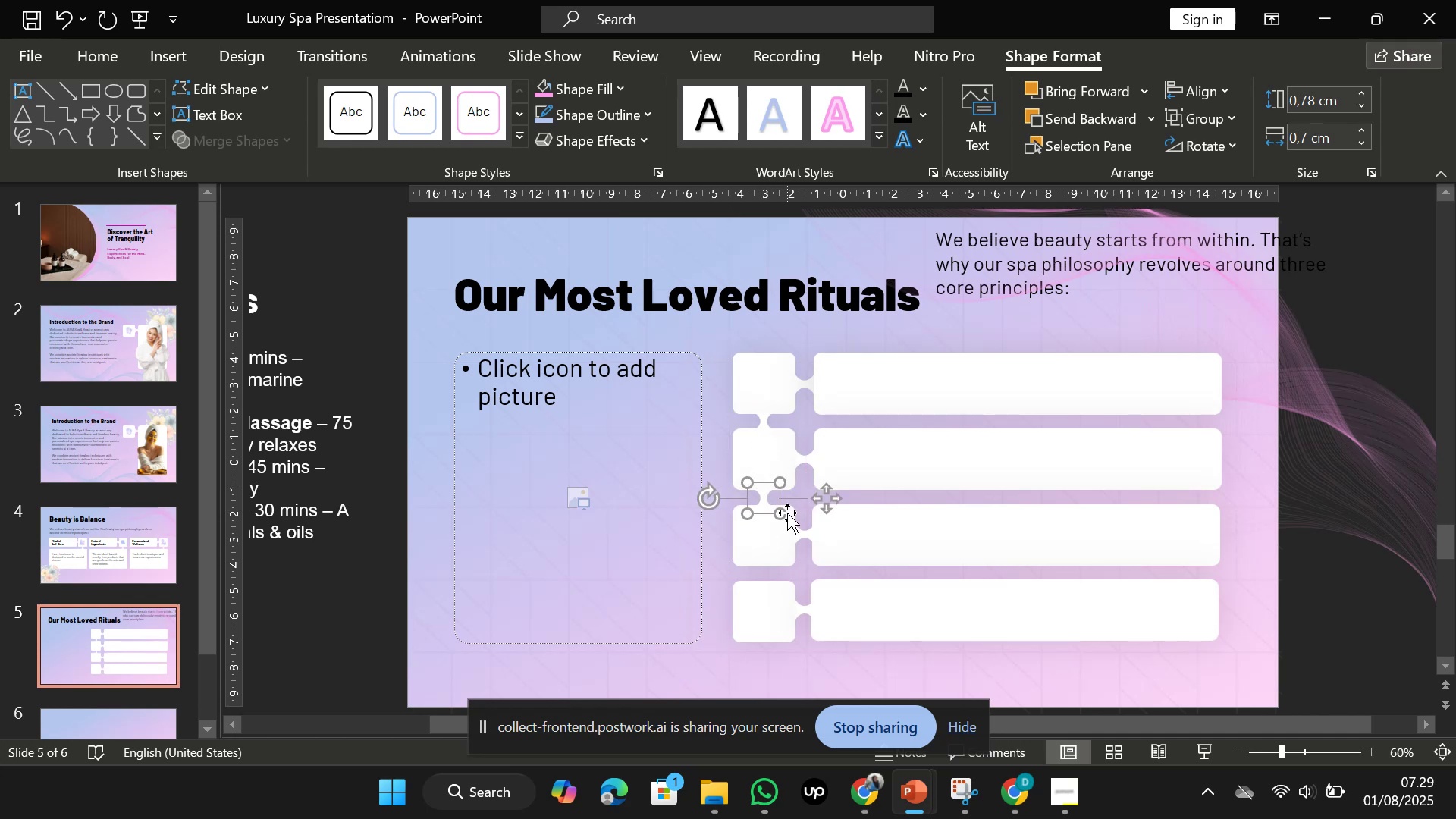 
key(ArrowUp)
 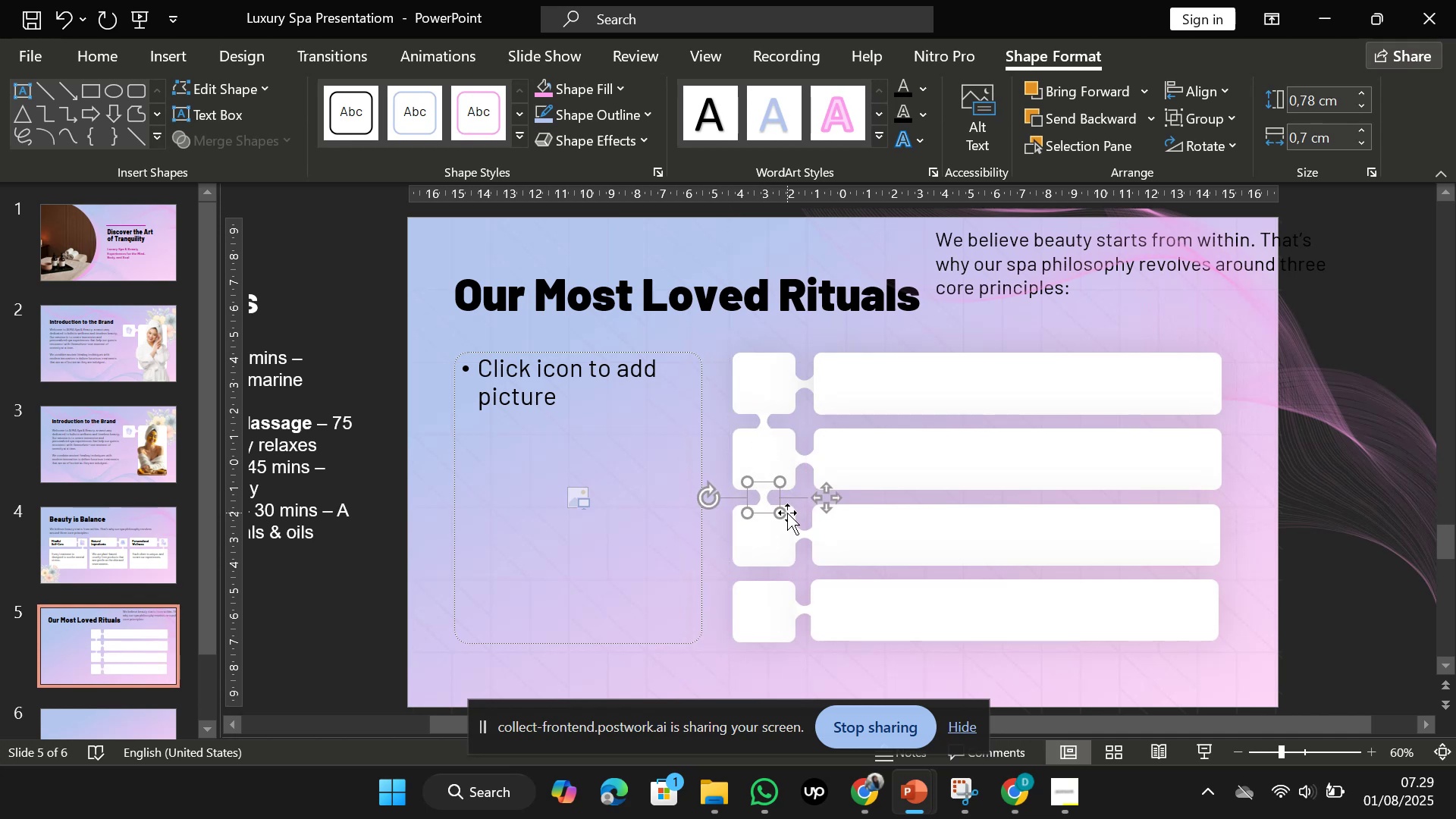 
key(ArrowDown)
 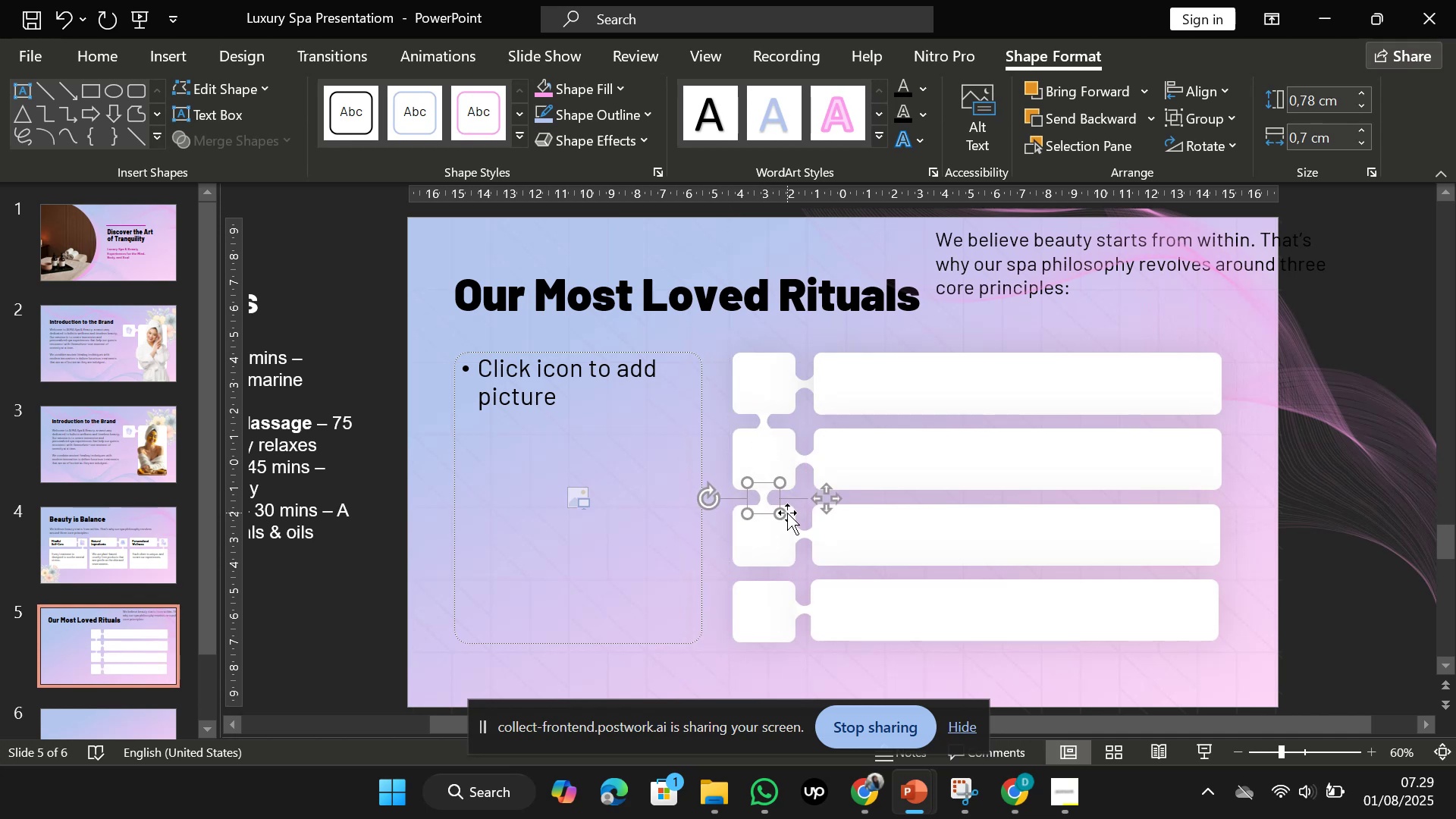 
key(ArrowUp)
 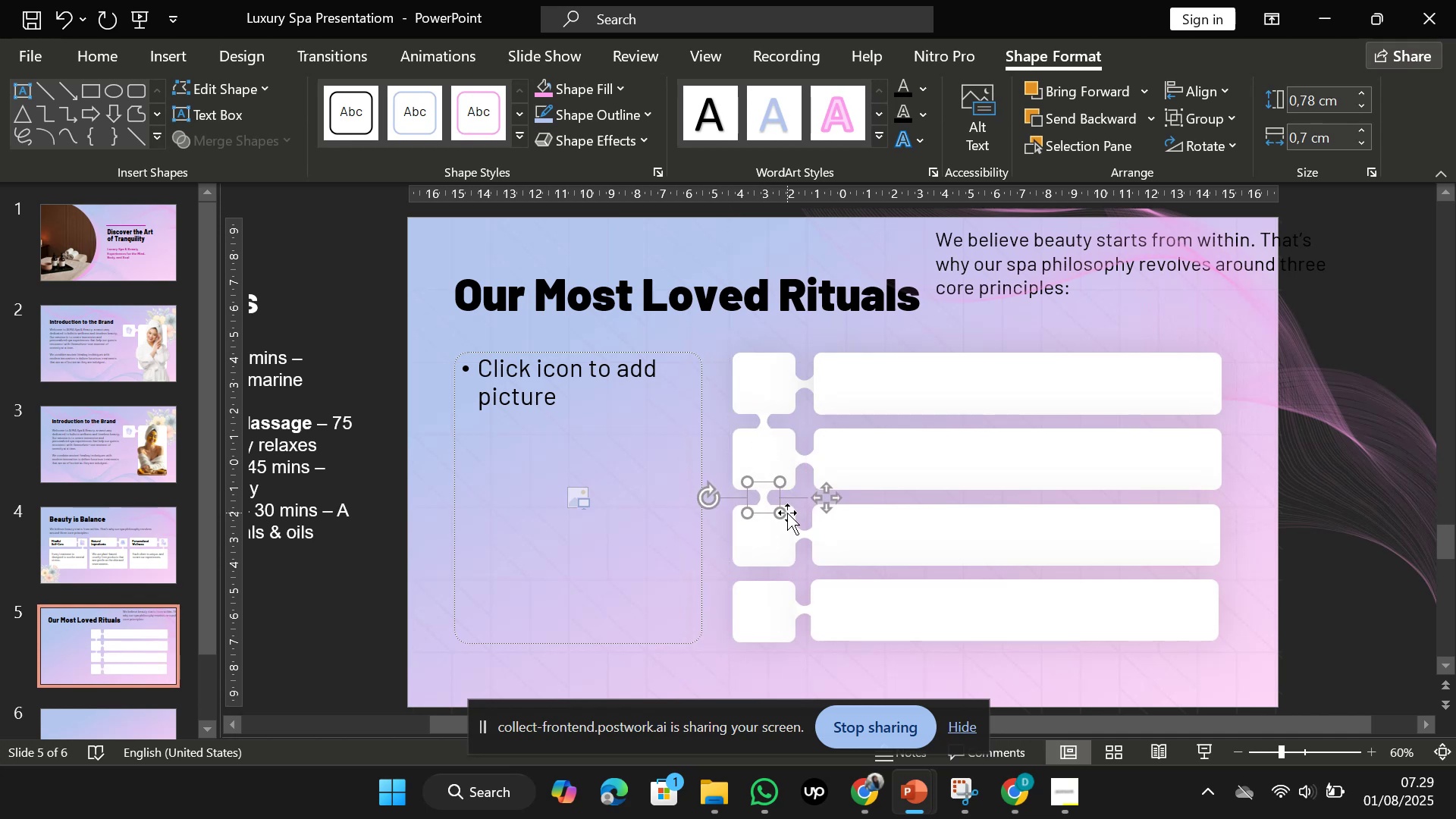 
key(Control+D)
 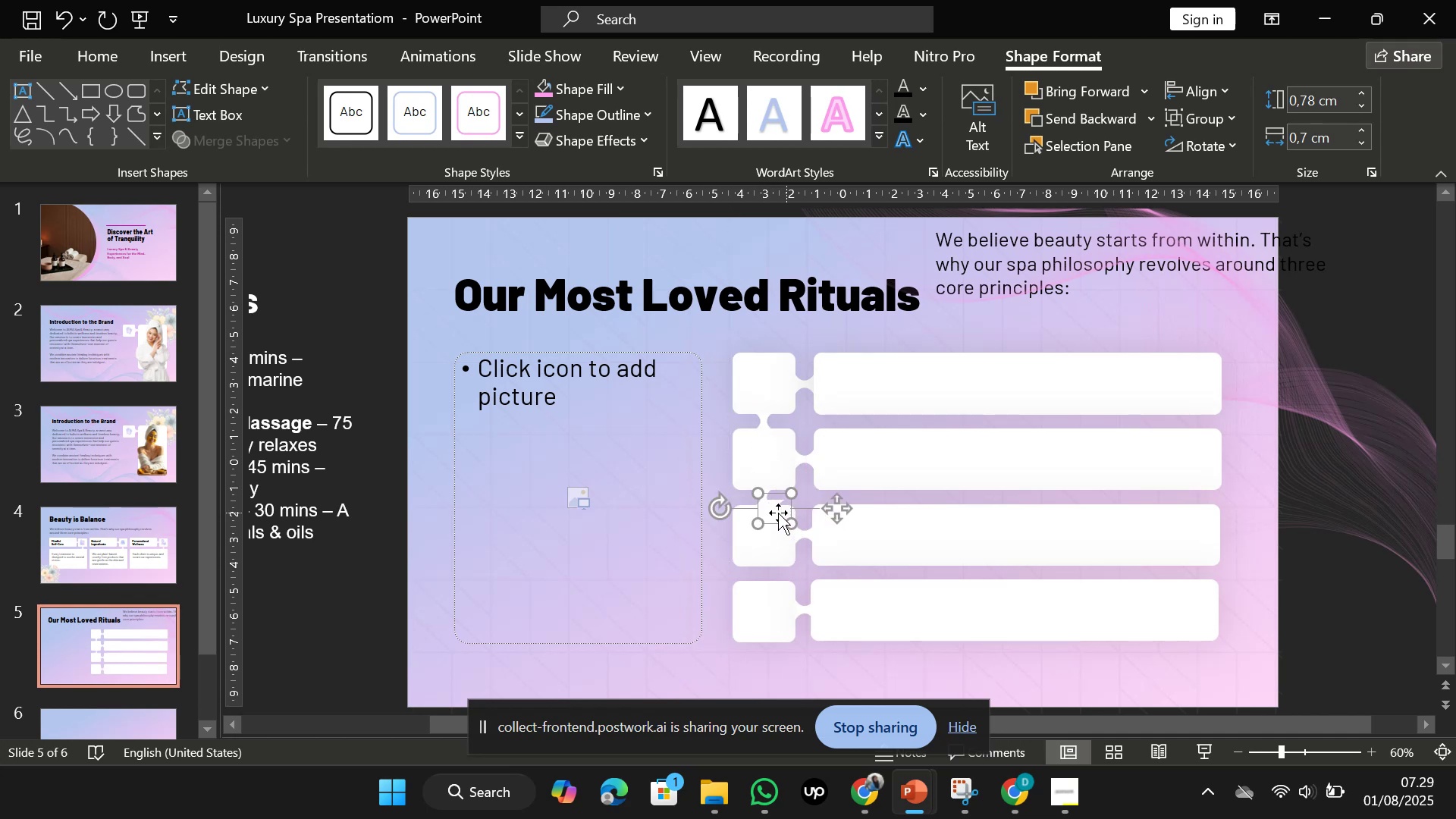 
left_click_drag(start_coordinate=[773, 513], to_coordinate=[761, 513])
 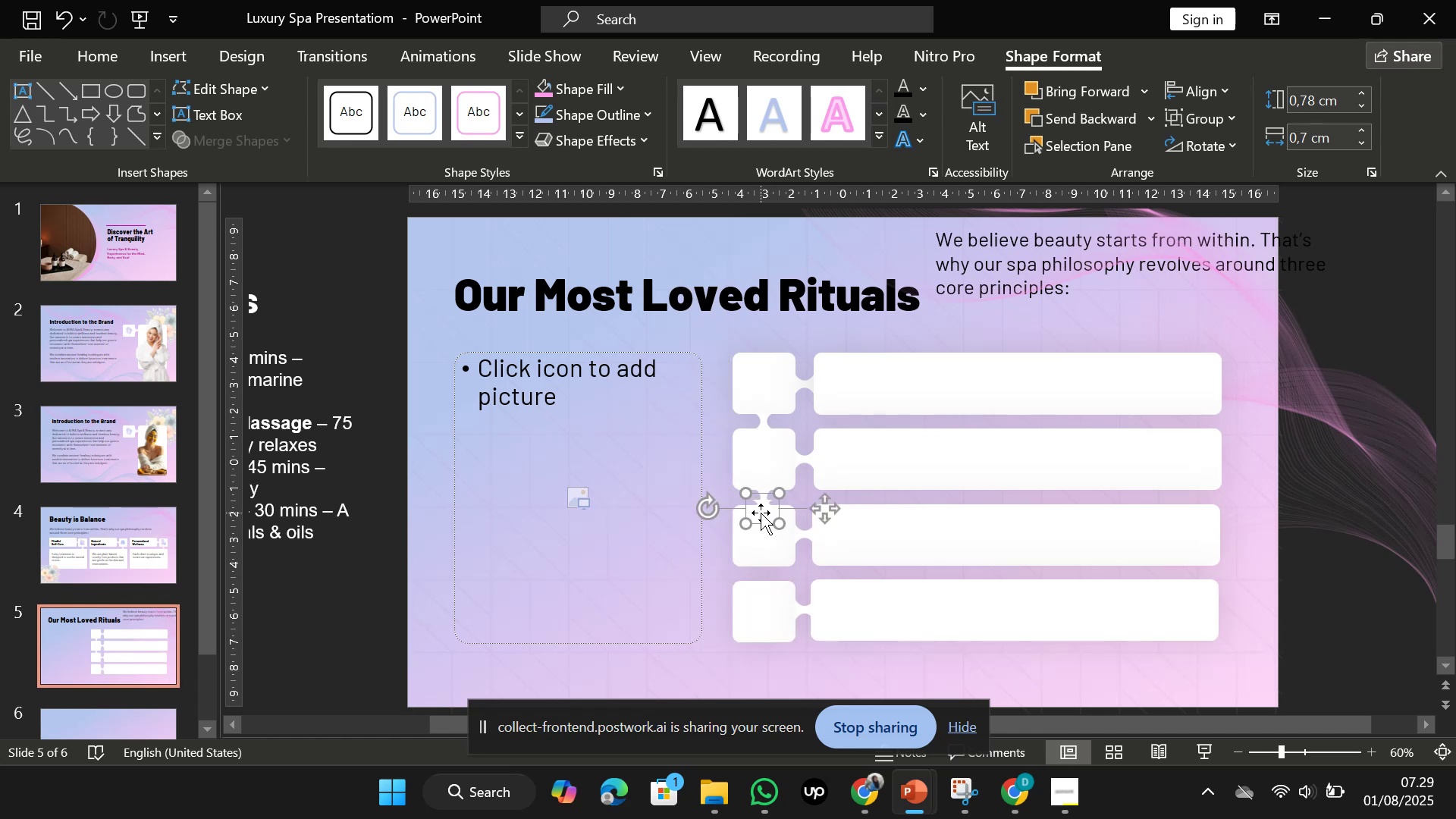 
hold_key(key=ShiftLeft, duration=1.08)
 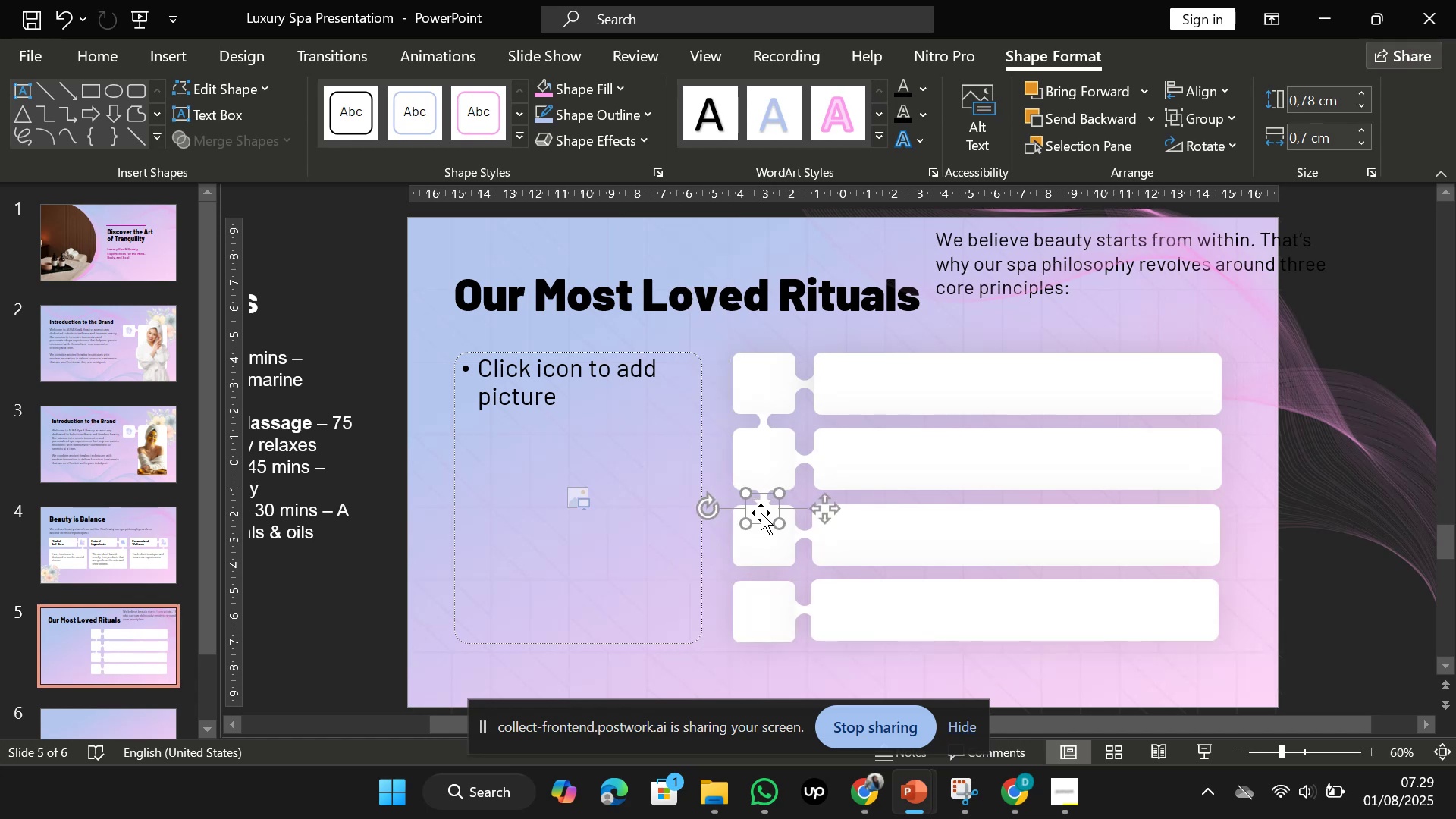 
left_click_drag(start_coordinate=[761, 513], to_coordinate=[767, 576])
 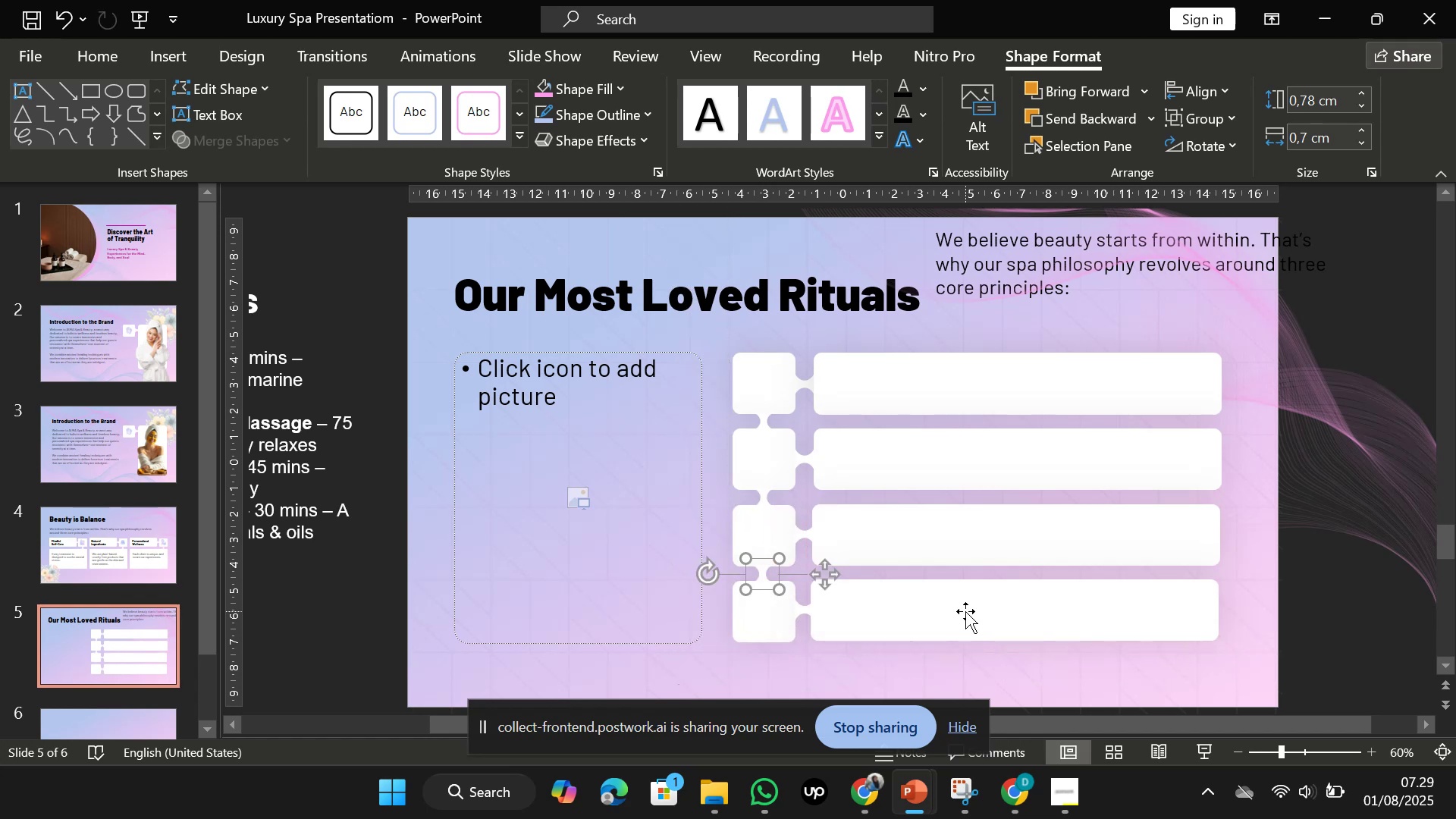 
hold_key(key=ShiftLeft, duration=2.18)
 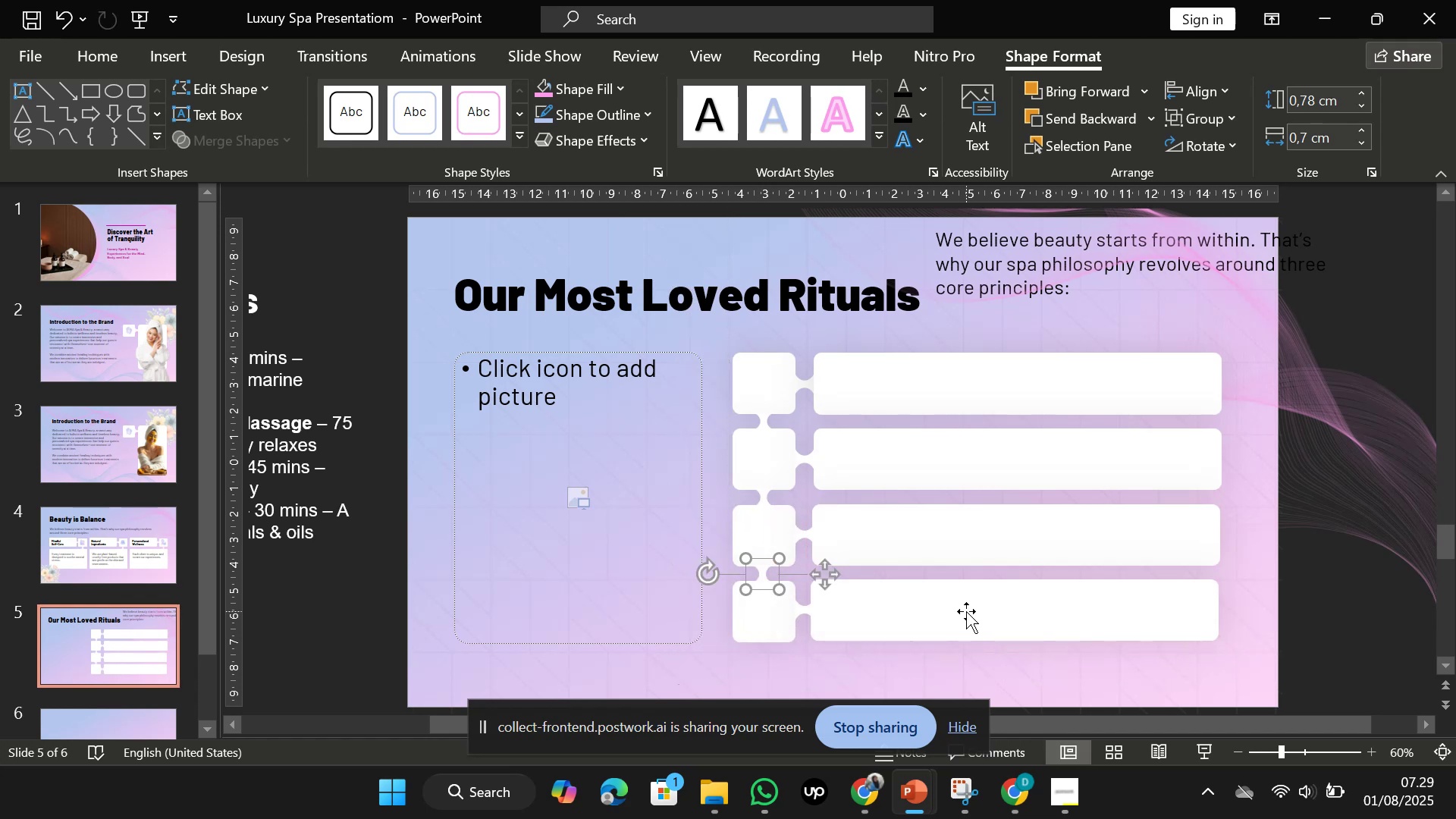 
key(ArrowUp)
 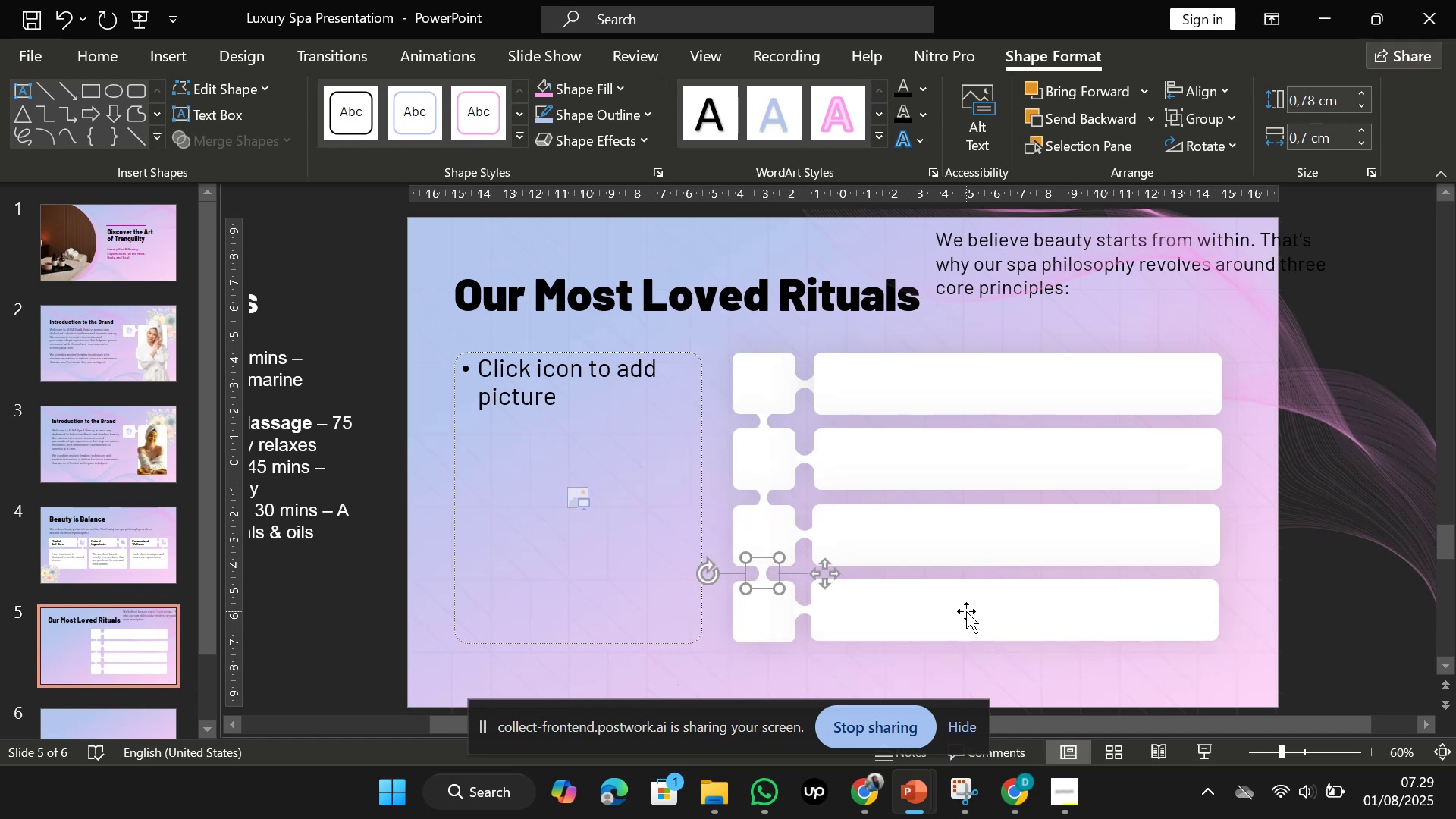 
key(ArrowUp)
 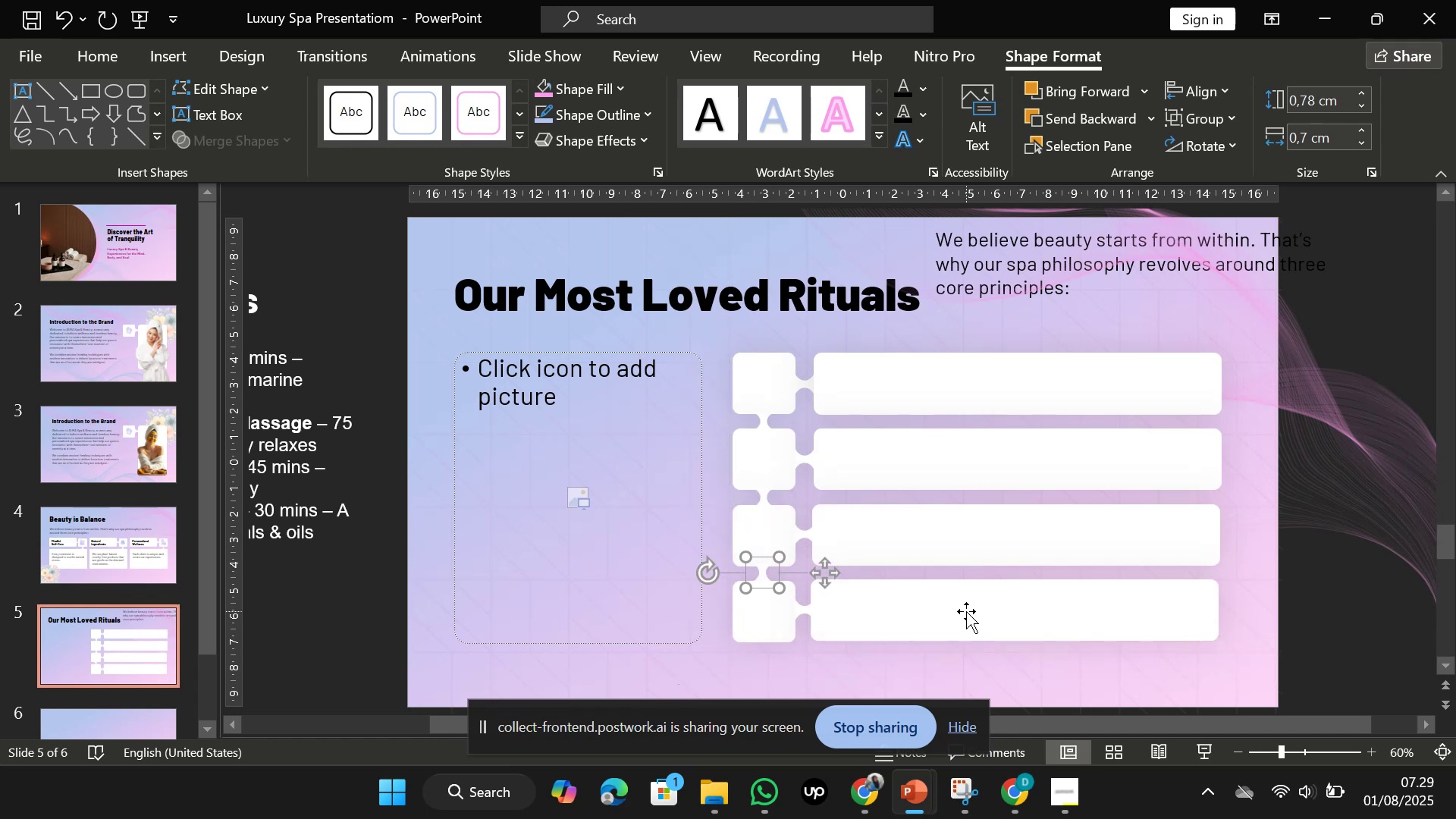 
key(ArrowDown)
 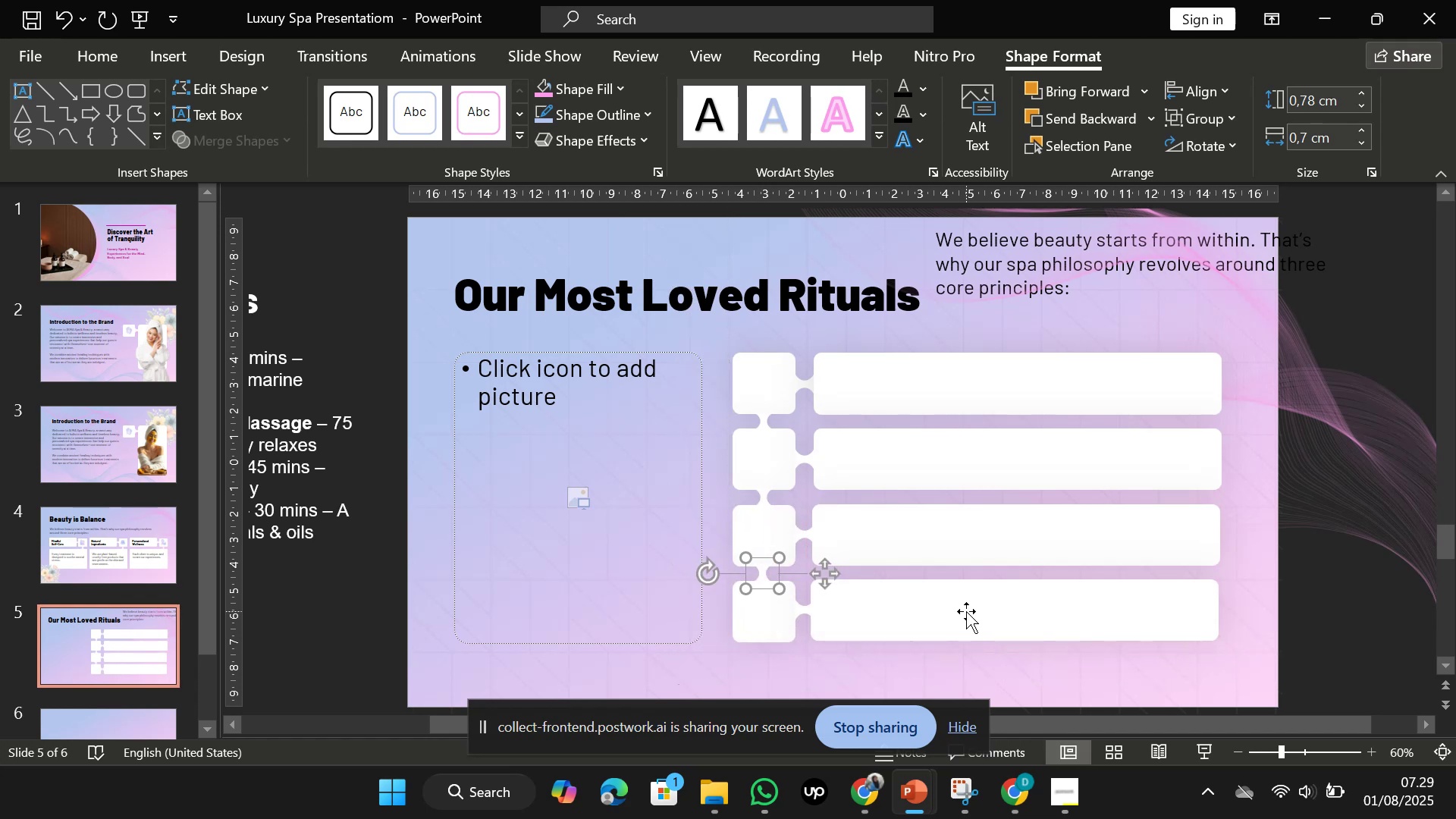 
key(ArrowDown)
 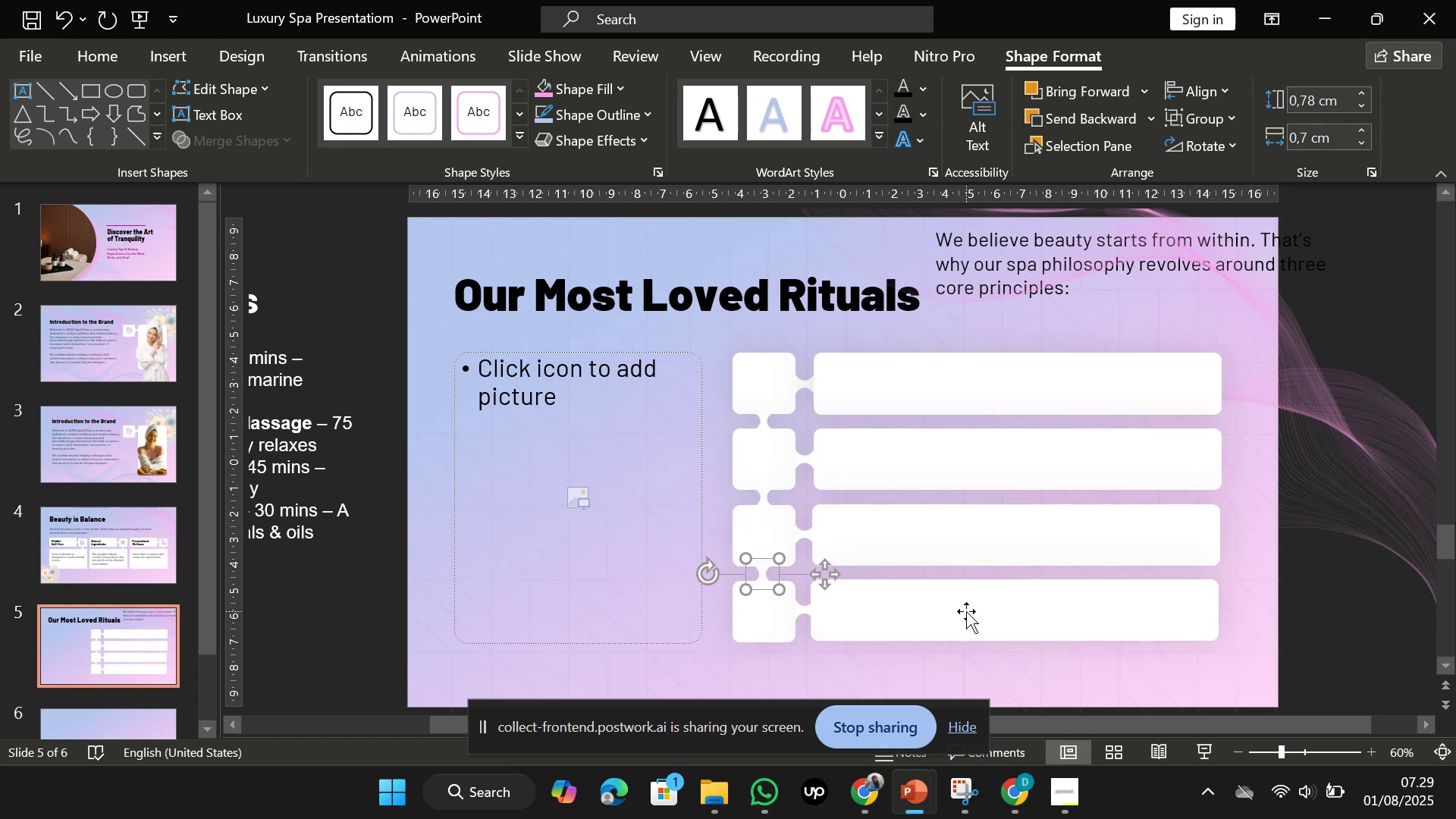 
key(ArrowDown)
 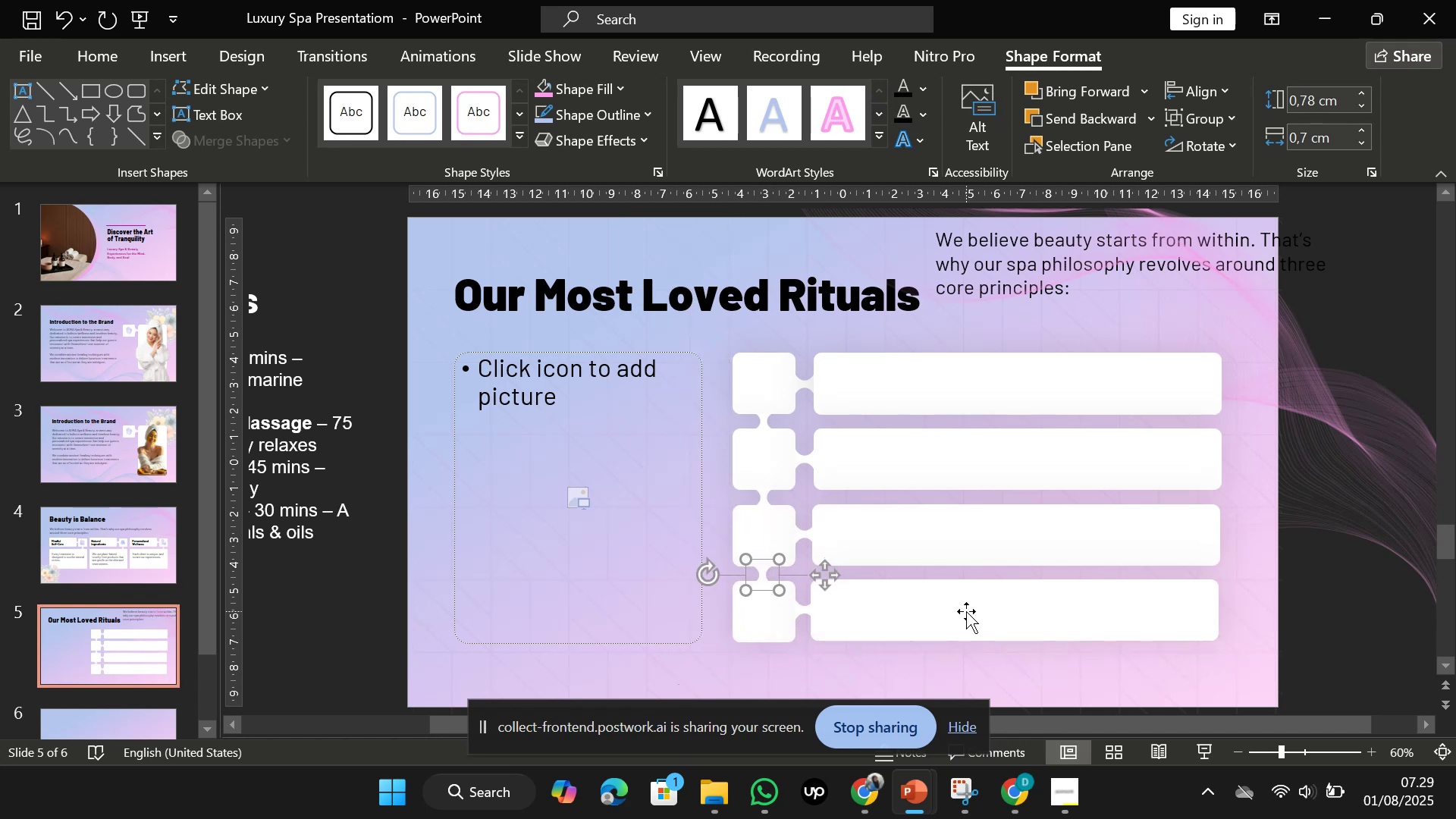 
key(ArrowUp)
 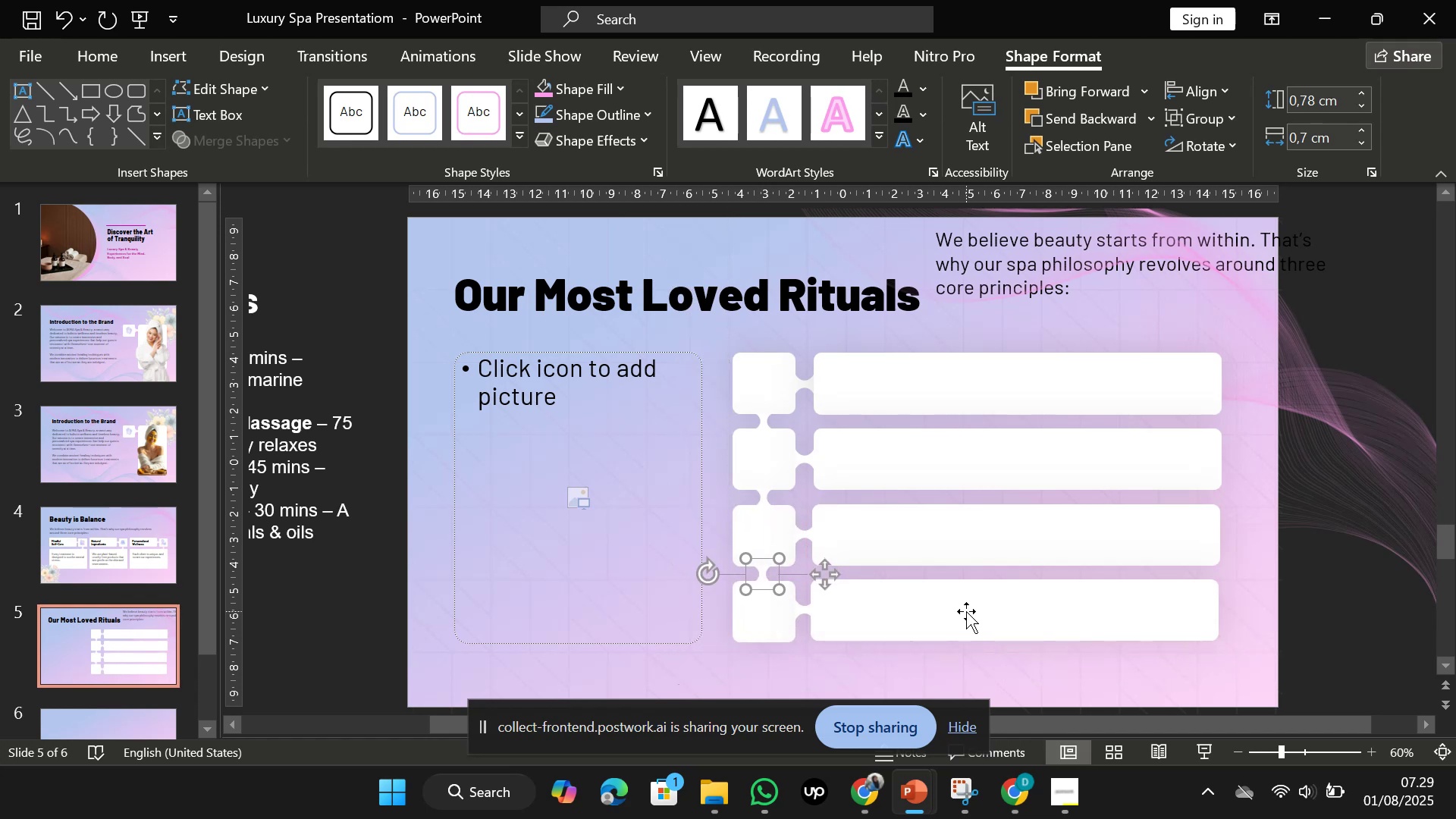 
key(ArrowUp)
 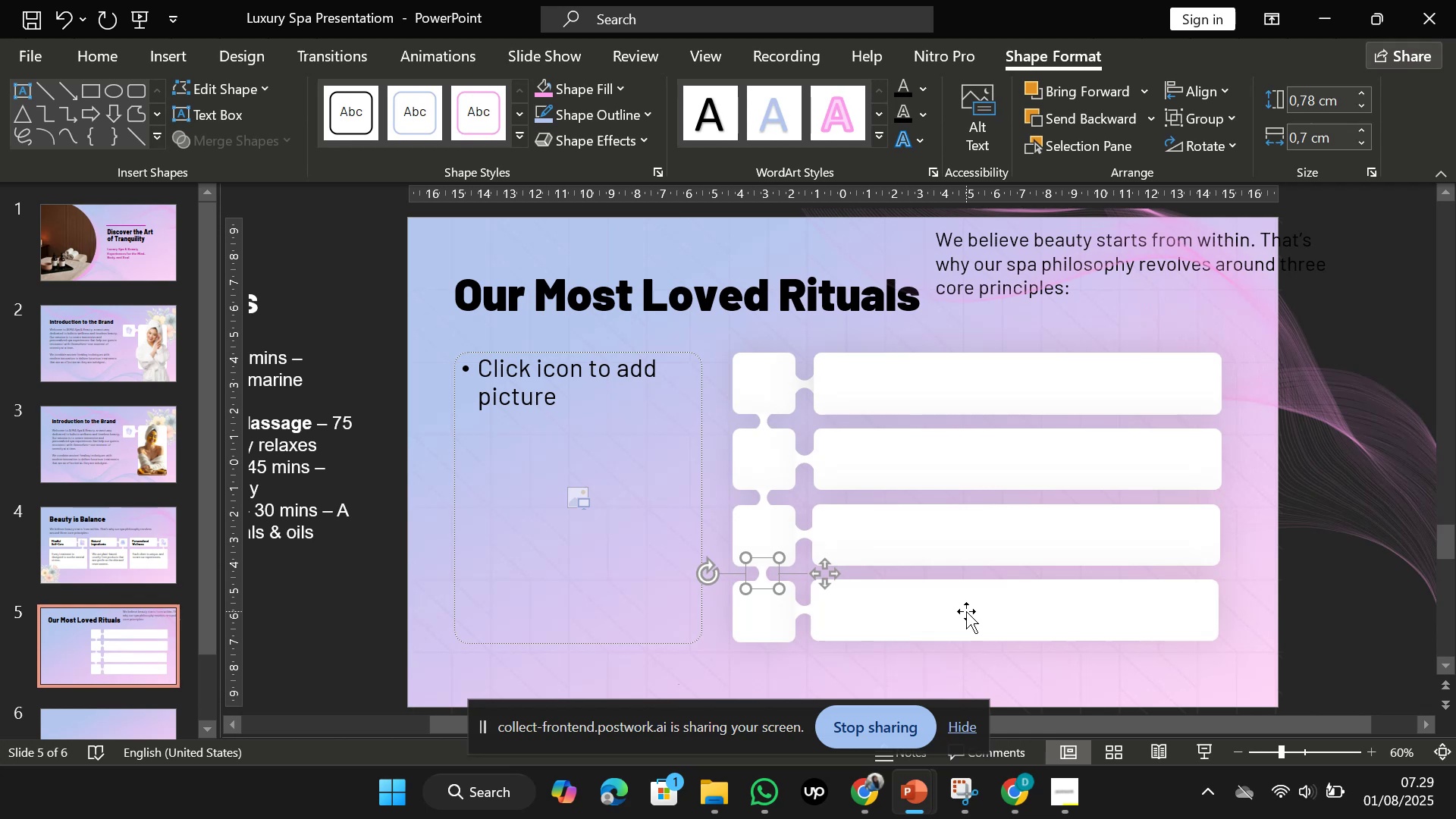 
key(Shift+ArrowDown)
 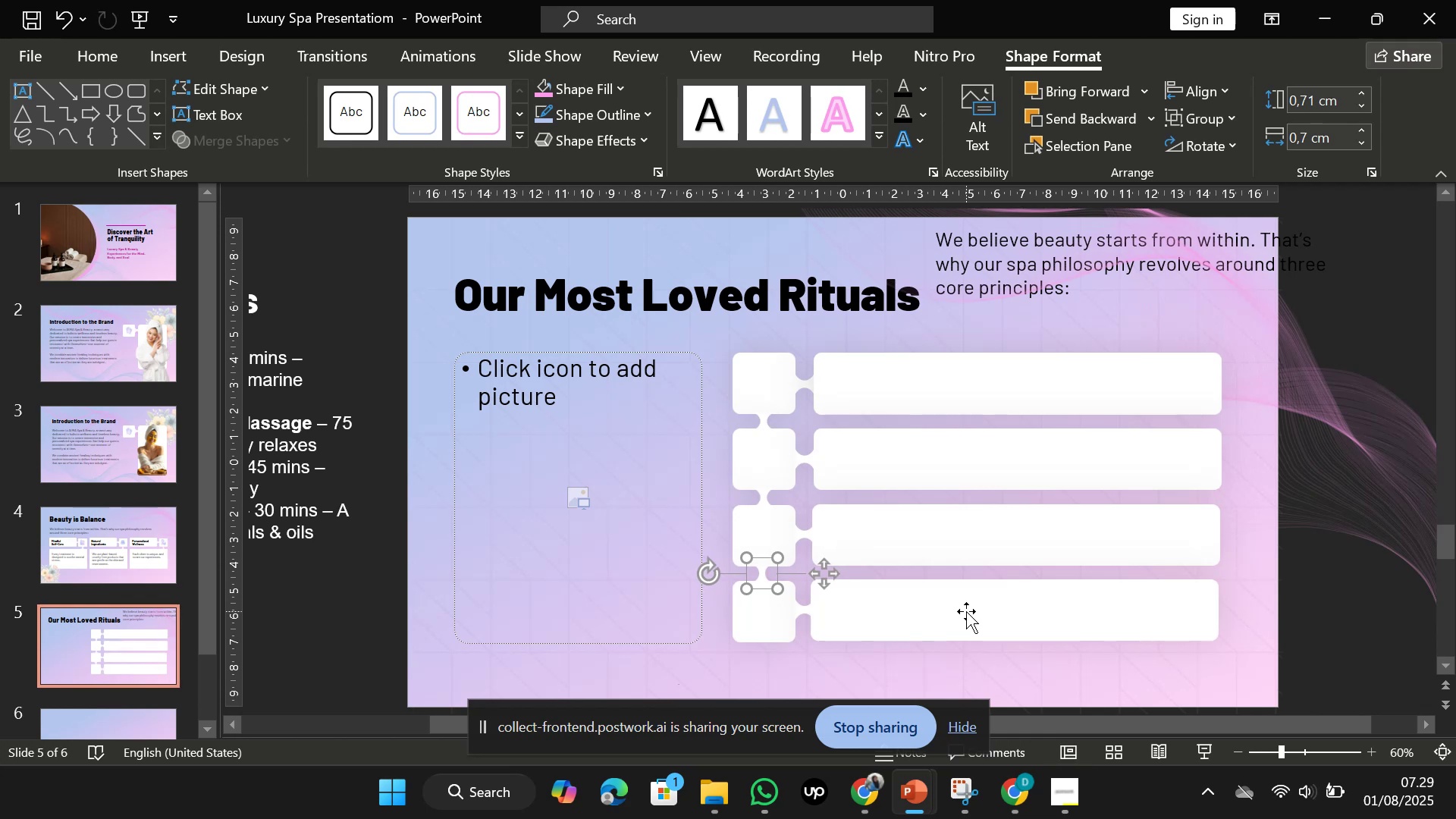 
key(Shift+ArrowUp)
 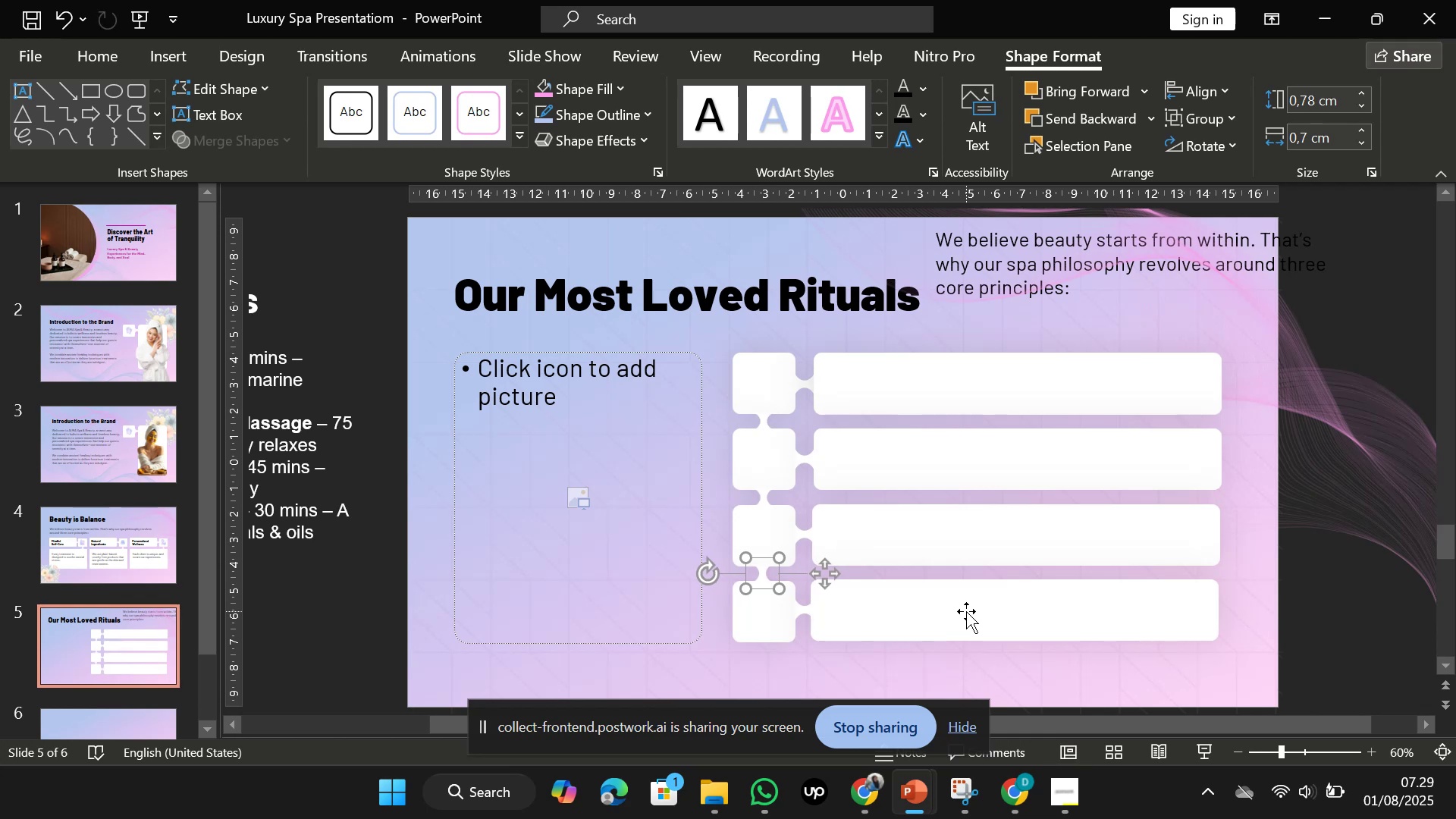 
key(Shift+ArrowDown)
 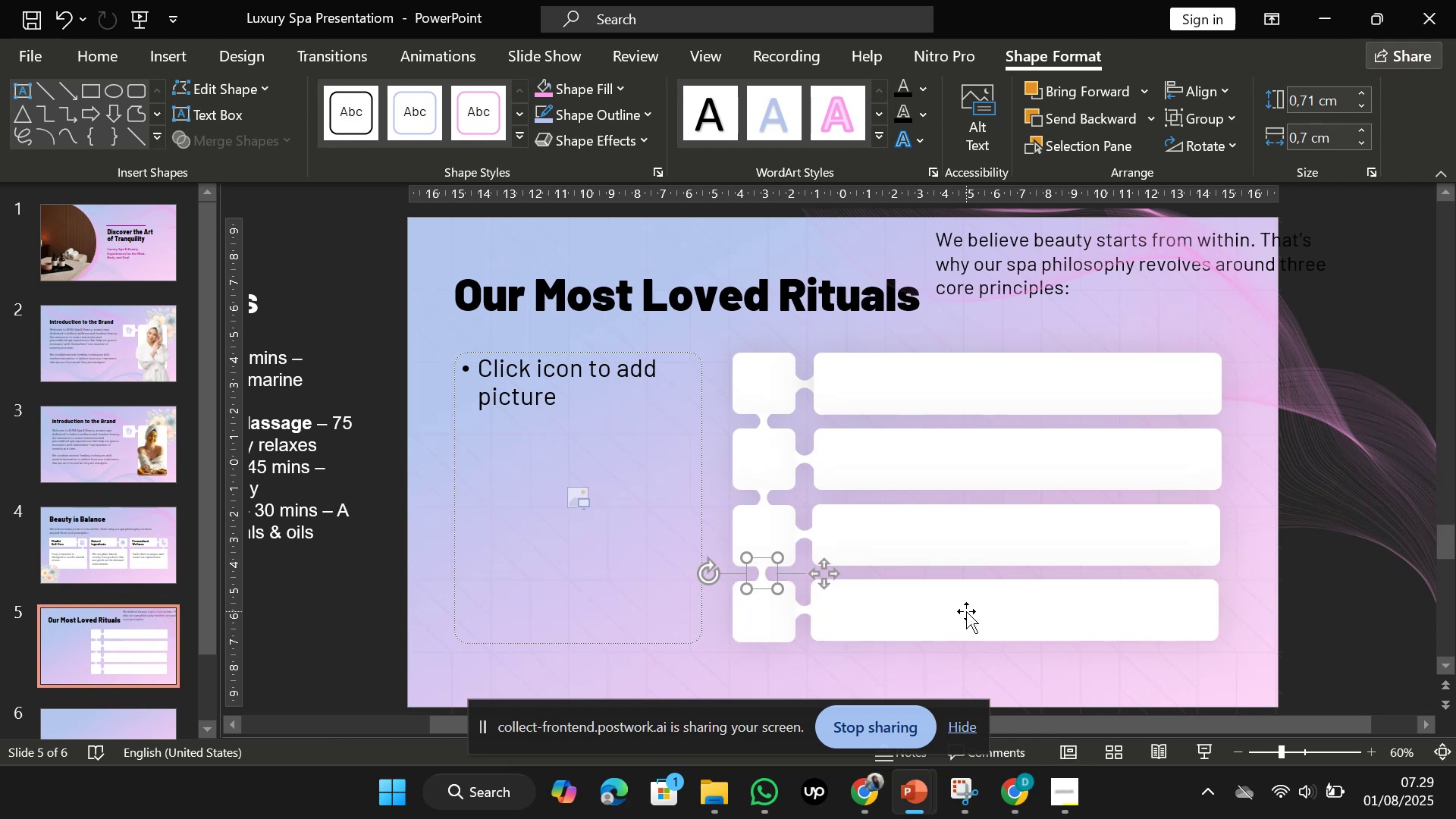 
key(Shift+ArrowLeft)
 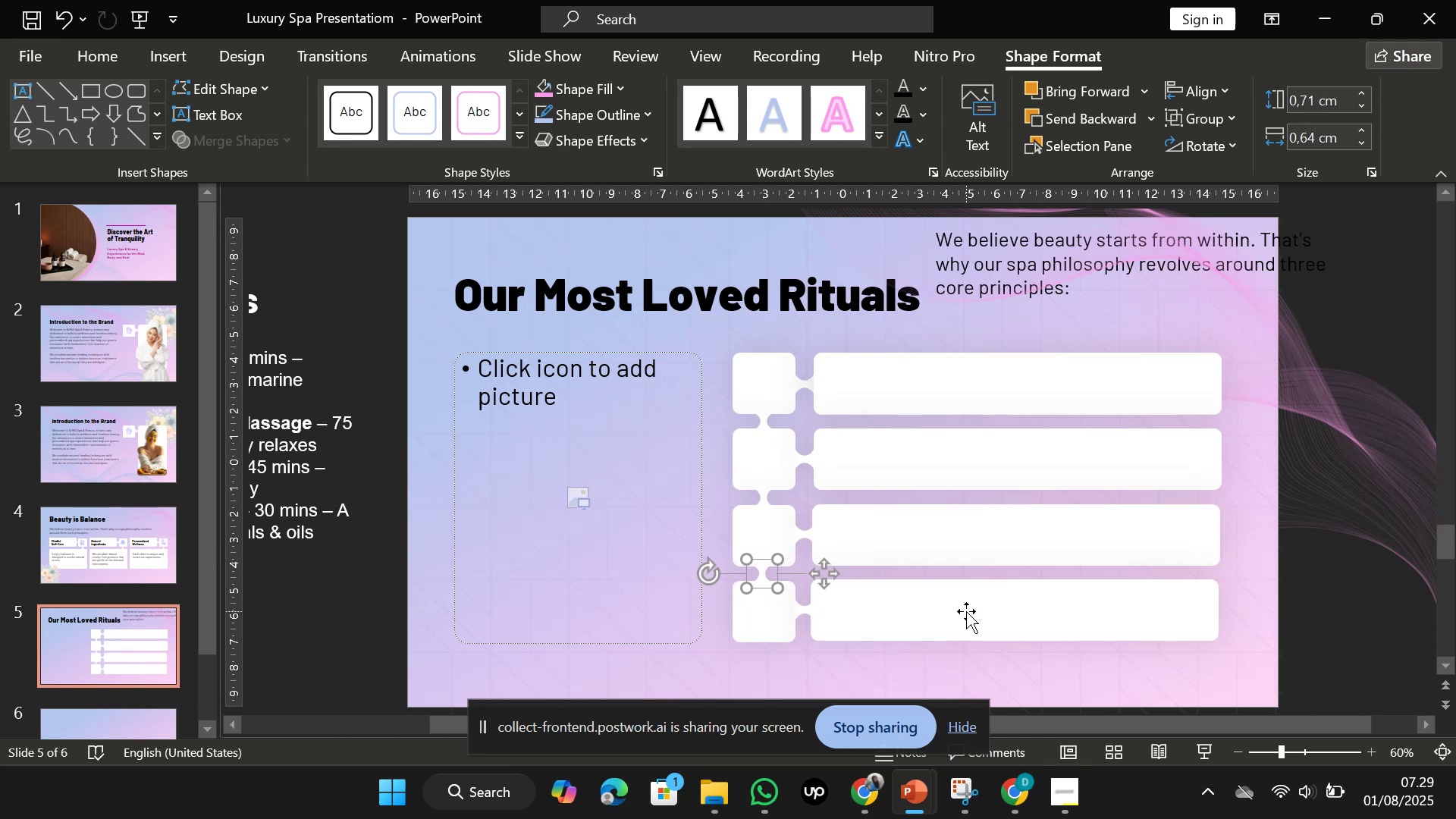 
left_click([998, 610])
 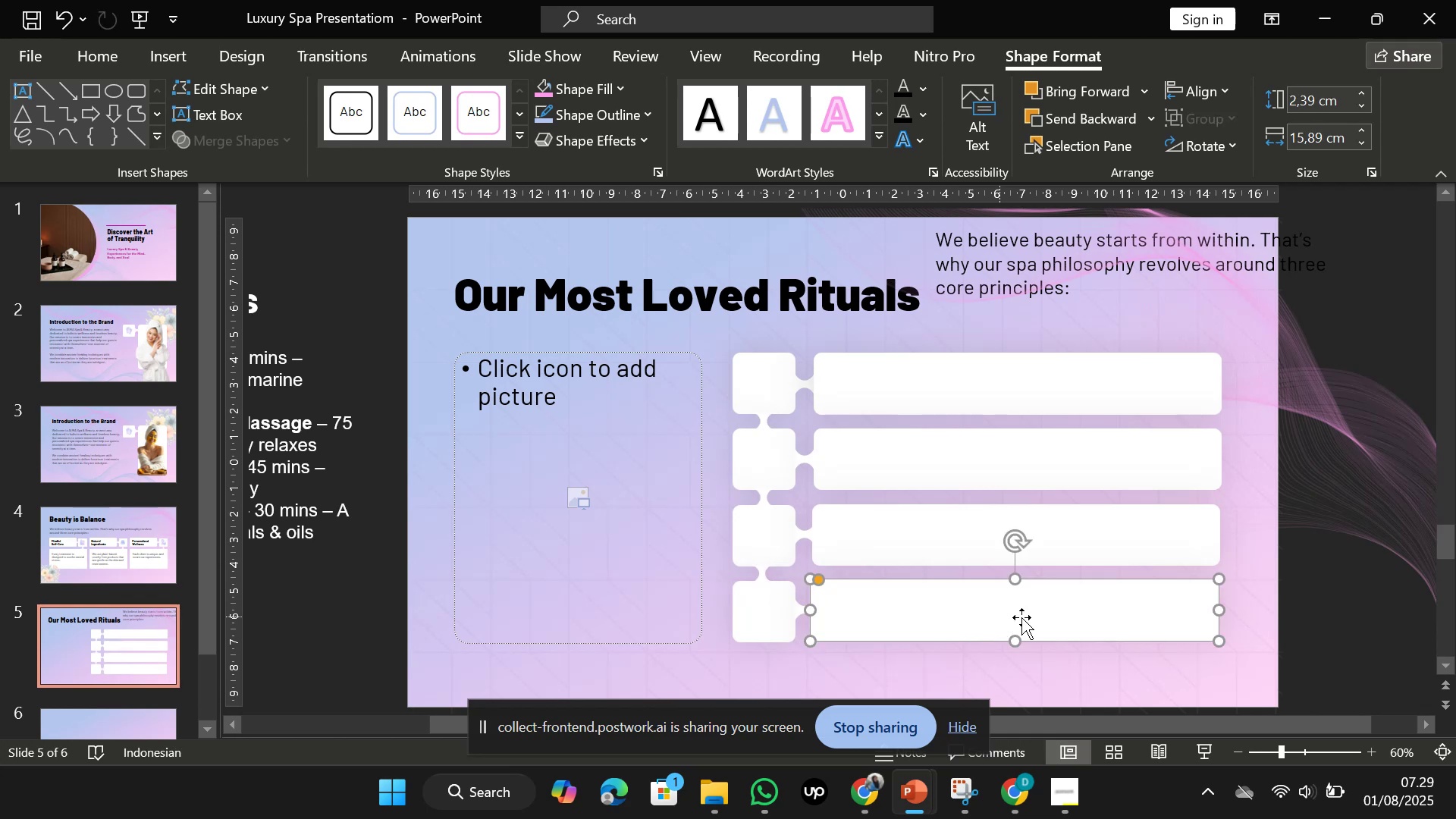 
left_click([1310, 604])
 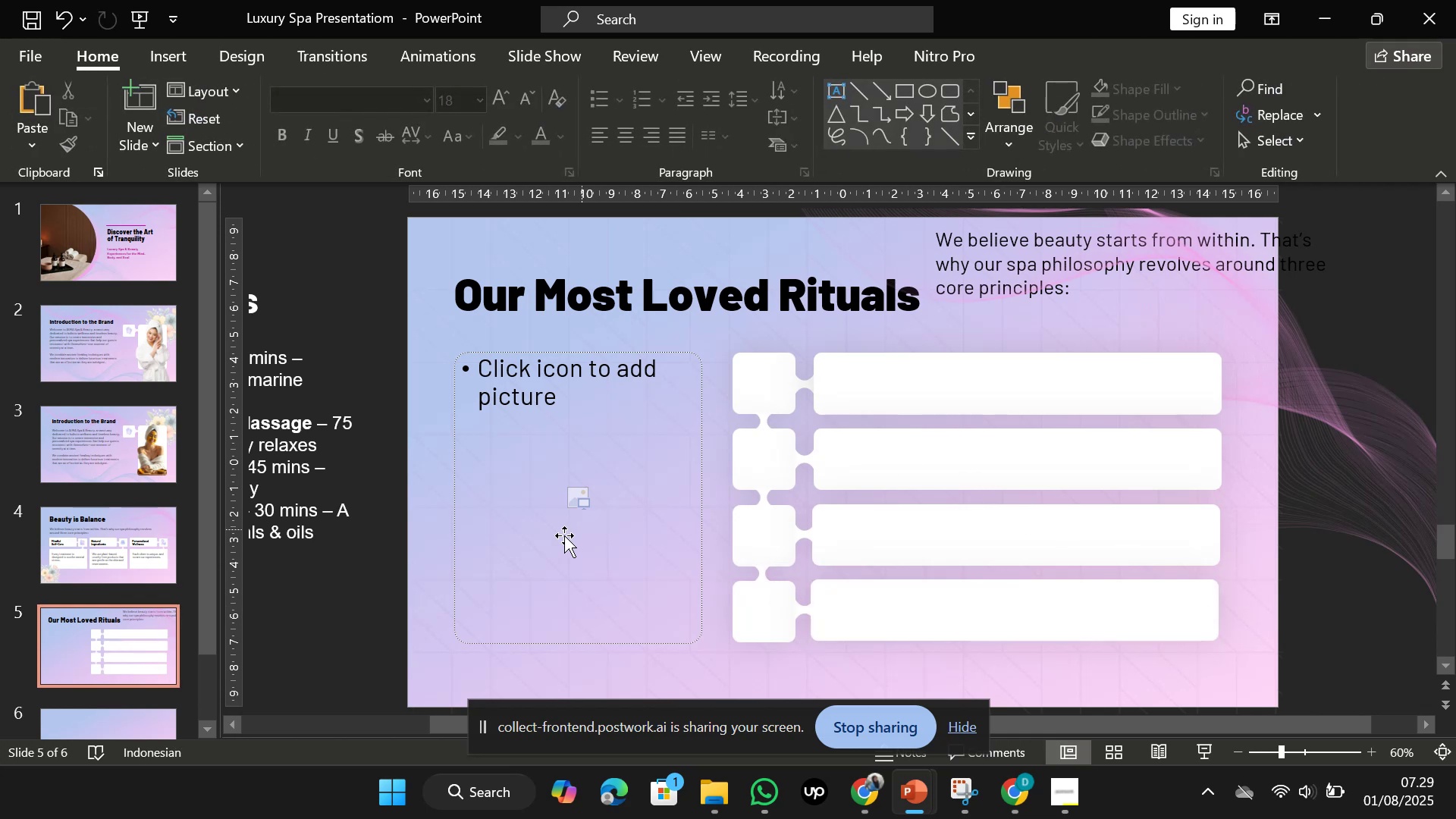 
key(Control+ControlLeft)
 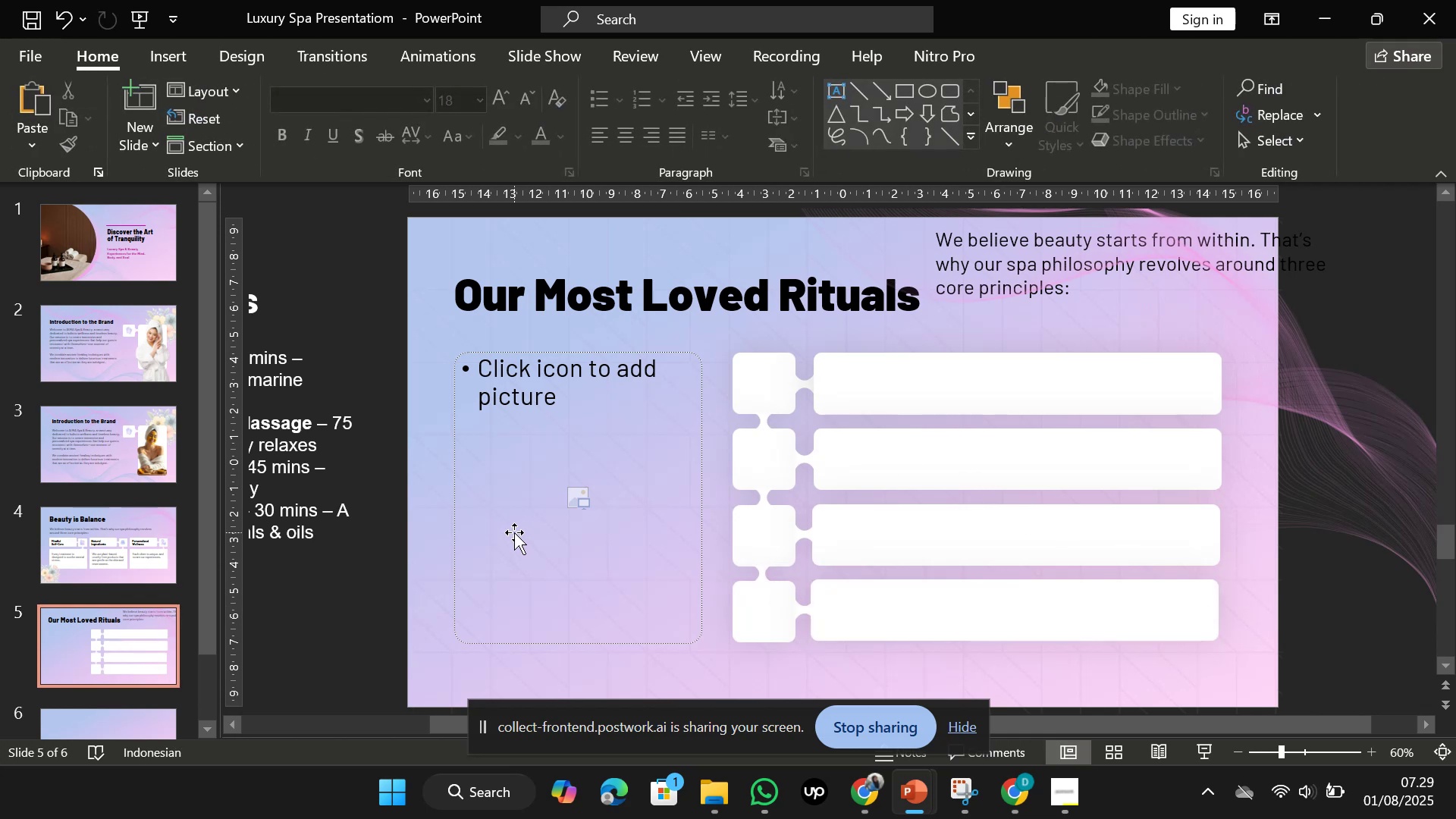 
scroll: coordinate [514, 532], scroll_direction: down, amount: 3.0
 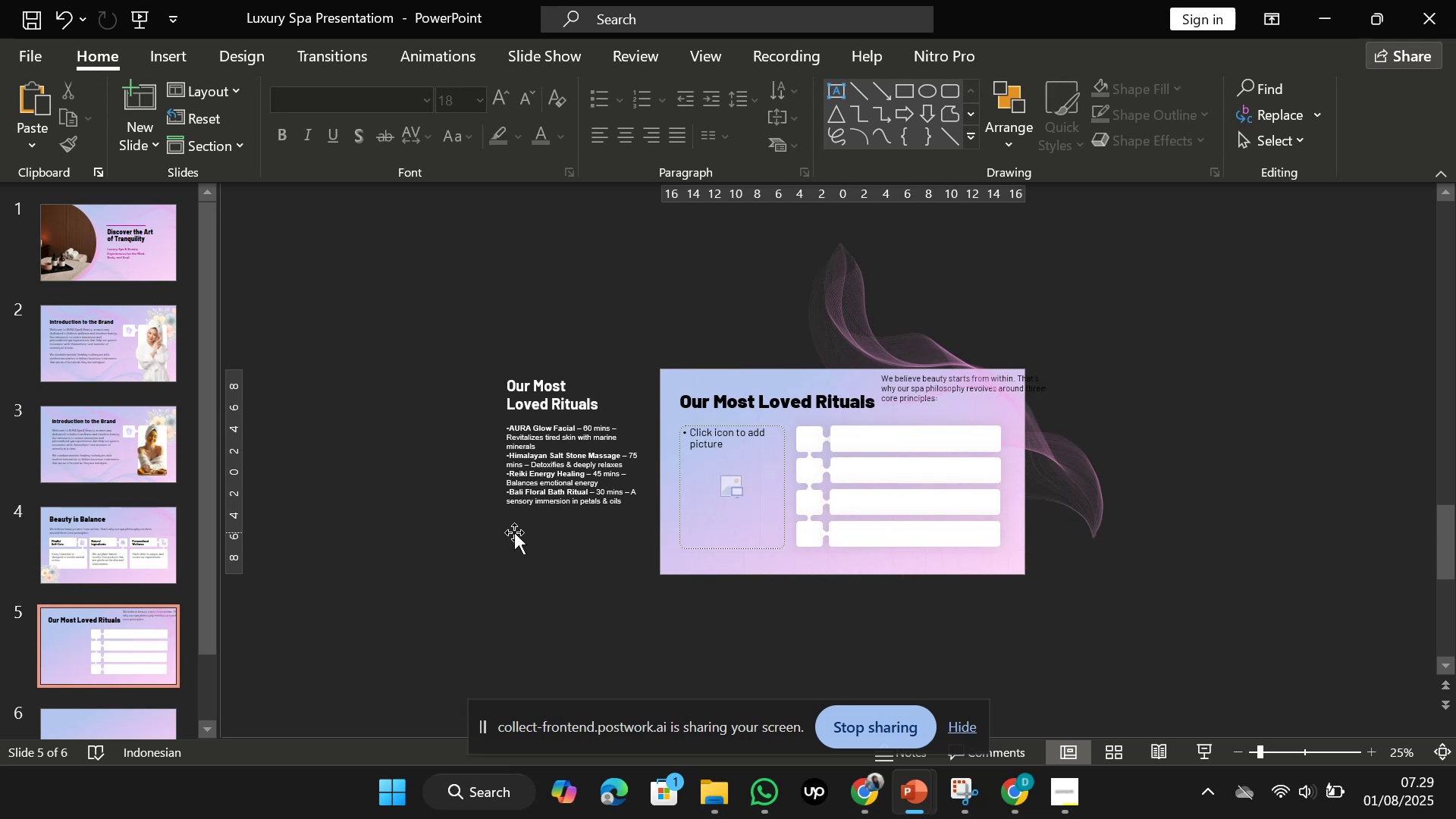 
hold_key(key=ControlLeft, duration=2.11)
scroll: coordinate [648, 450], scroll_direction: up, amount: 2.0
 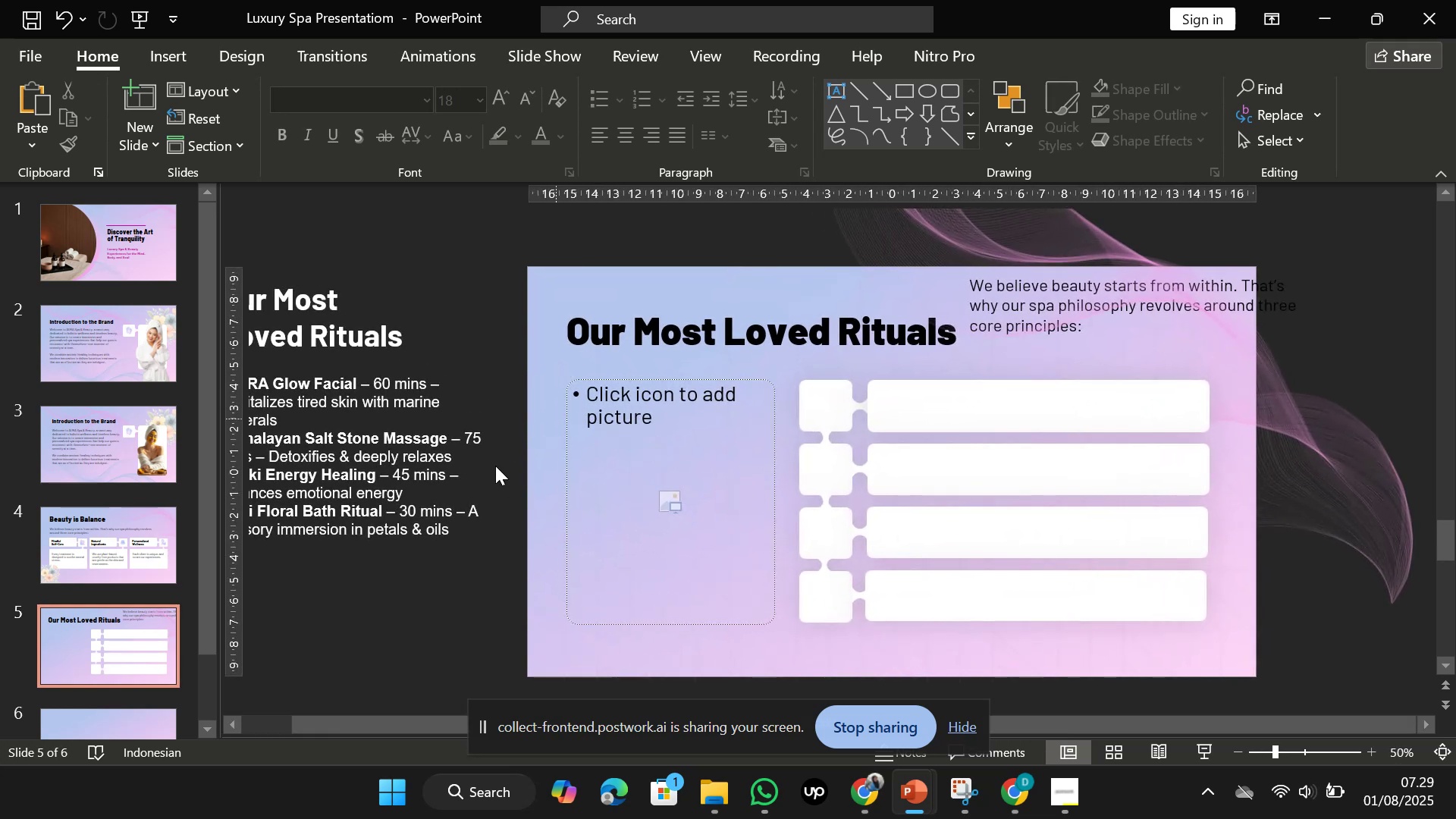 
wait(5.28)
 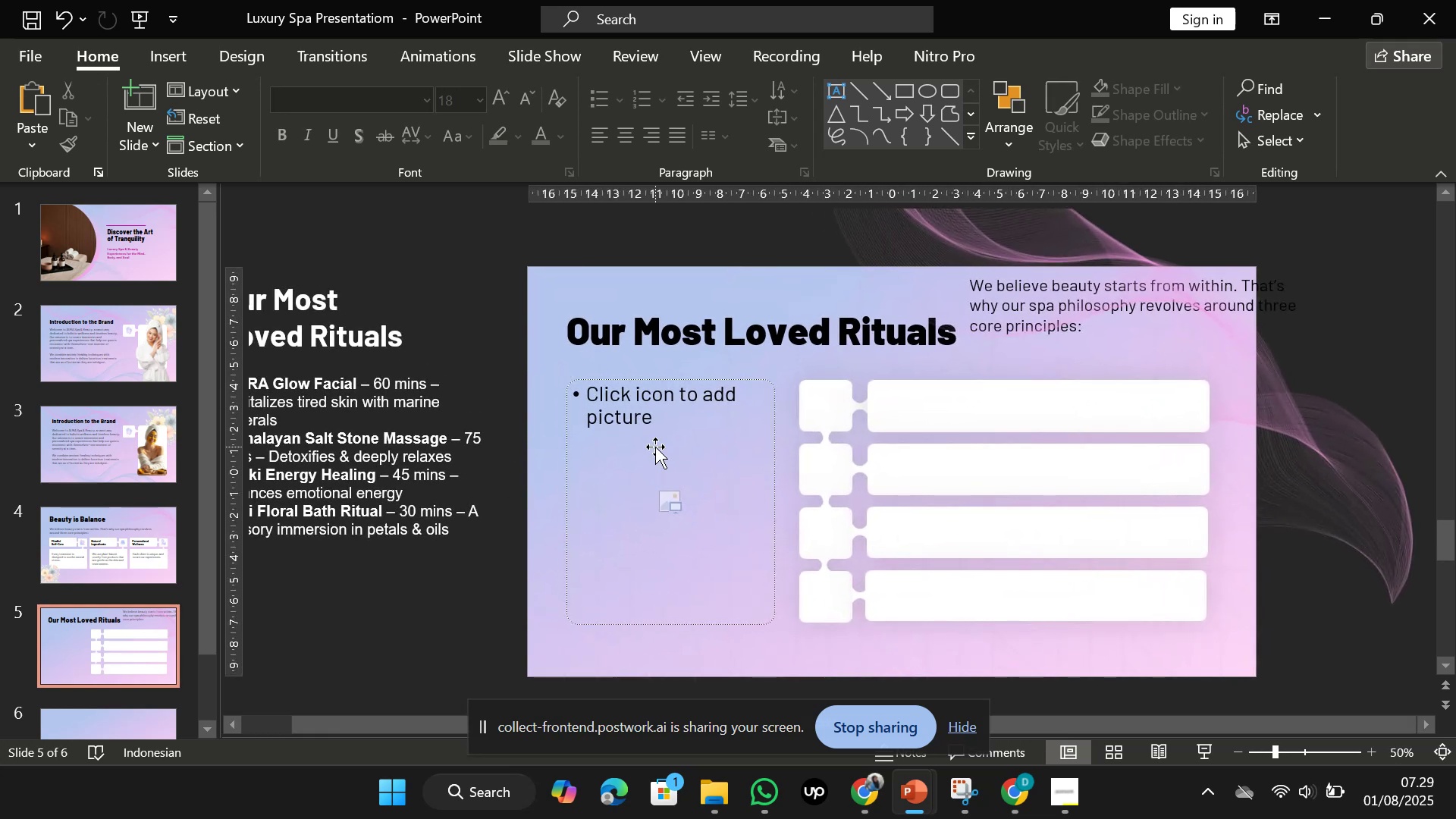 
left_click([563, 444])
 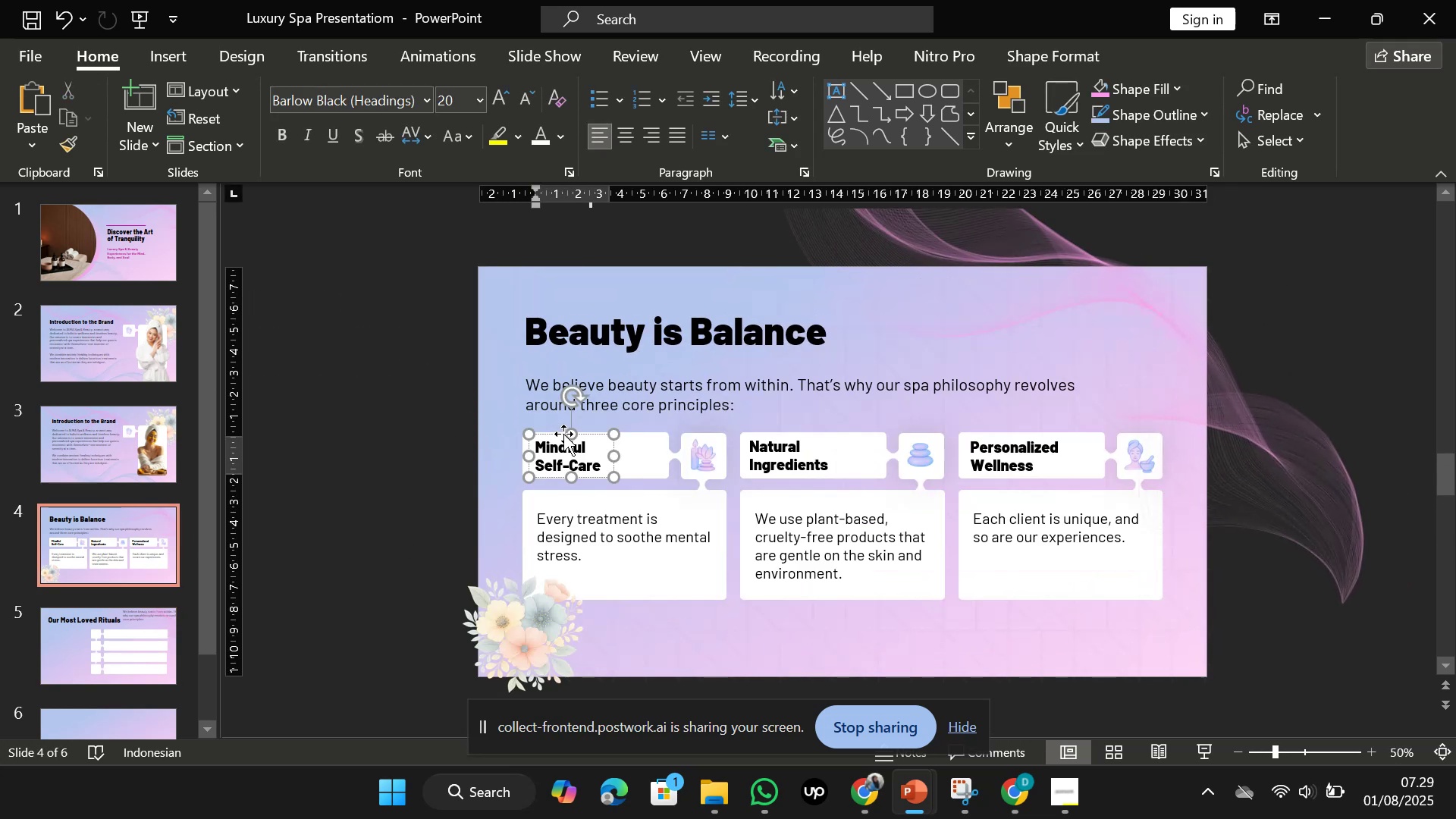 
hold_key(key=ShiftLeft, duration=0.95)
left_click([582, 541])
 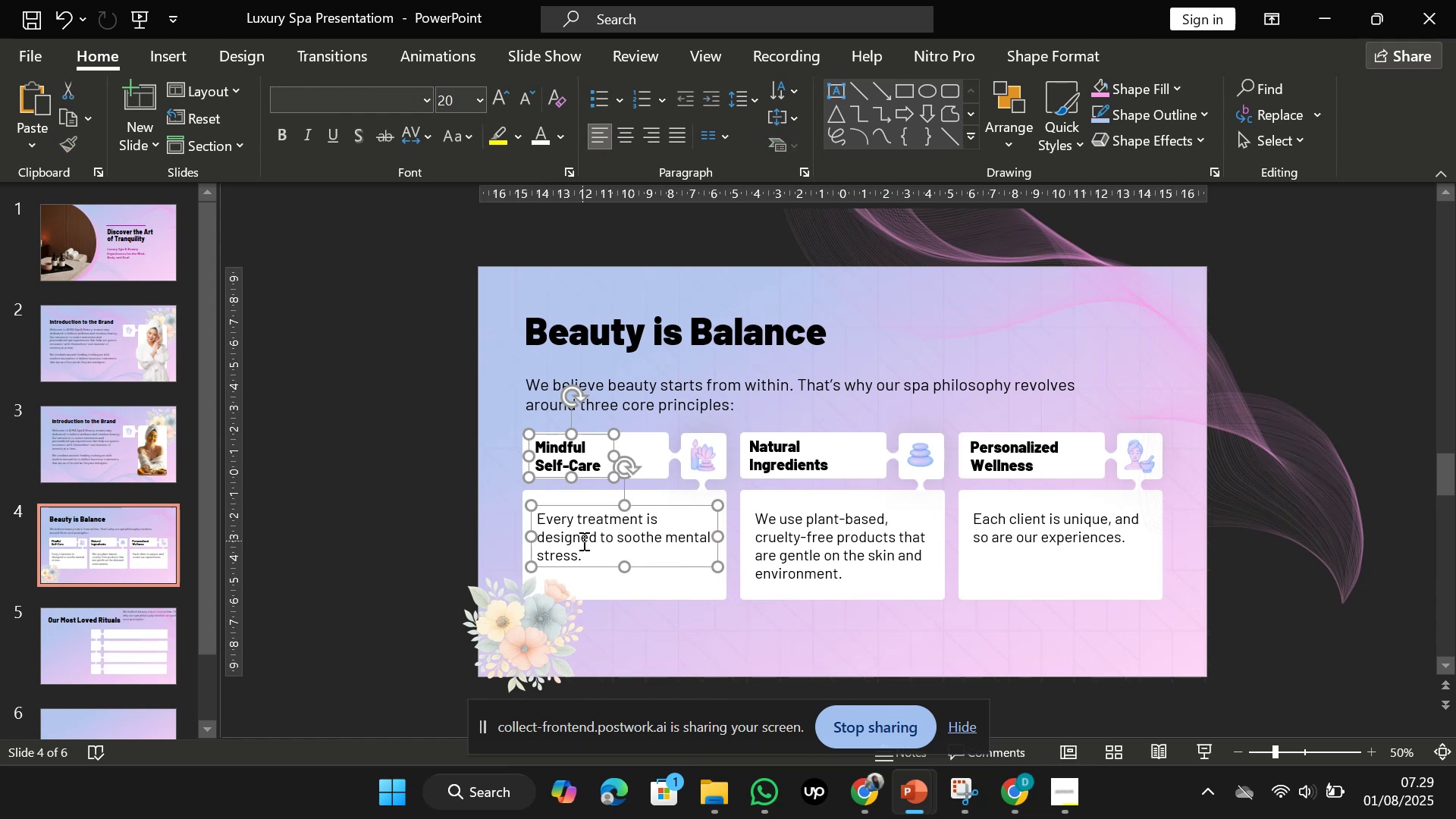 
key(Control+C)
 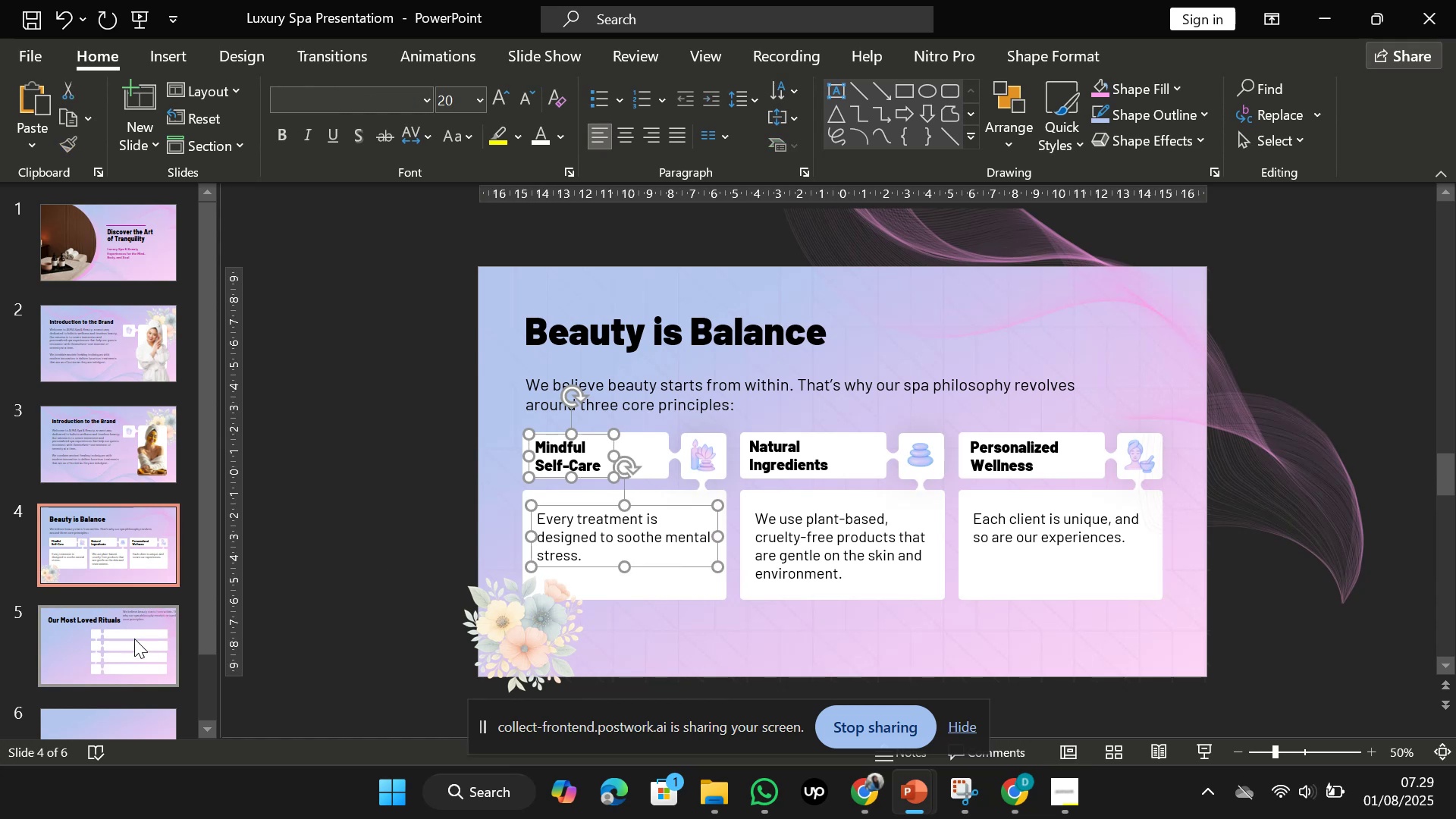 
left_click([134, 639])
 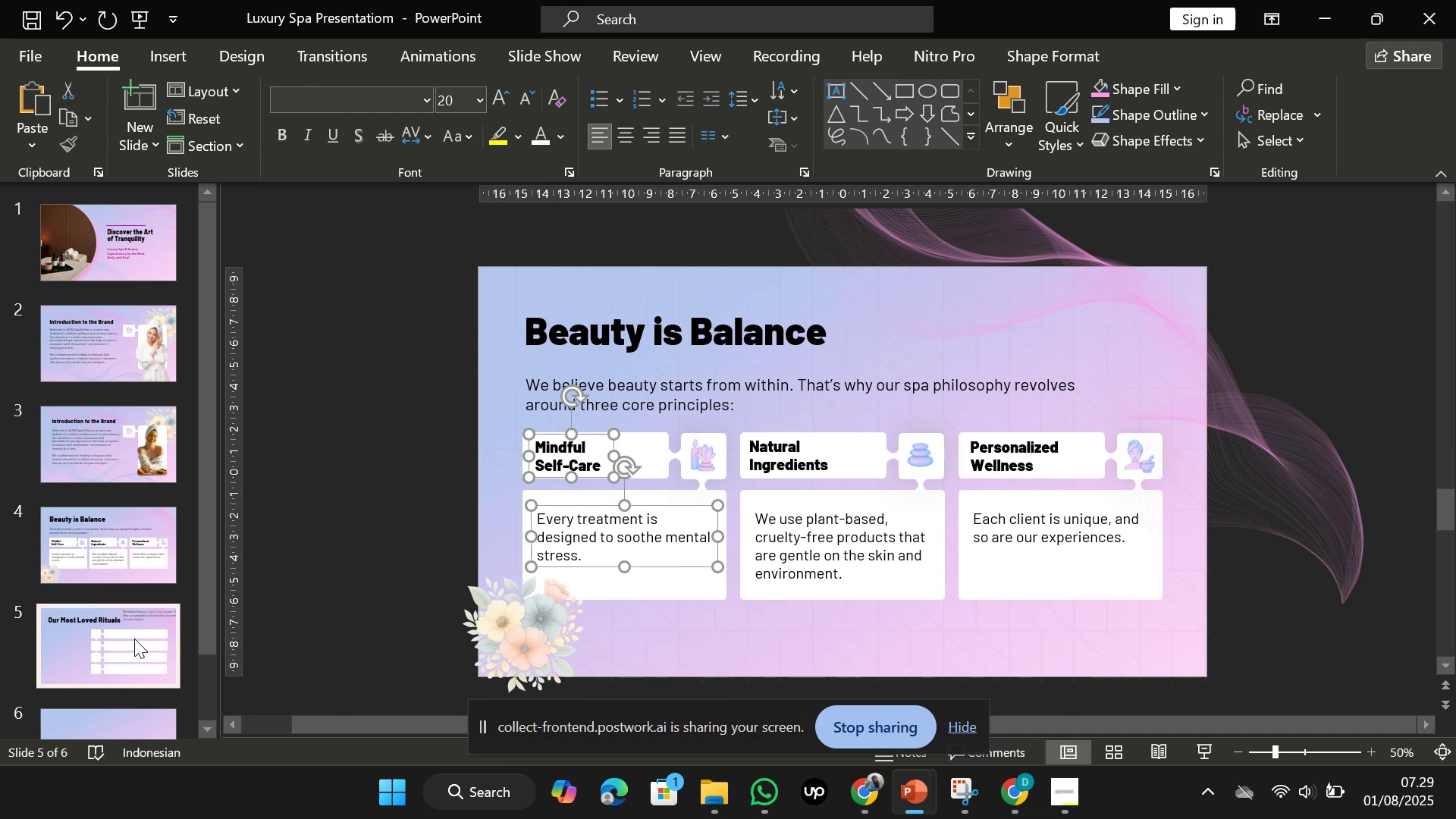 
key(Control+V)
 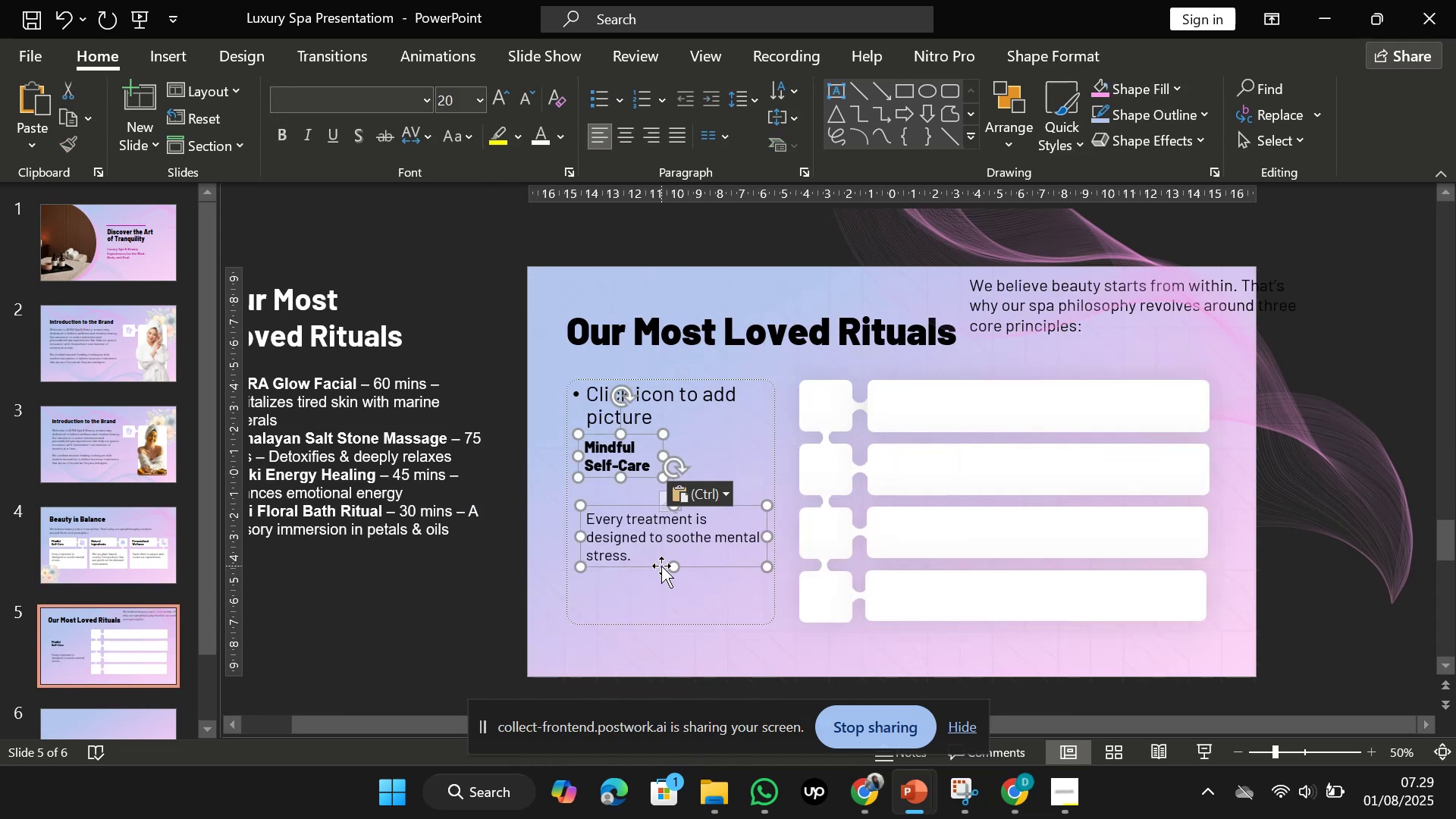 
left_click_drag(start_coordinate=[660, 564], to_coordinate=[964, 530])
 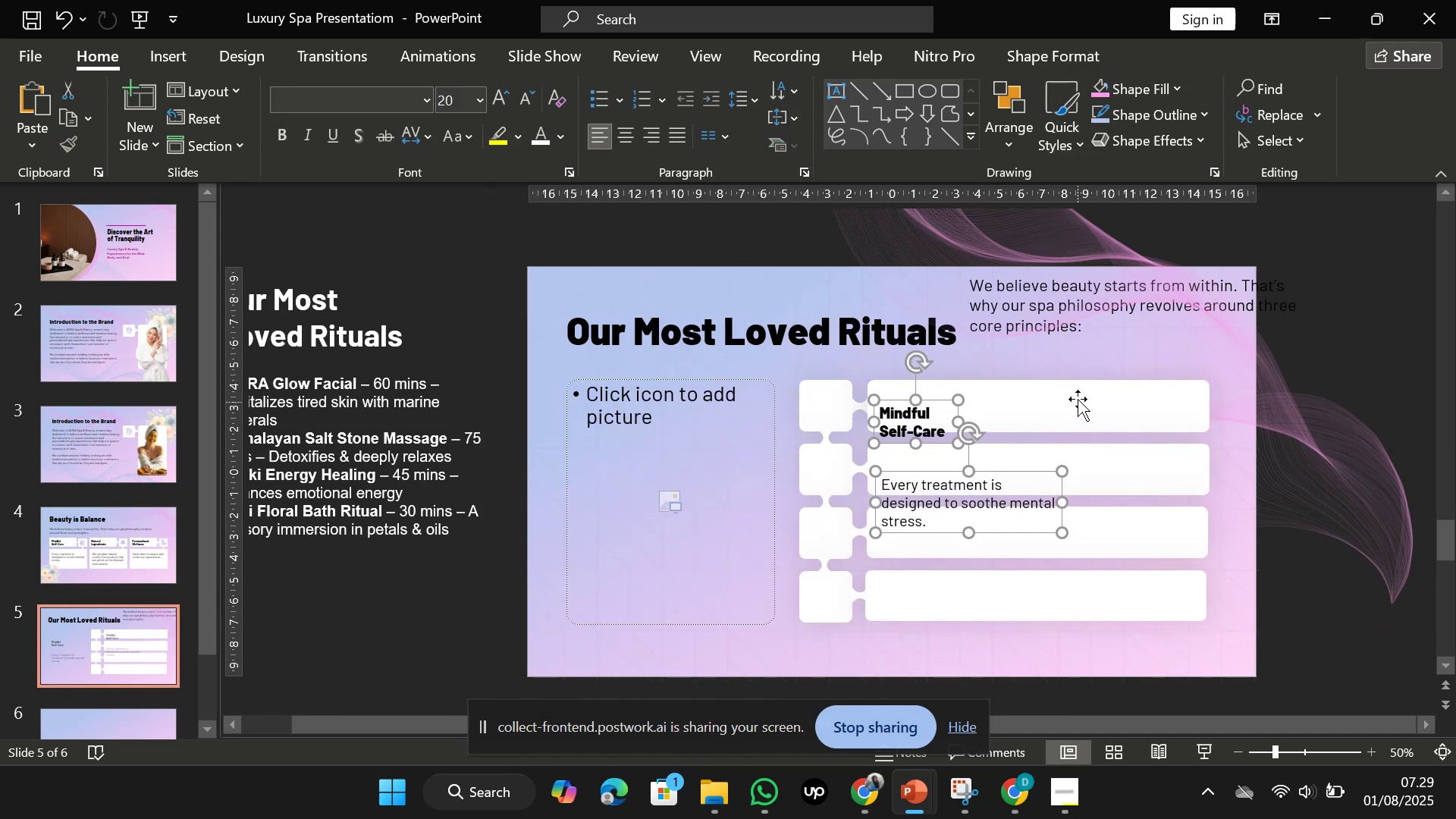 
left_click([1078, 399])
 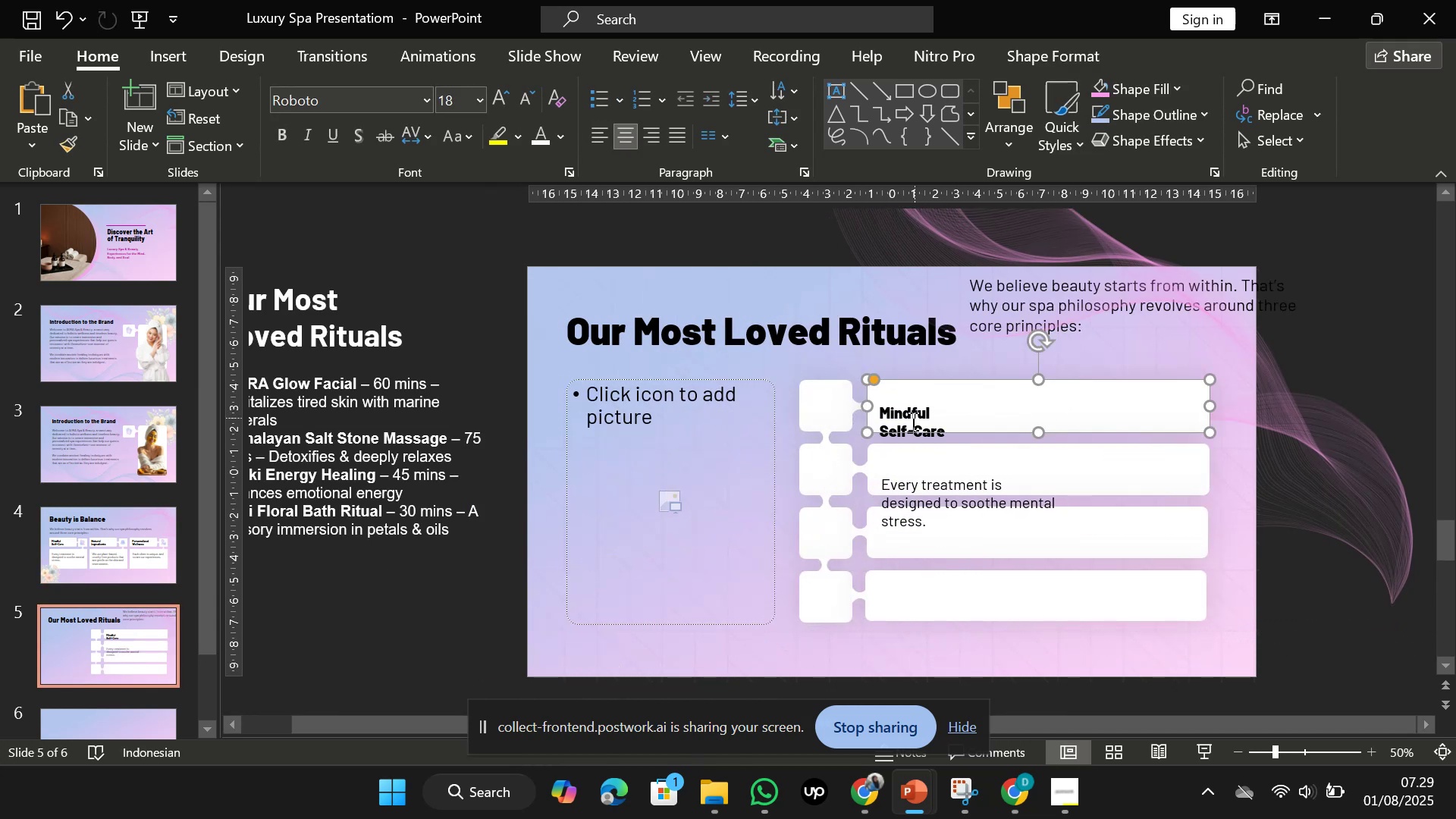 
left_click([912, 421])
 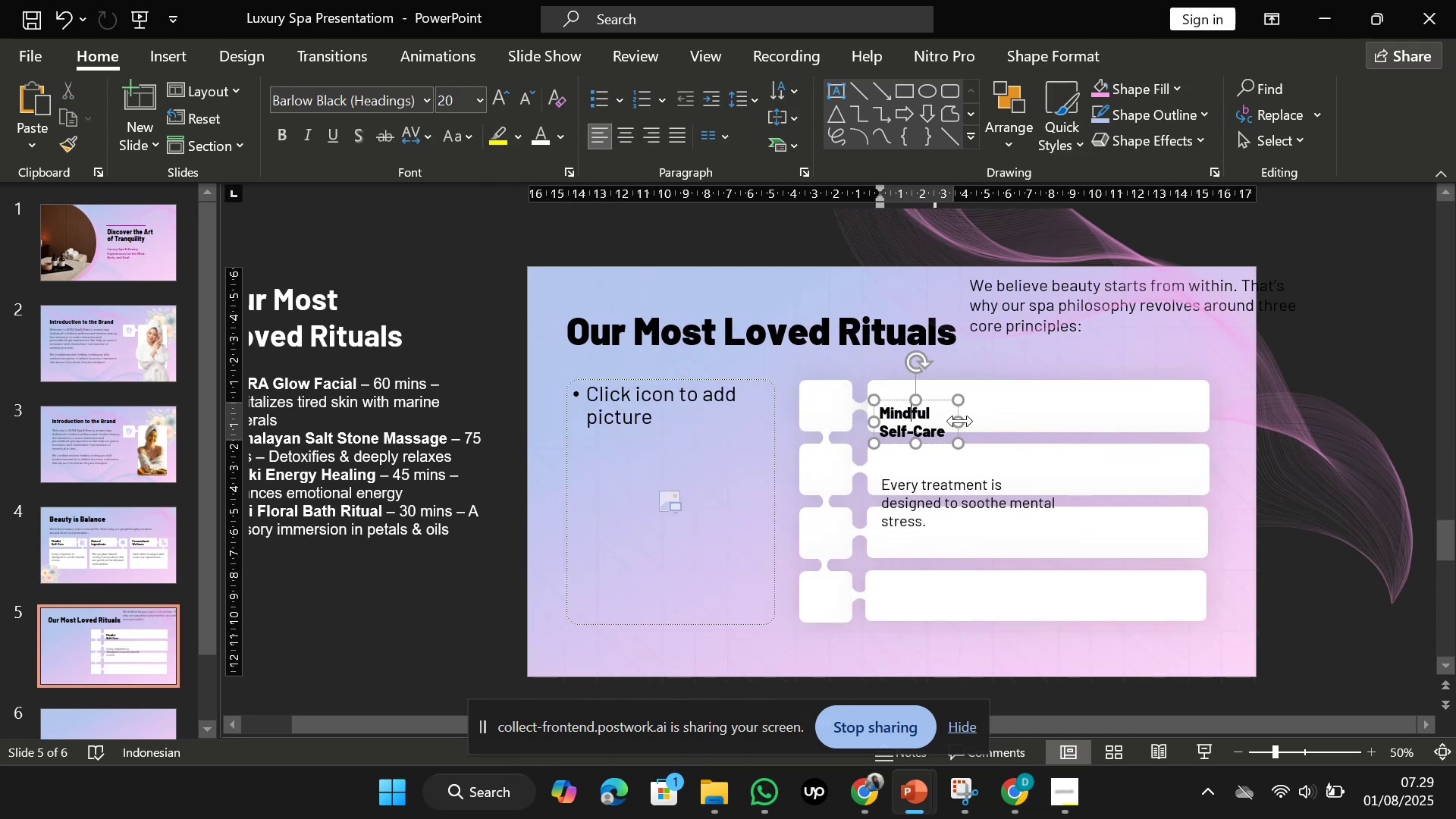 
left_click_drag(start_coordinate=[960, 421], to_coordinate=[998, 416])
 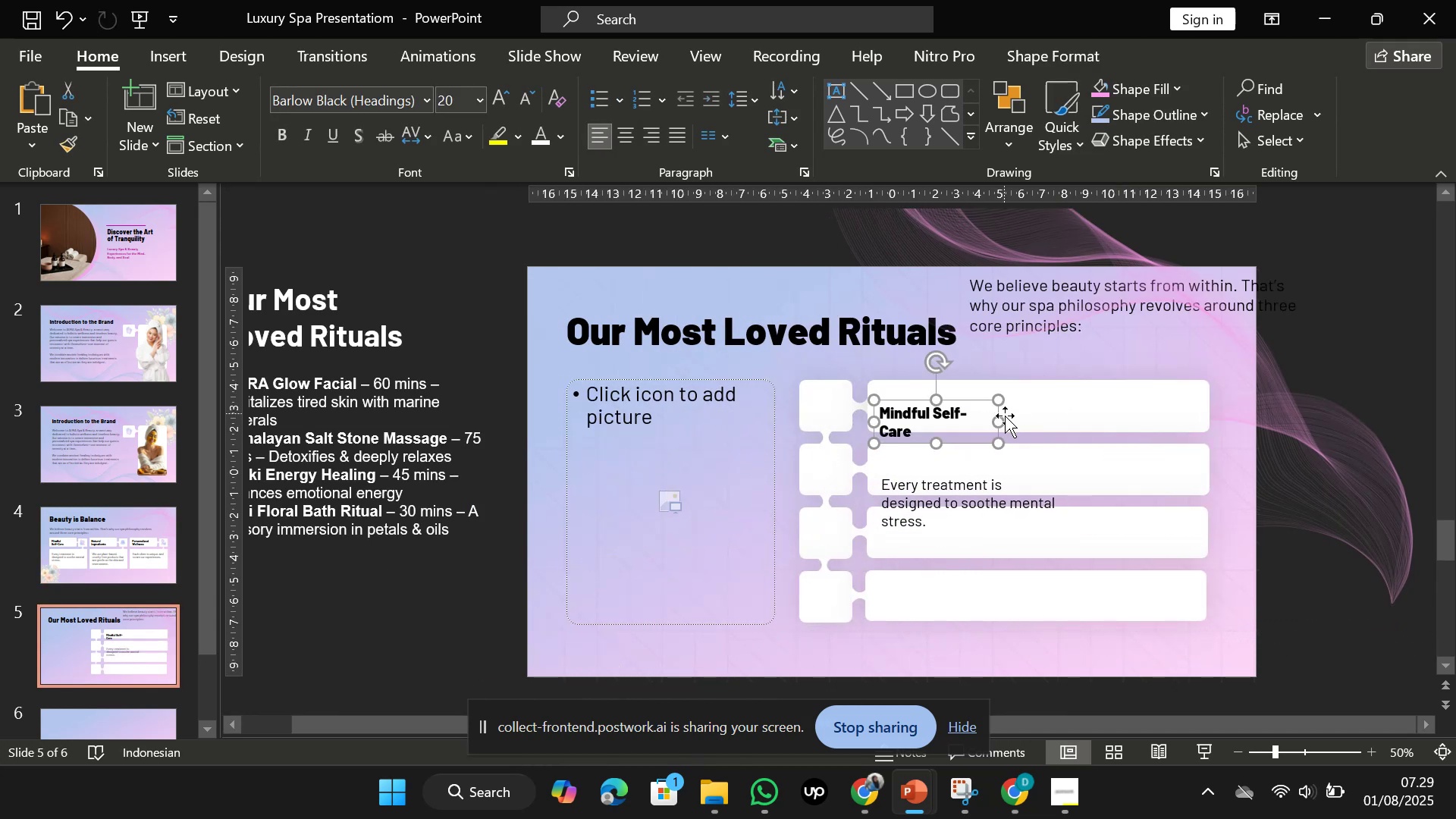 
left_click_drag(start_coordinate=[1003, 422], to_coordinate=[1028, 420])
 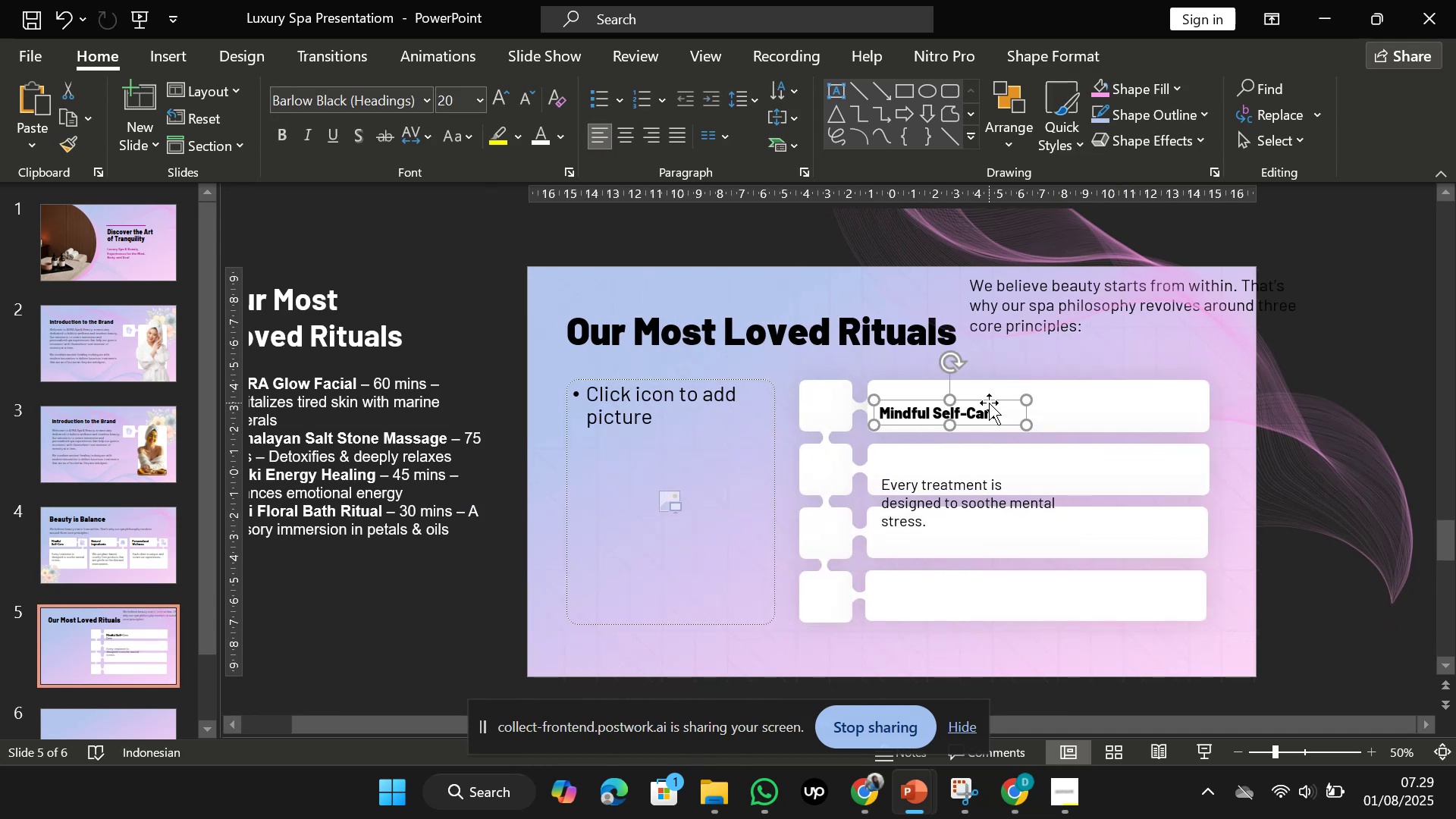 
left_click_drag(start_coordinate=[989, 403], to_coordinate=[987, 386])
 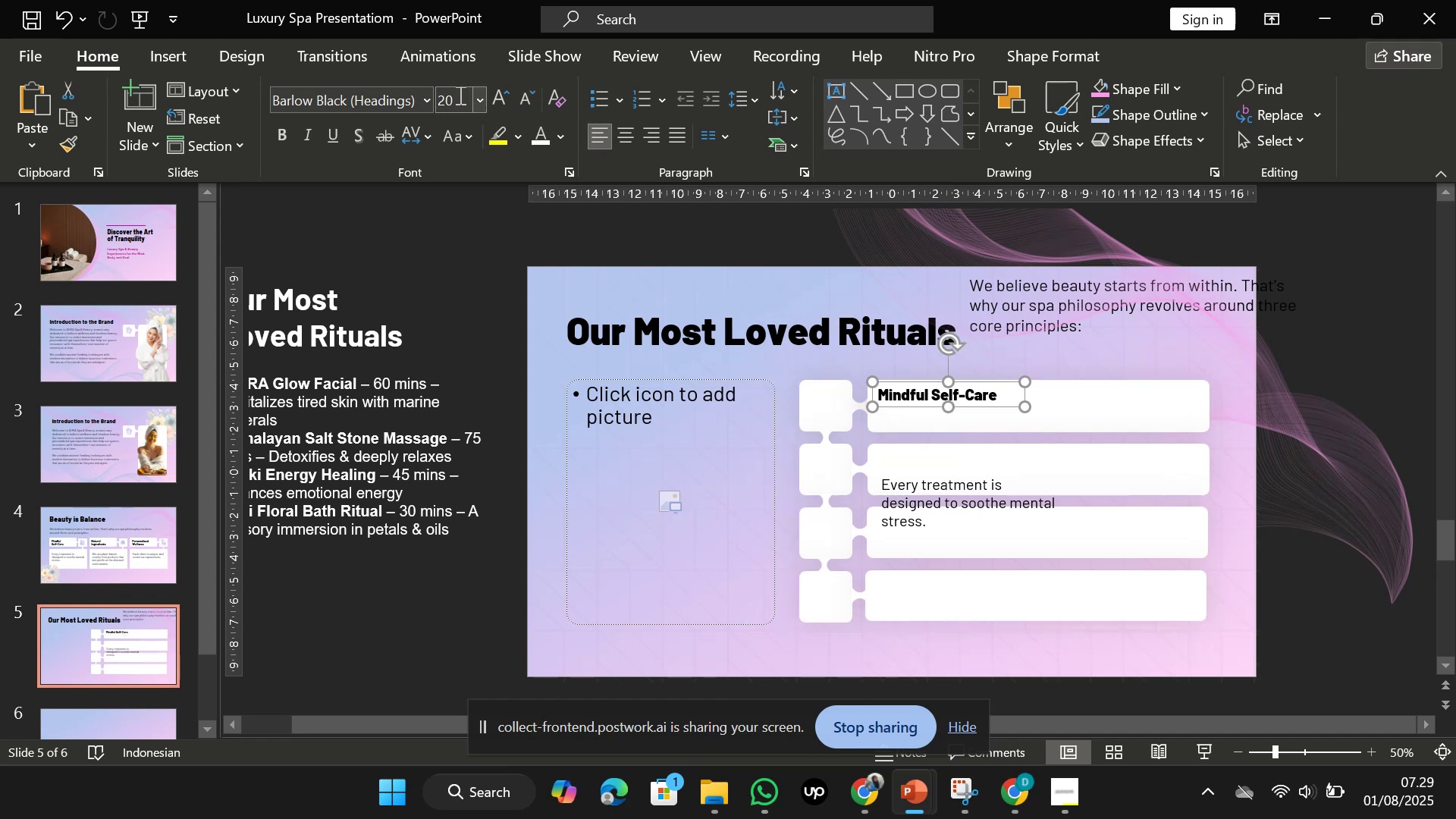 
left_click([456, 96])
 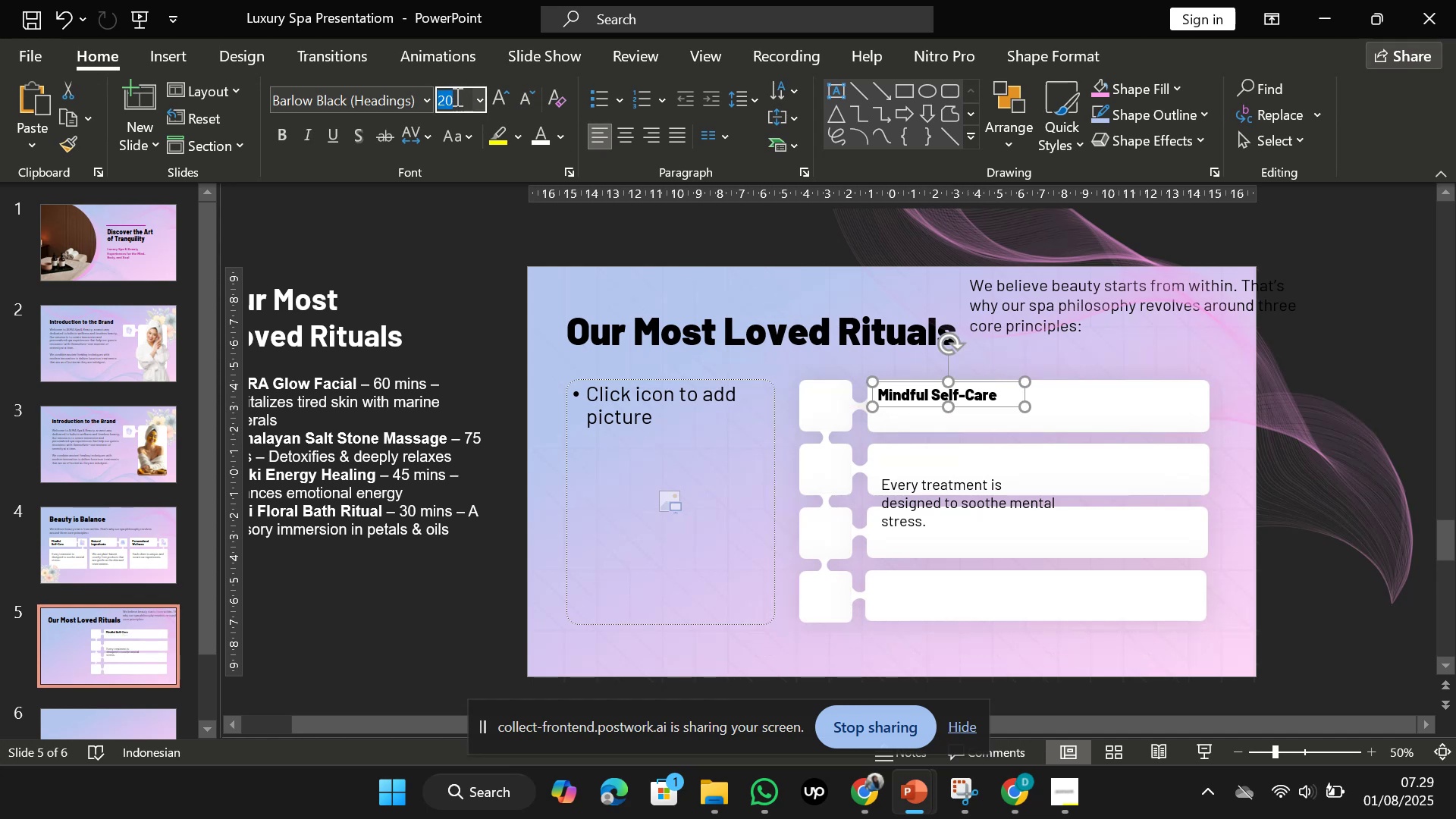 
type(18)
 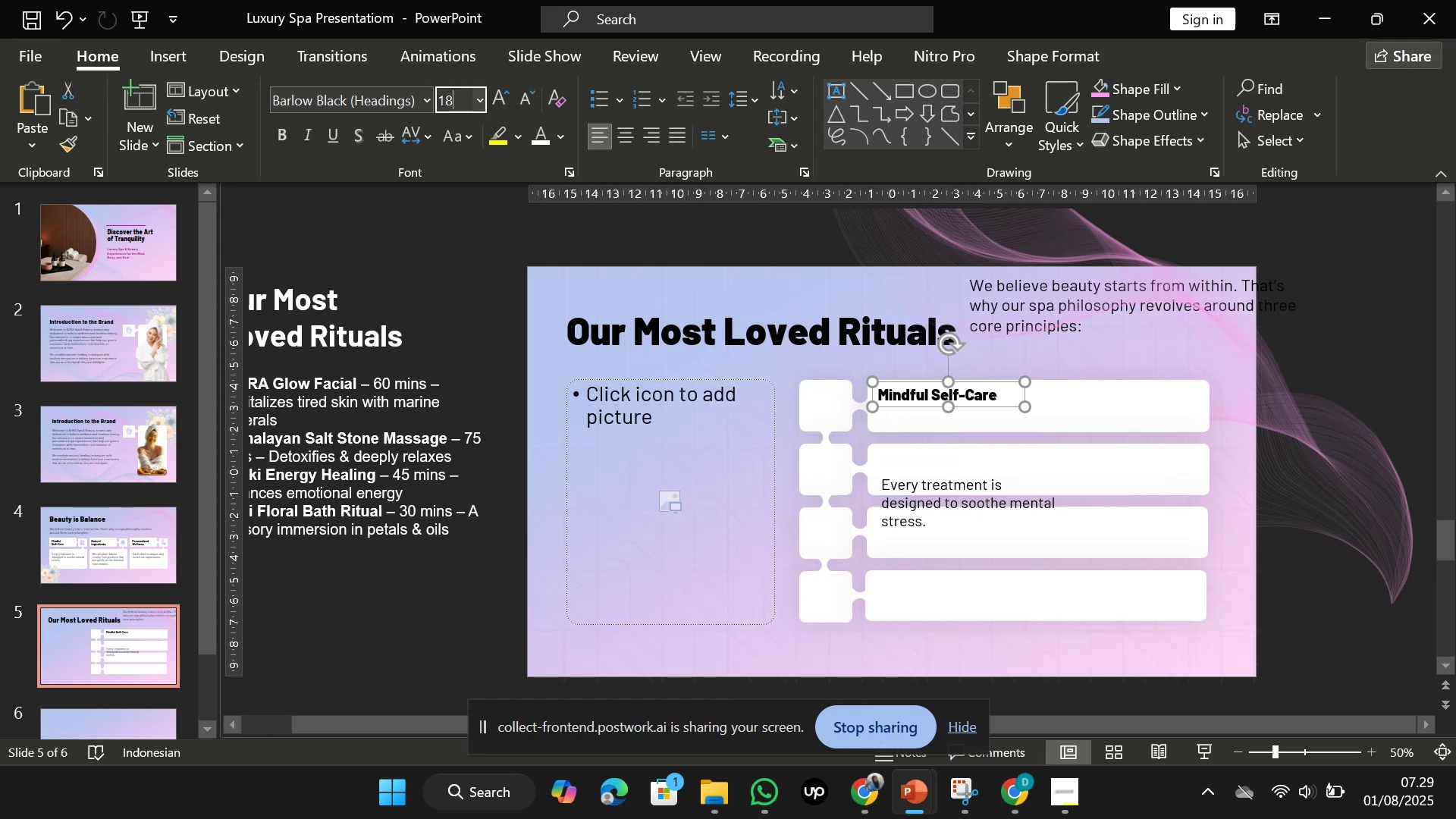 
key(Enter)
 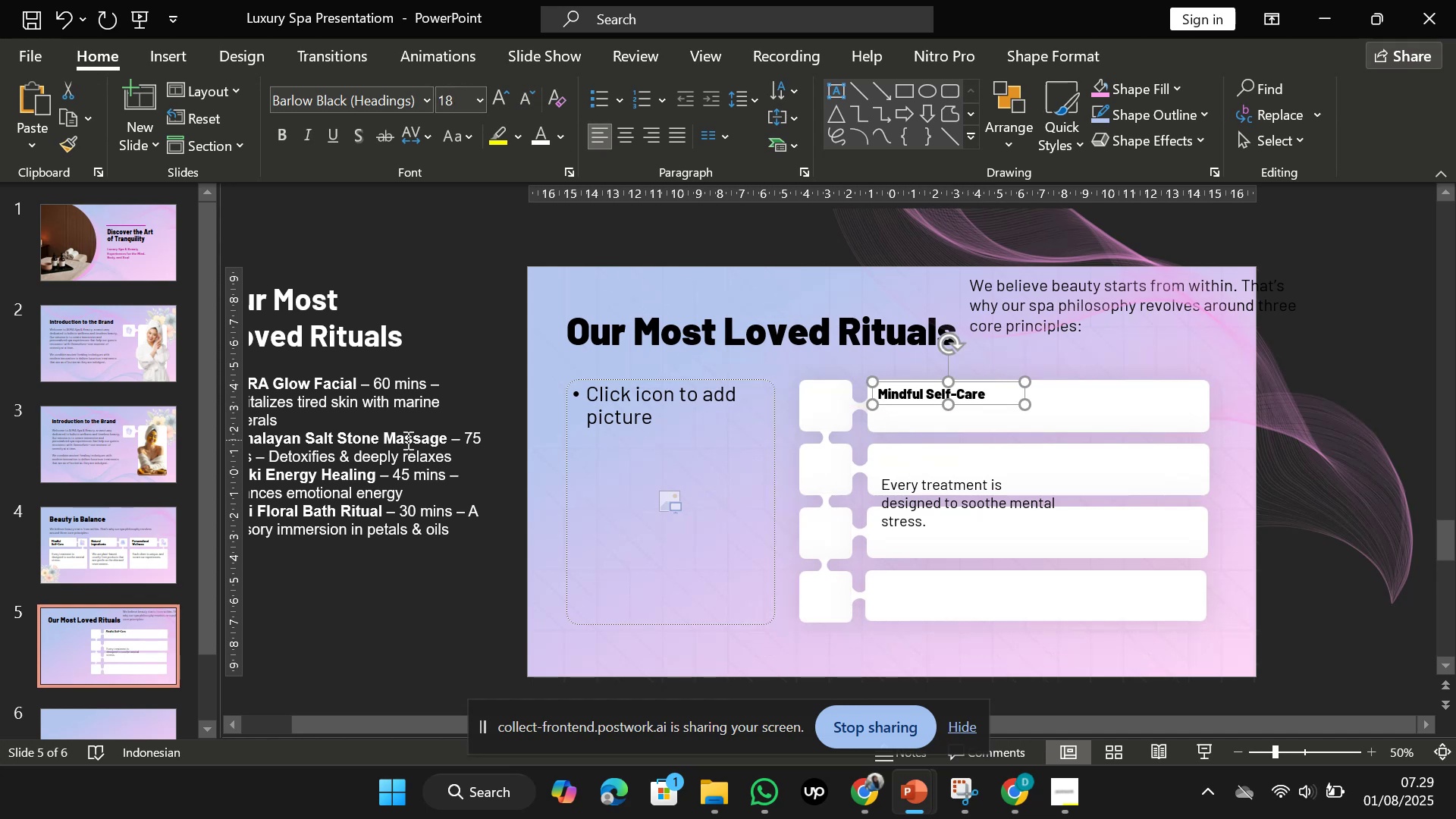 
scroll: coordinate [396, 387], scroll_direction: up, amount: 5.0
 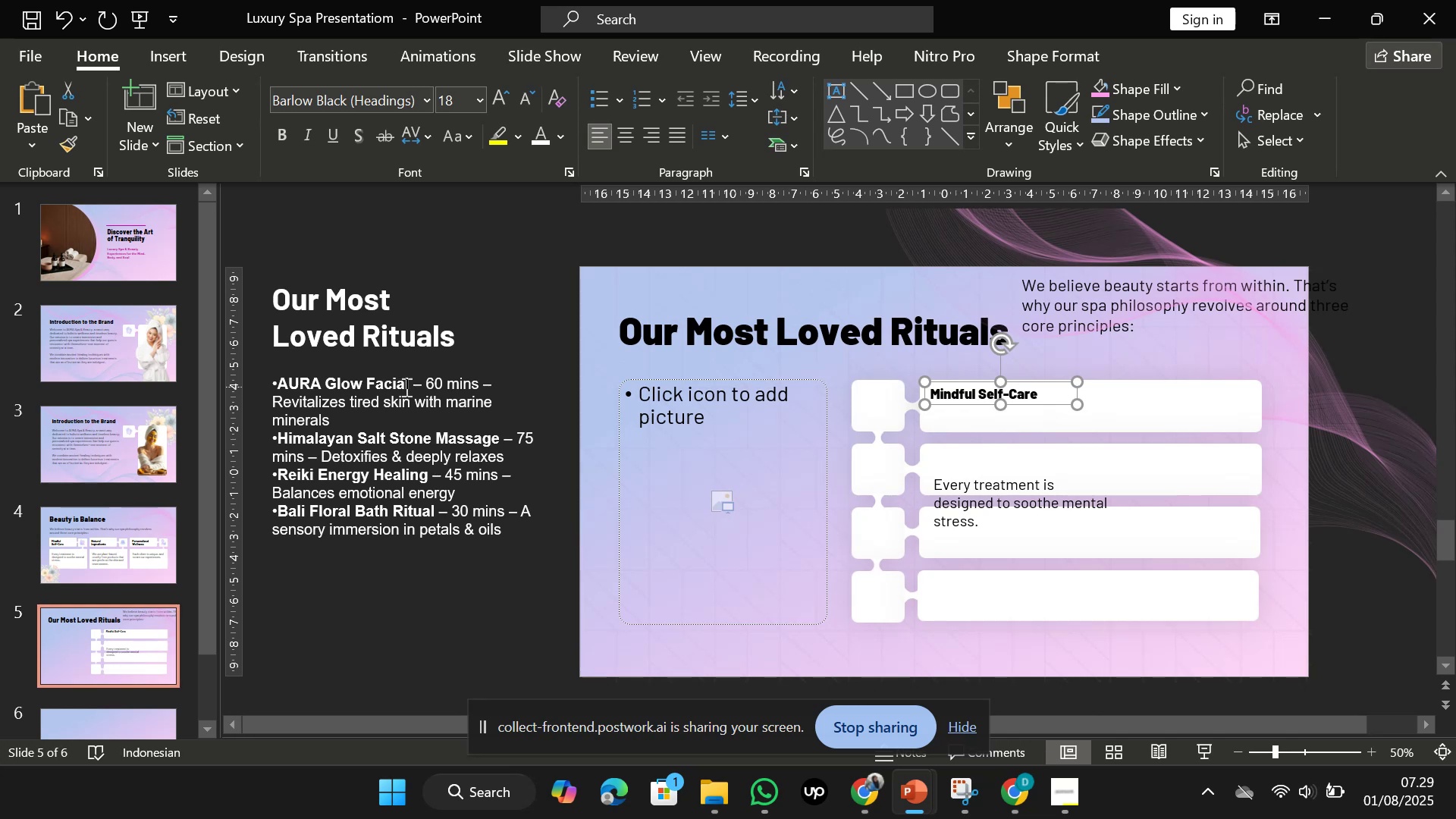 
left_click([406, 387])
 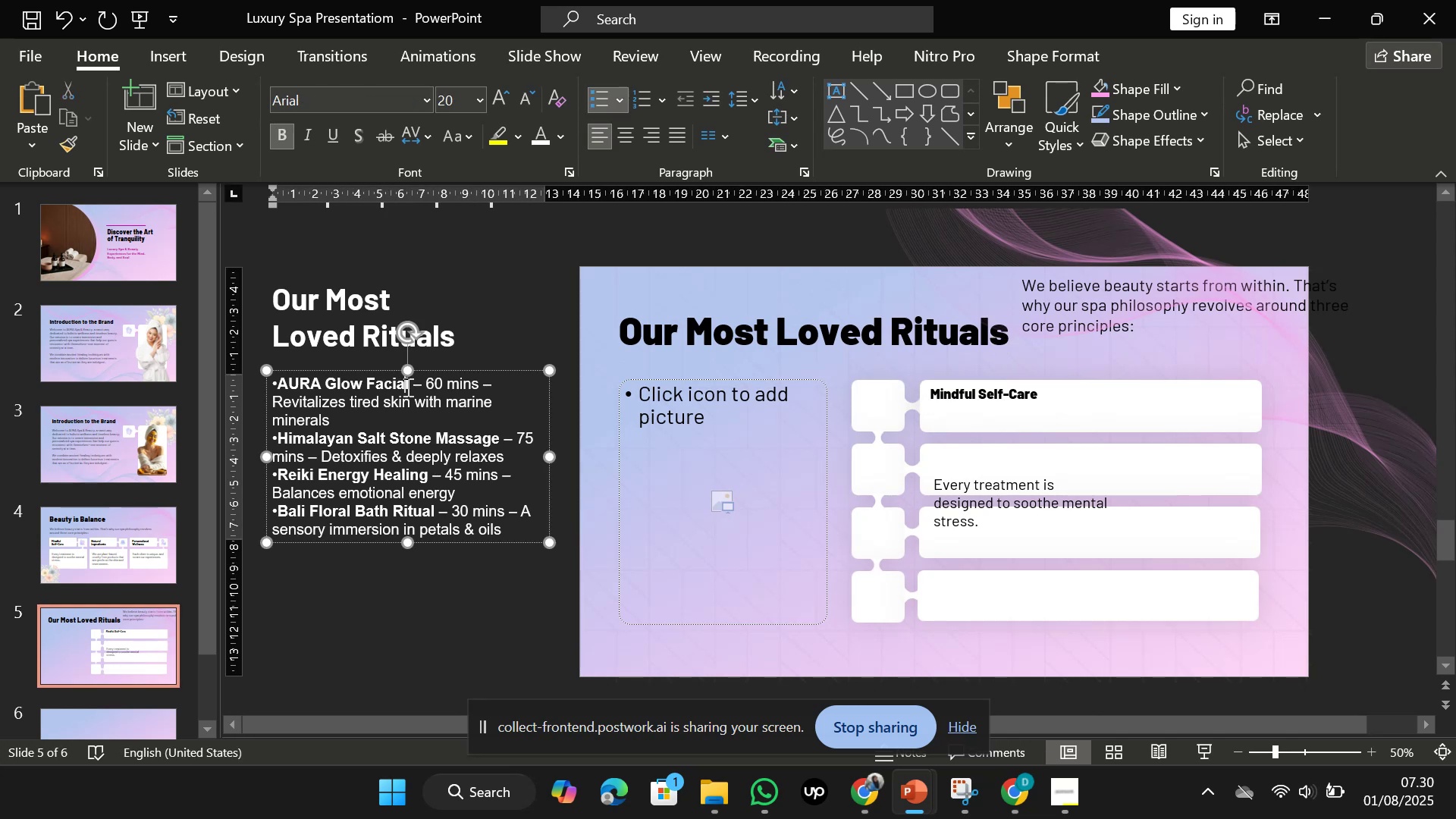 
left_click_drag(start_coordinate=[406, 387], to_coordinate=[307, 386])
 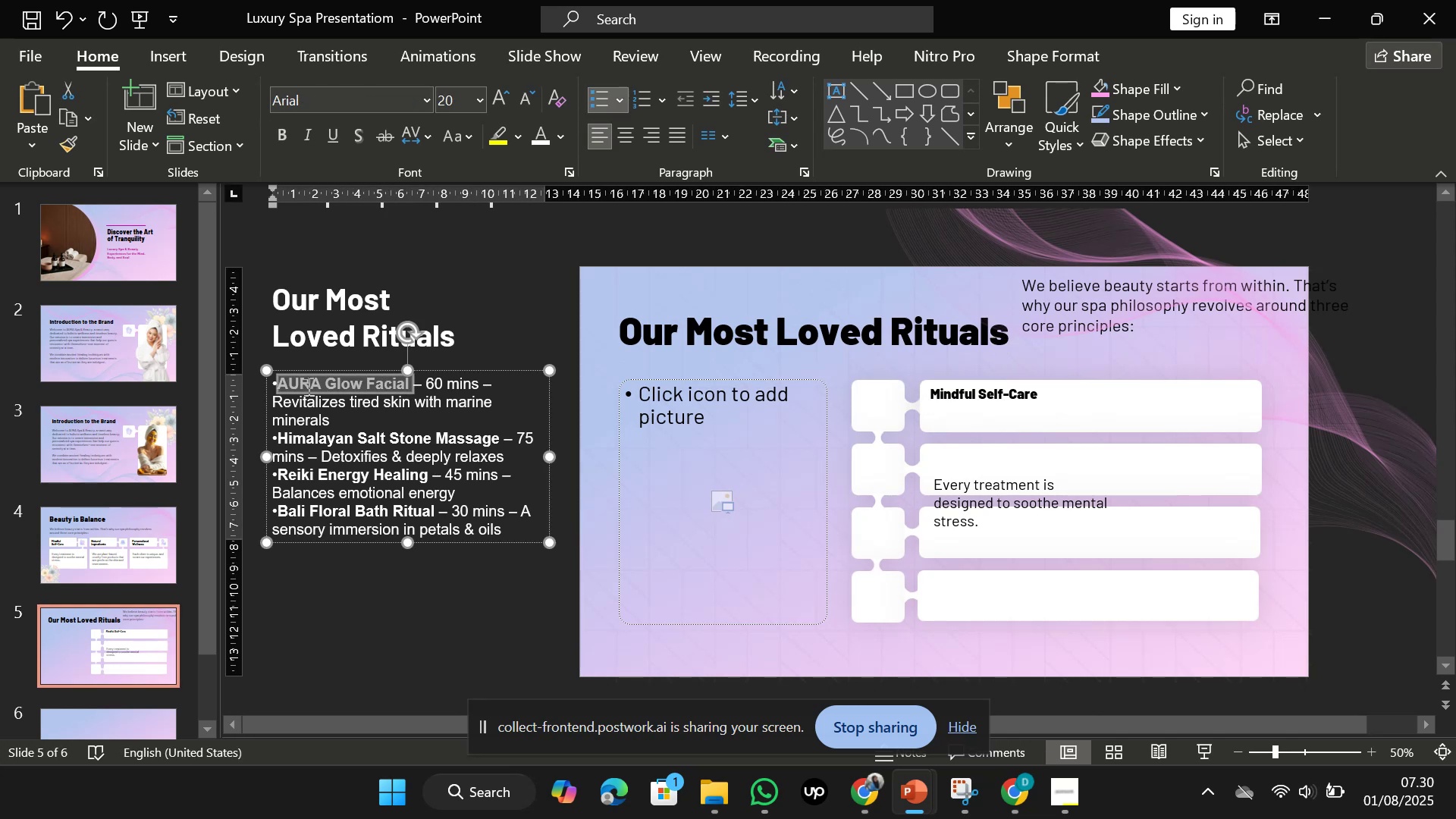 
key(Control+C)
 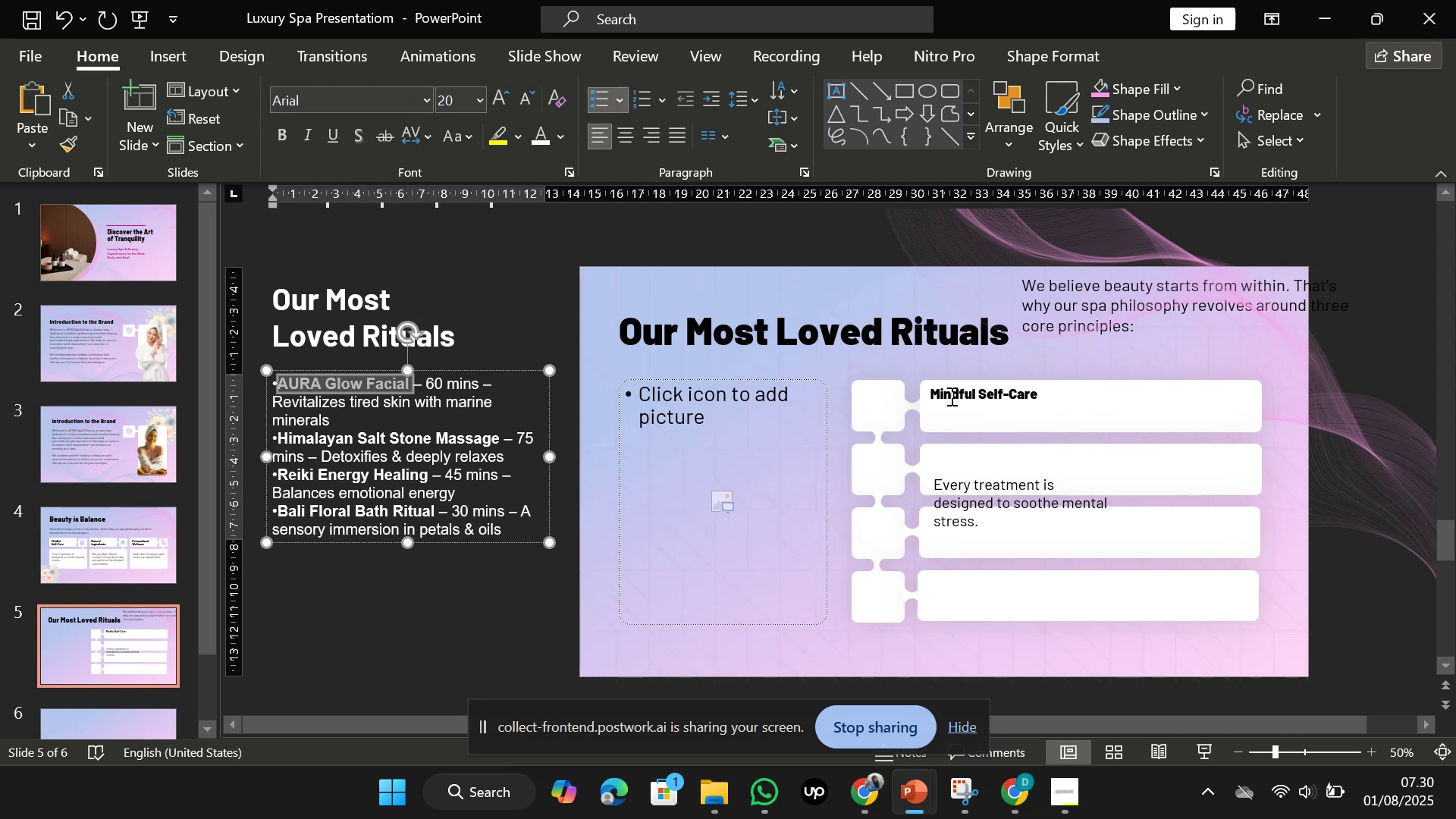 
left_click([950, 396])
 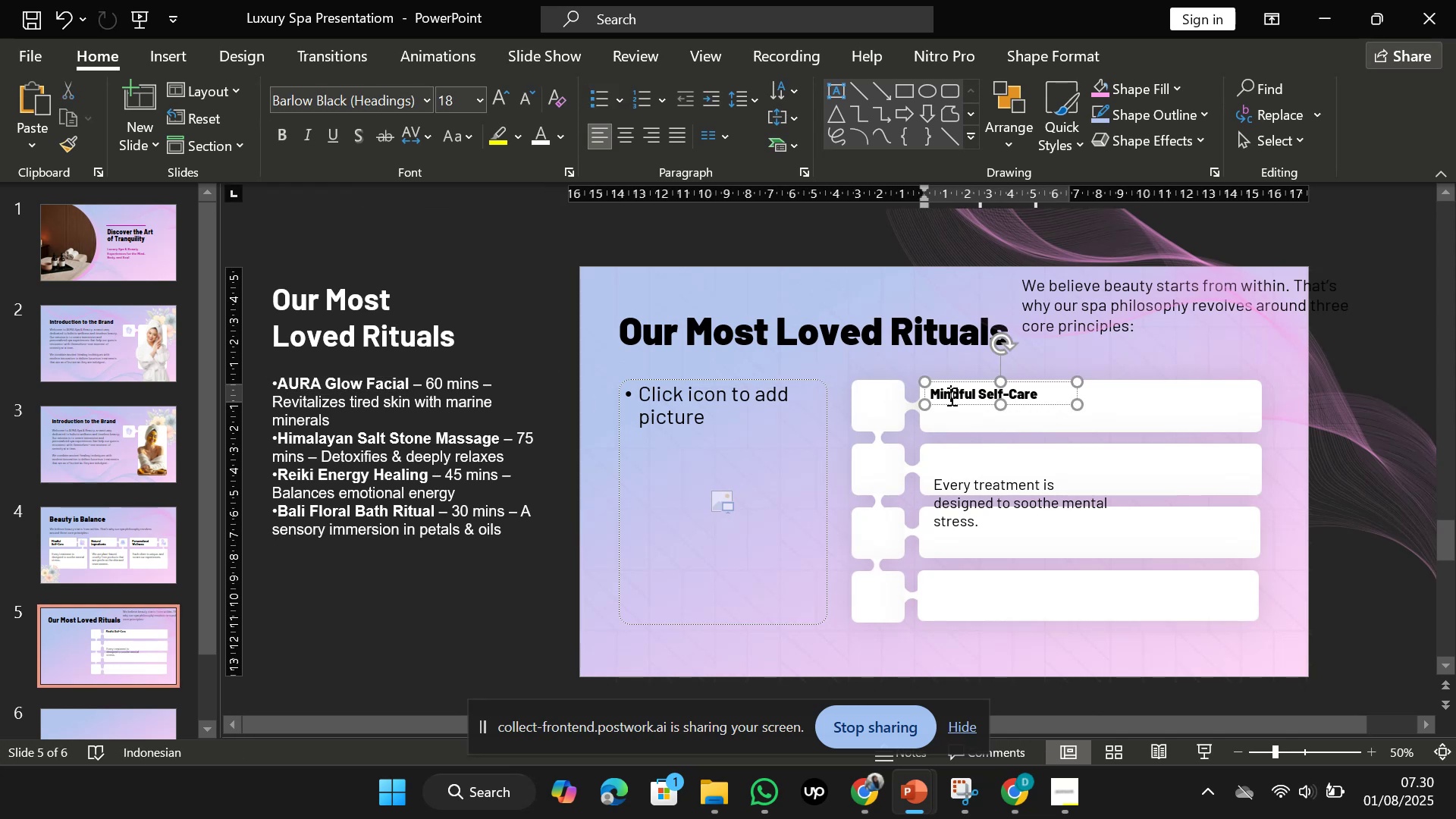 
key(Control+A)
 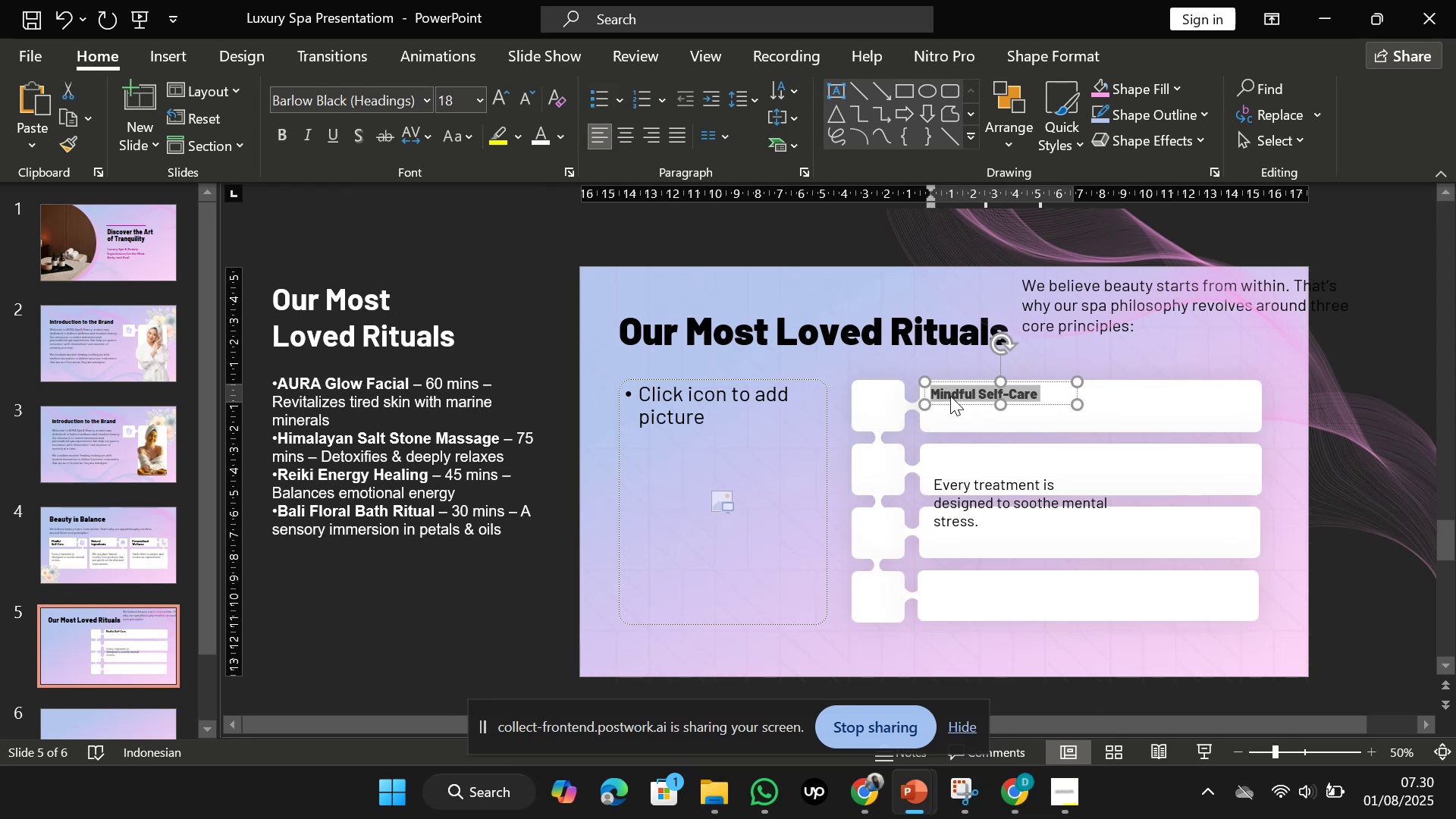 
right_click([950, 396])
 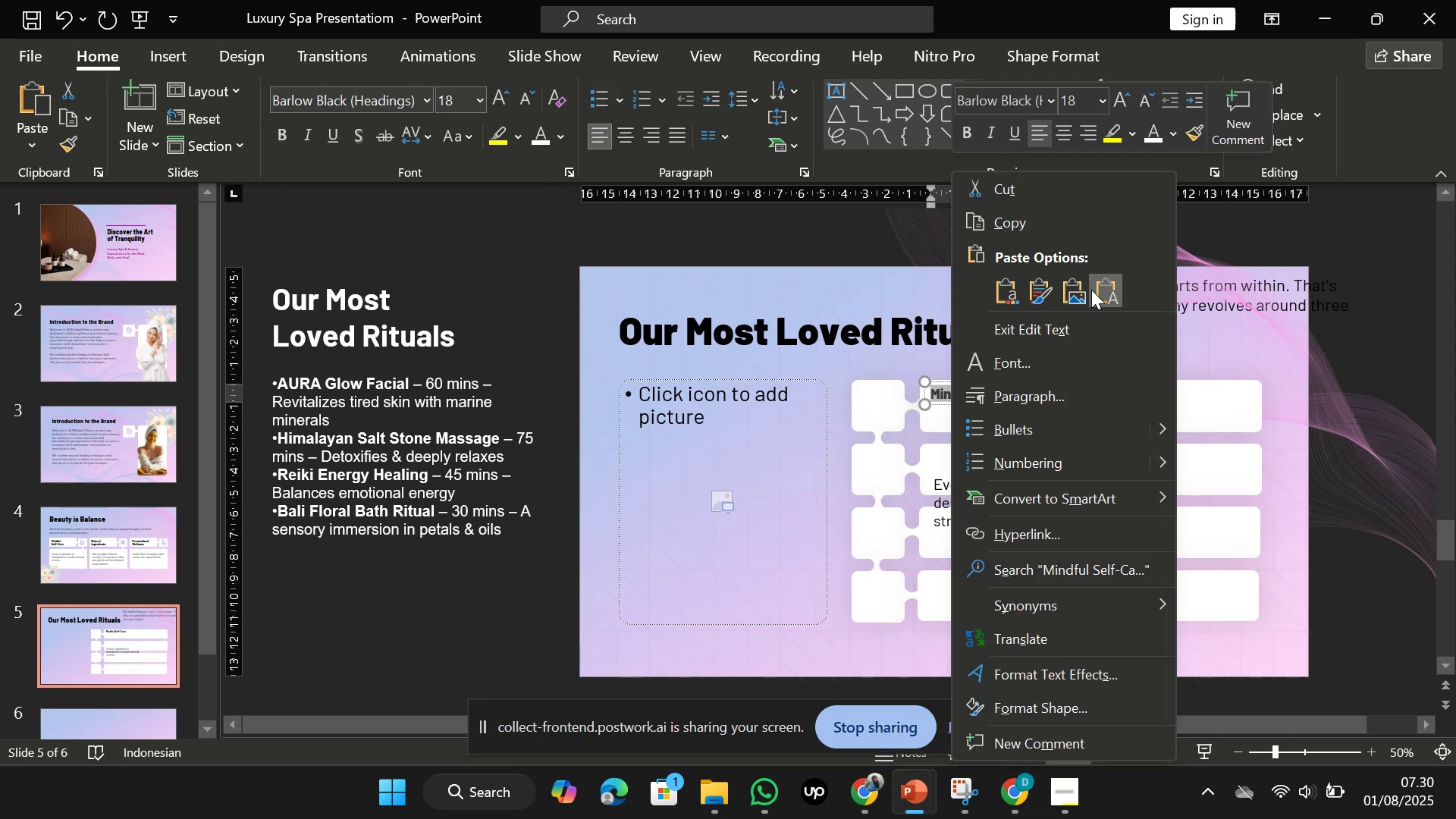 
left_click([1097, 290])
 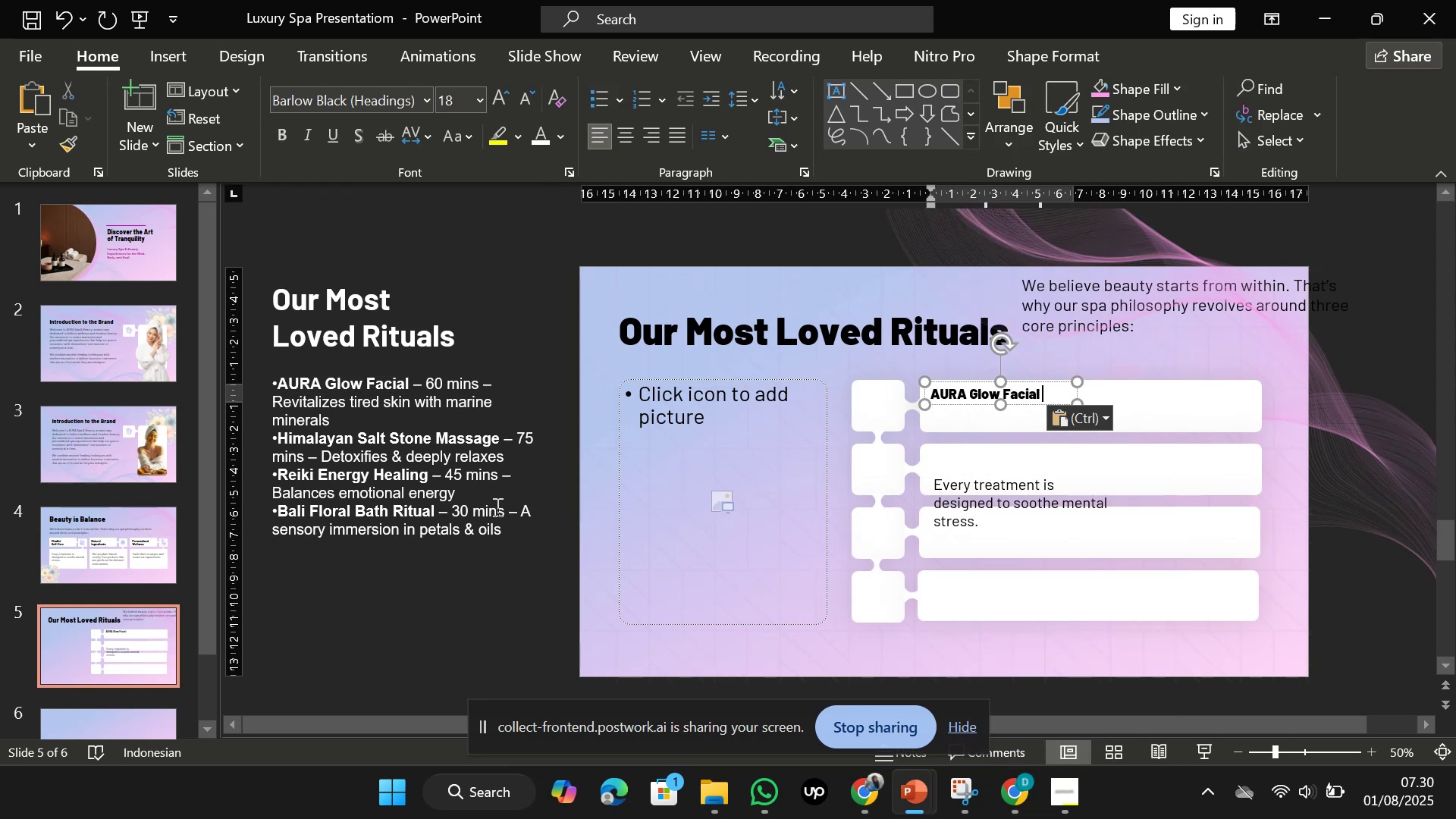 
left_click([441, 523])
 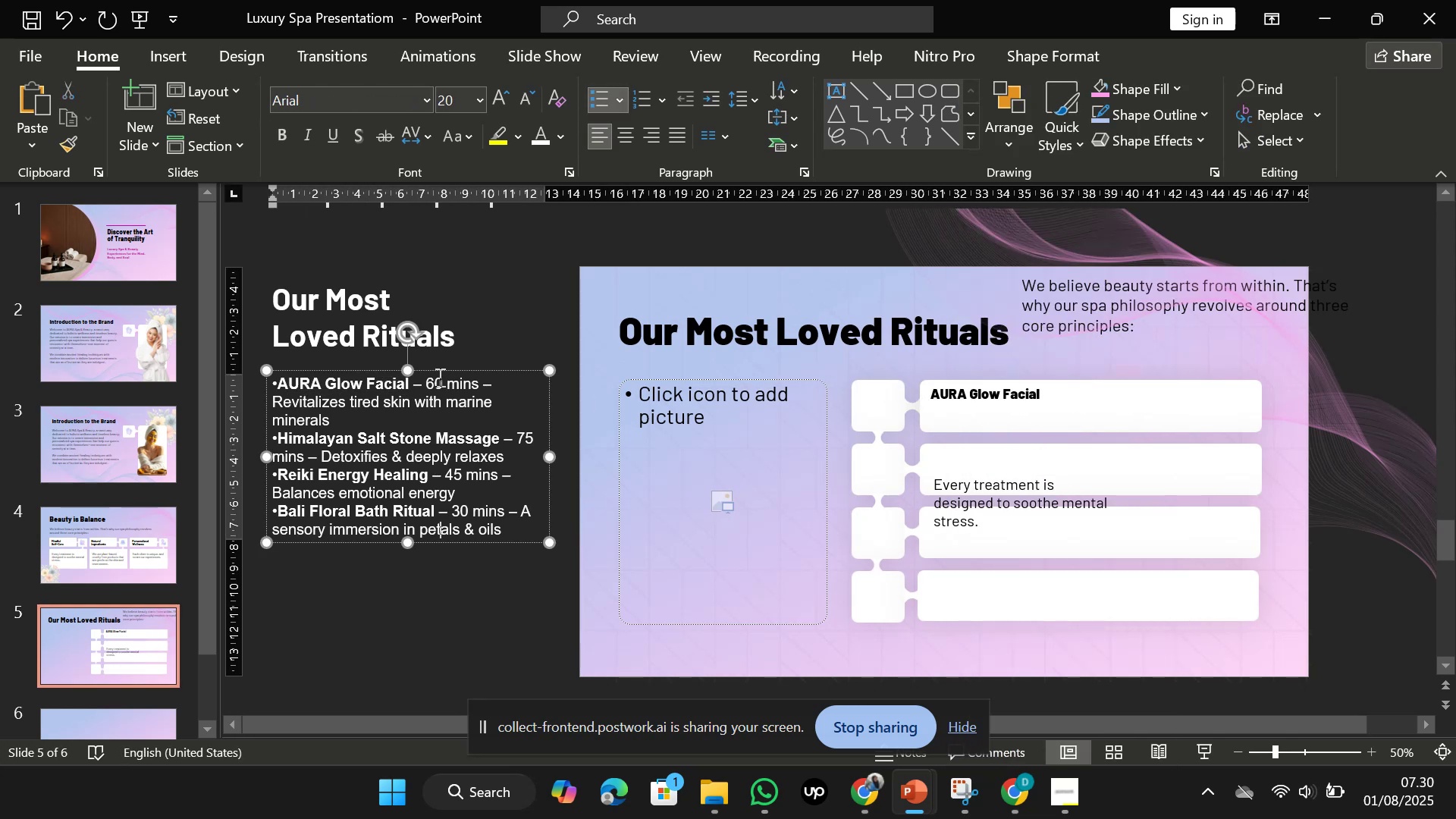 
left_click([429, 381])
 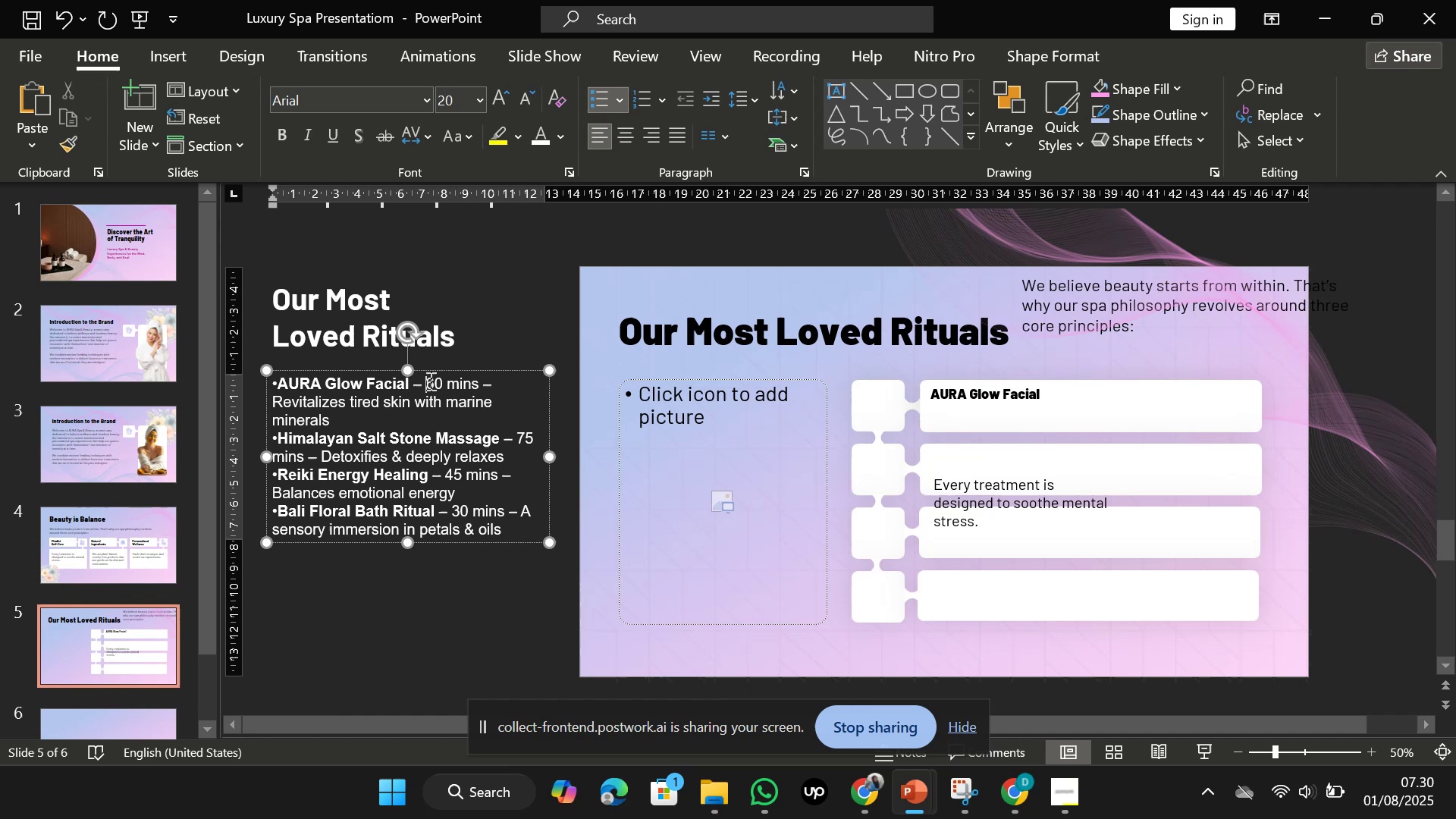 
left_click_drag(start_coordinate=[429, 381], to_coordinate=[447, 416])
 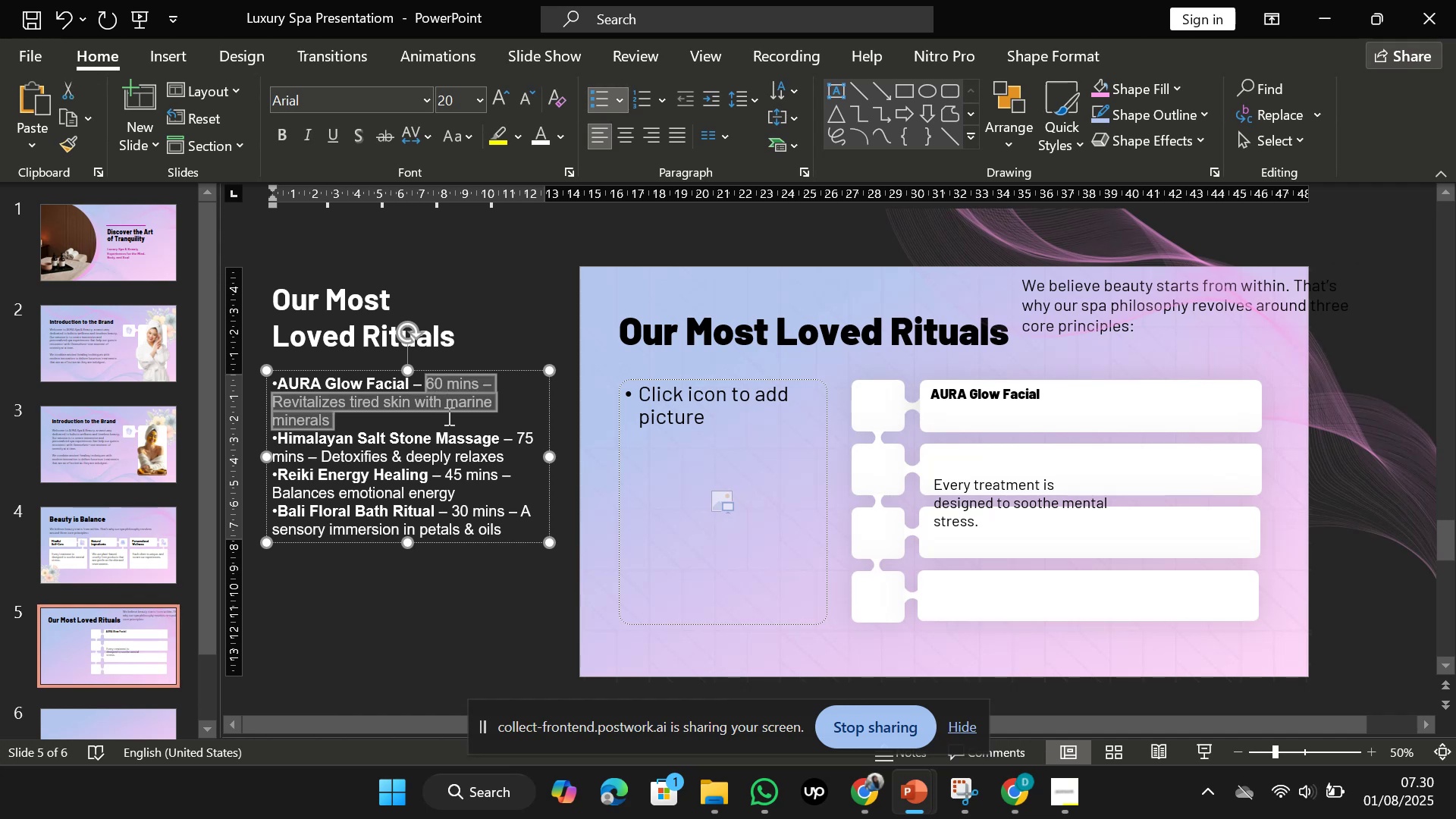 
key(Control+C)
 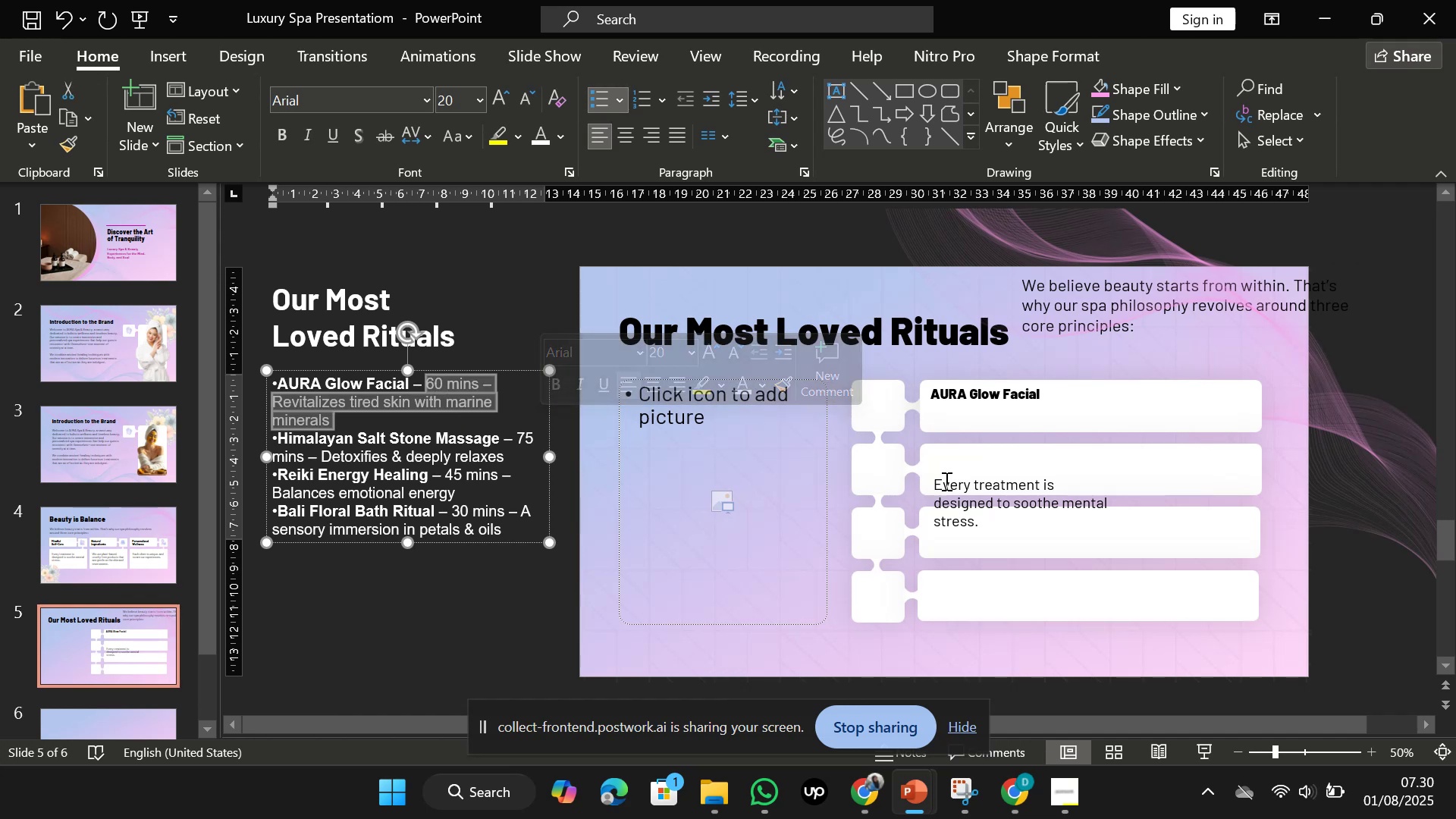 
left_click([965, 486])
 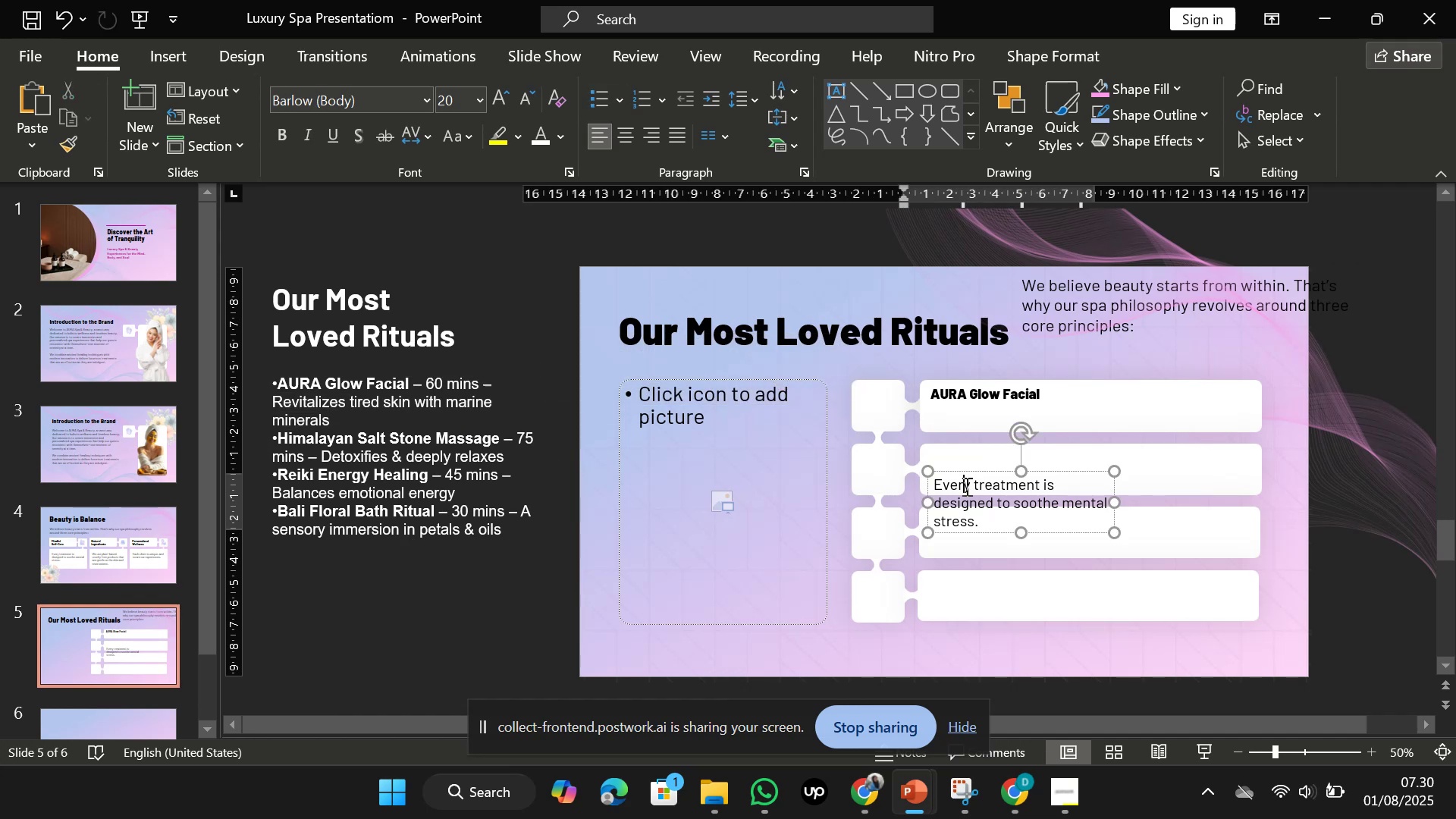 
key(Control+A)
 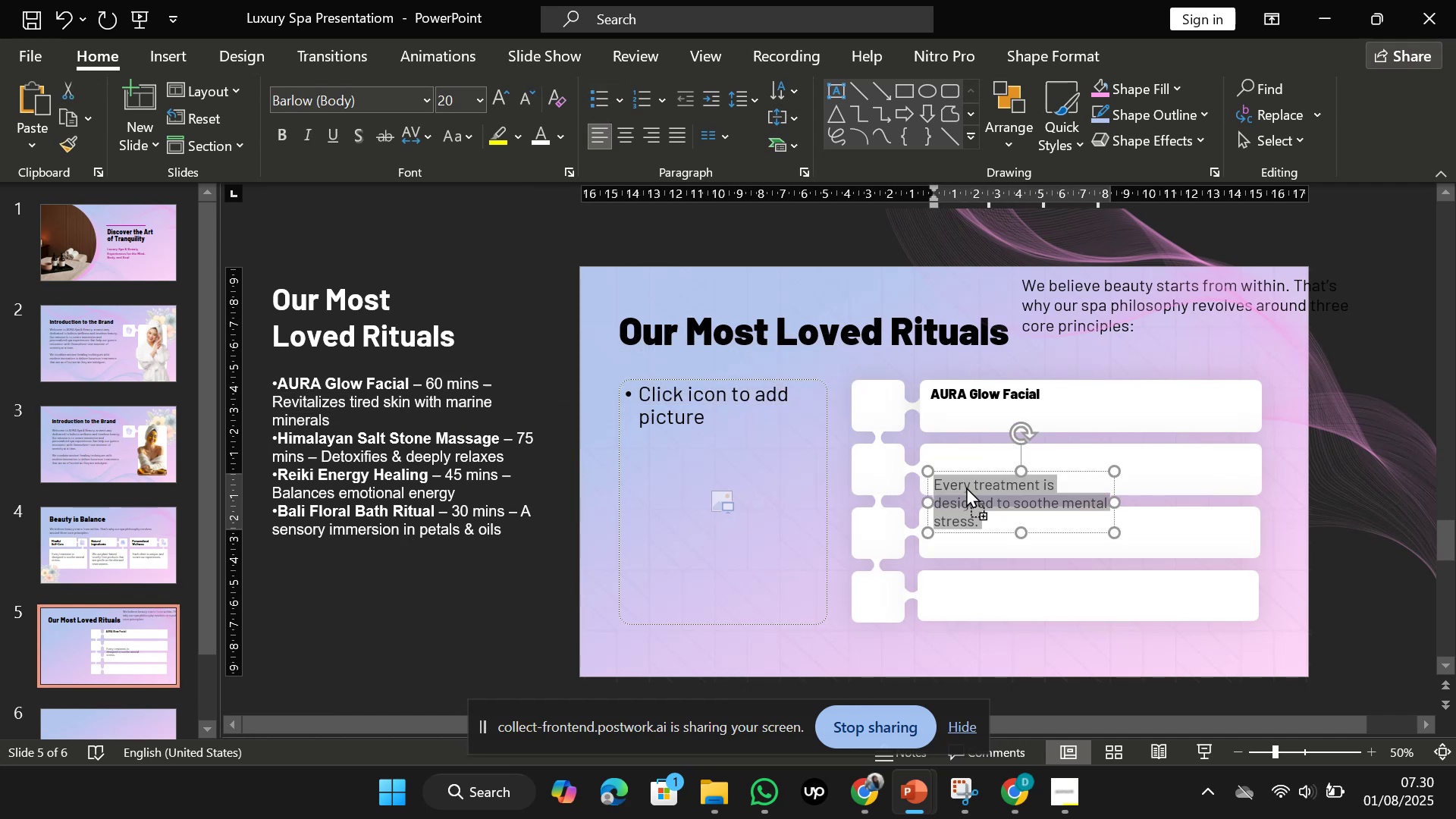 
right_click([966, 487])
 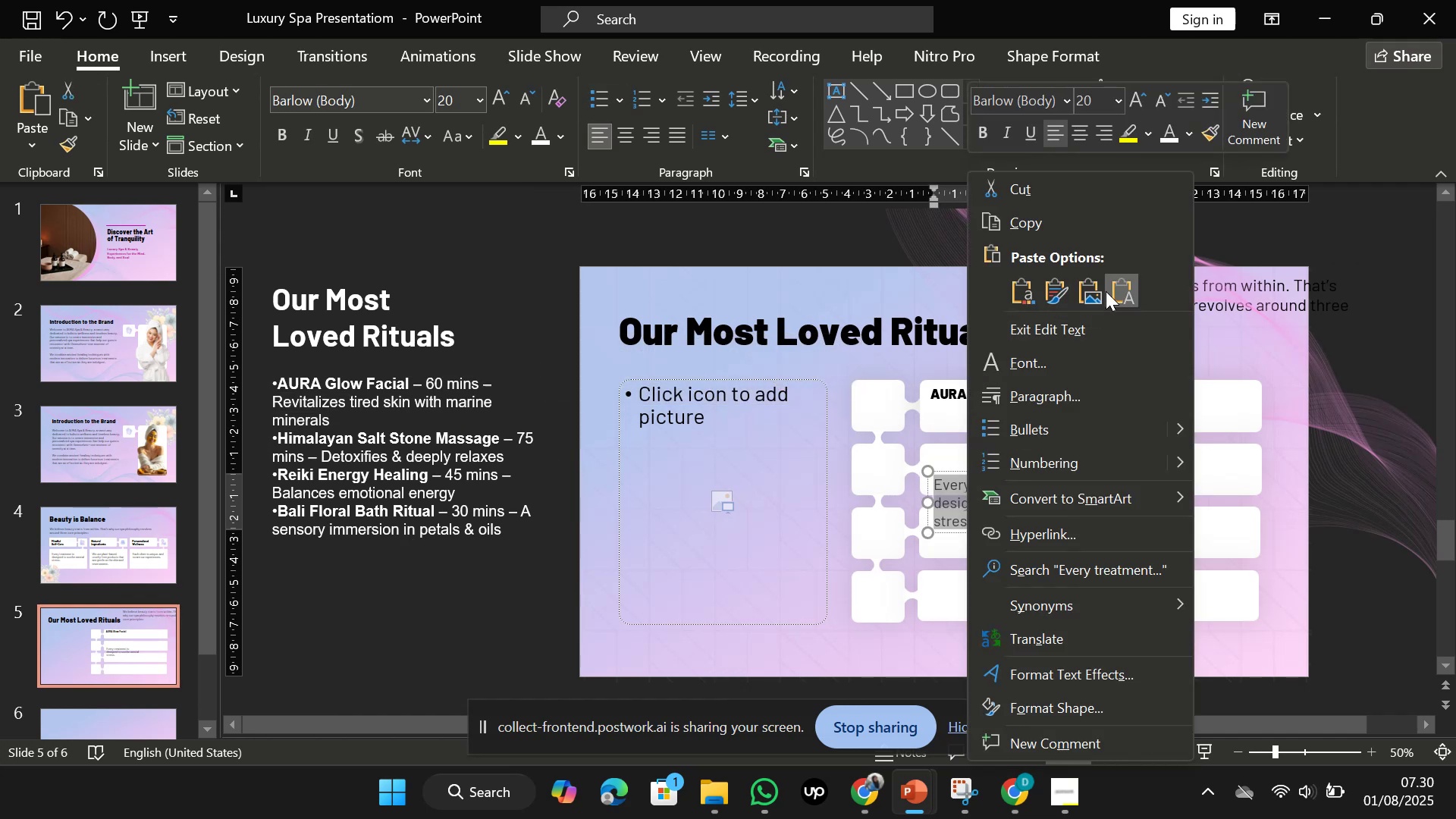 
left_click([1106, 290])
 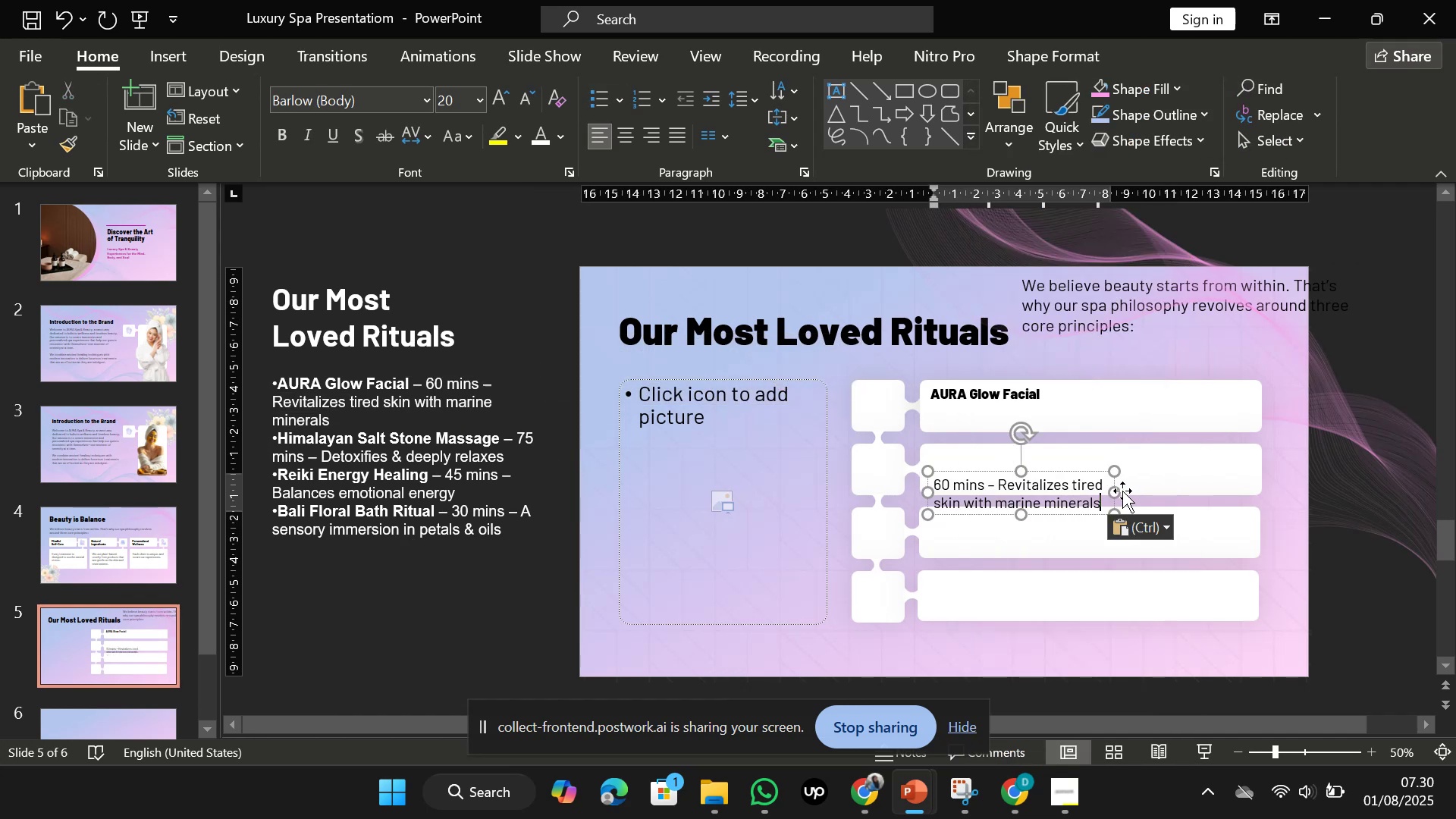 
left_click_drag(start_coordinate=[1119, 492], to_coordinate=[1260, 472])
 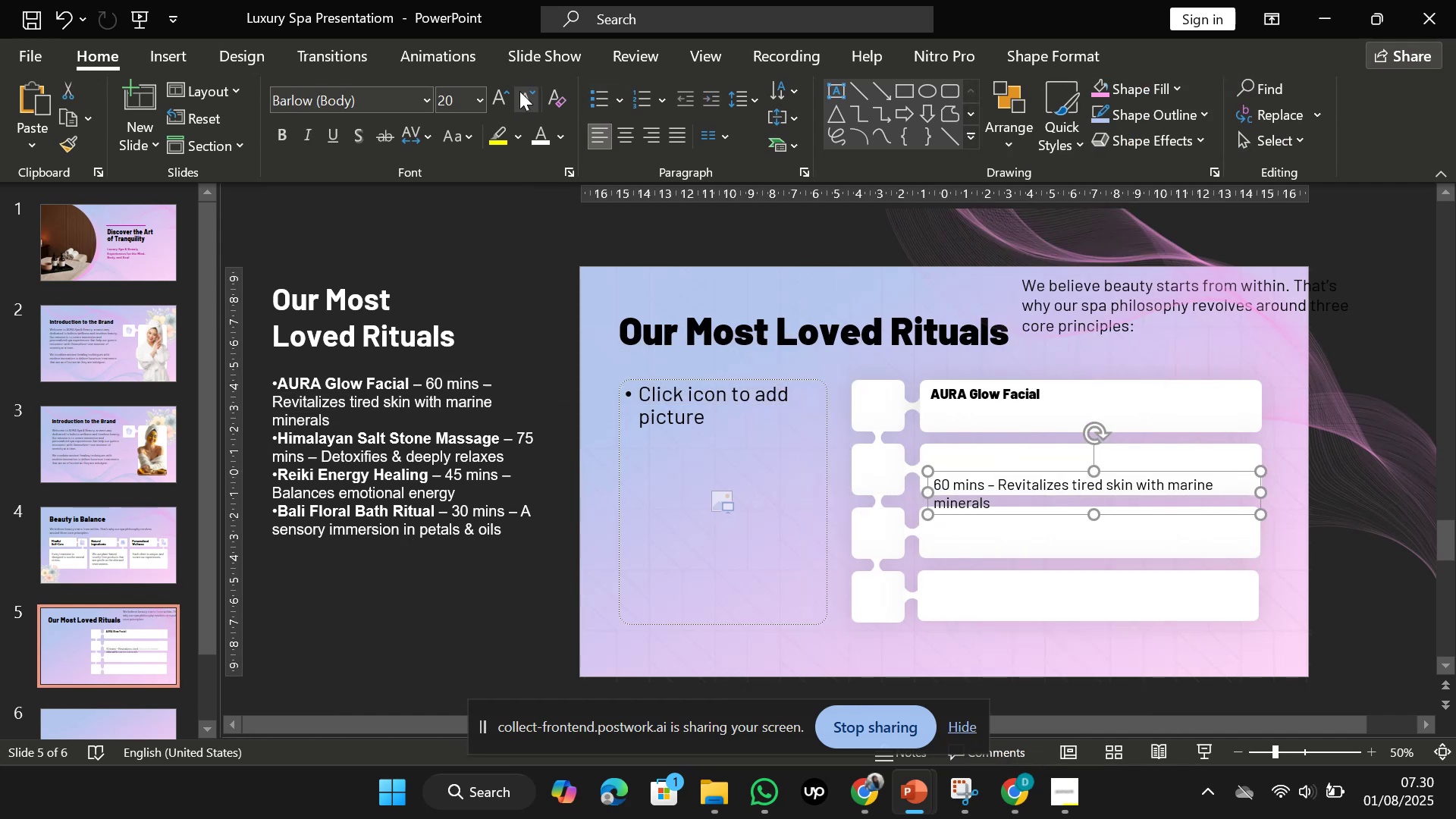 
hold_key(key=ShiftLeft, duration=1.5)
 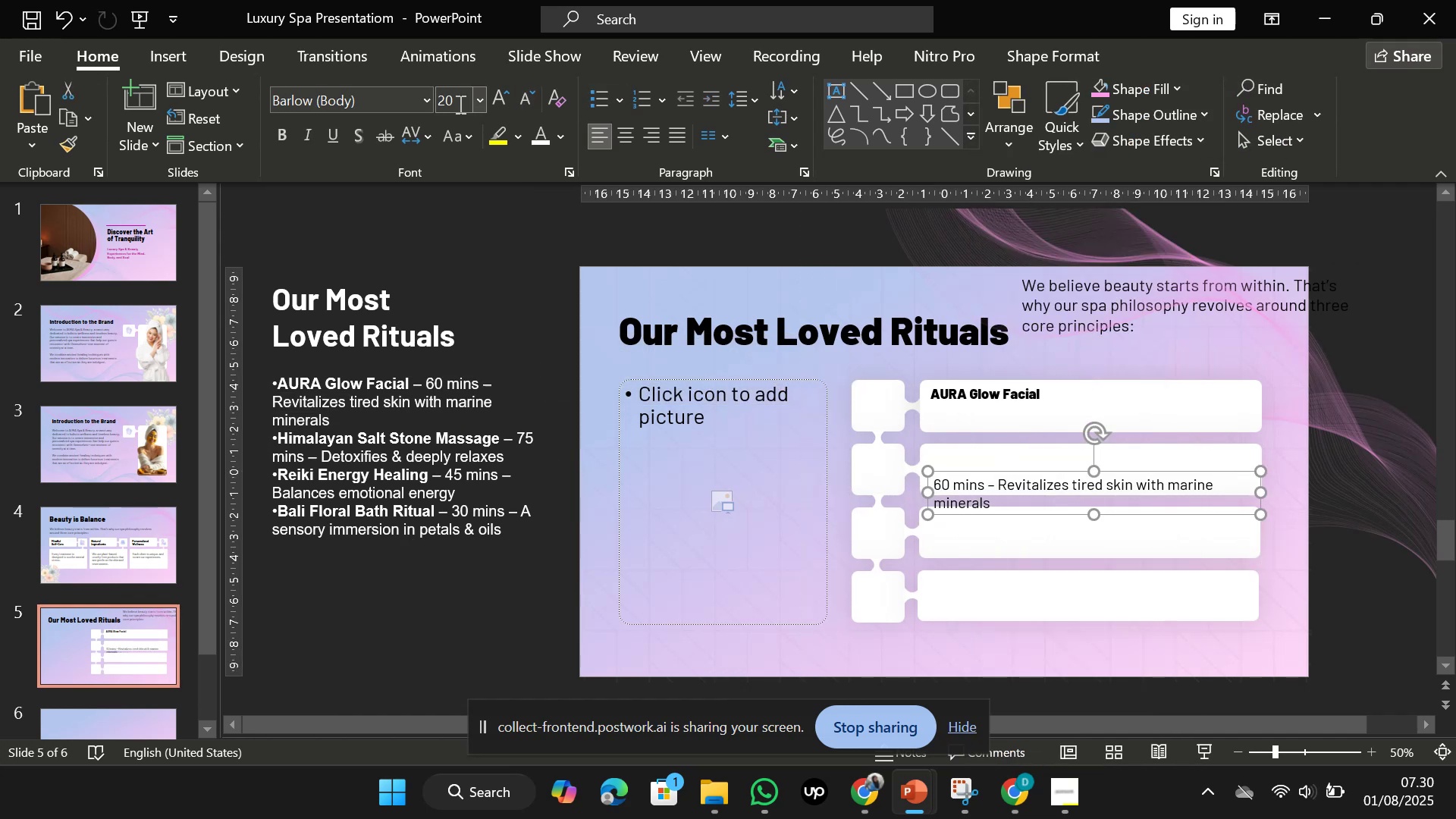 
left_click([457, 102])
 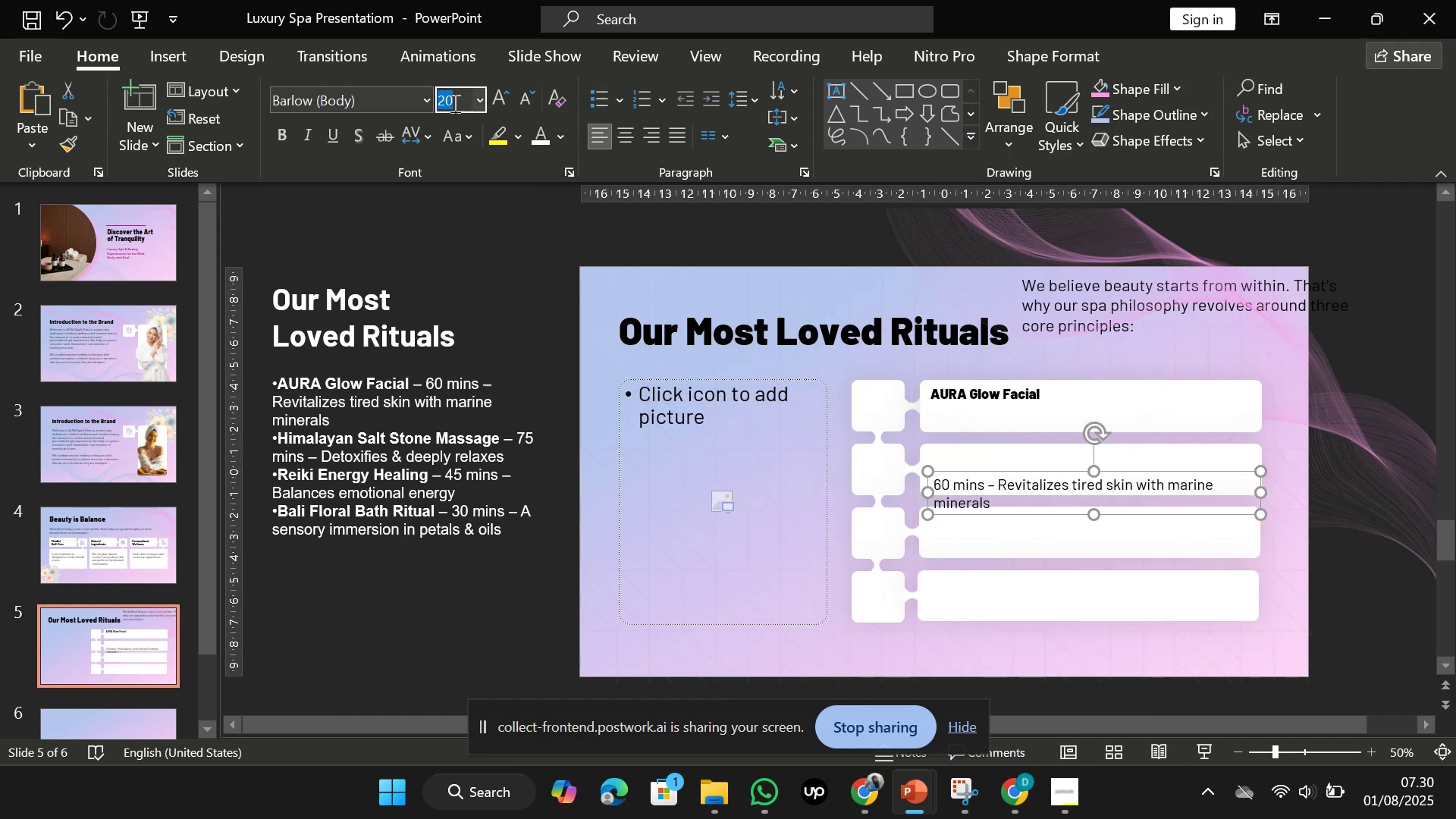 
type(18)
 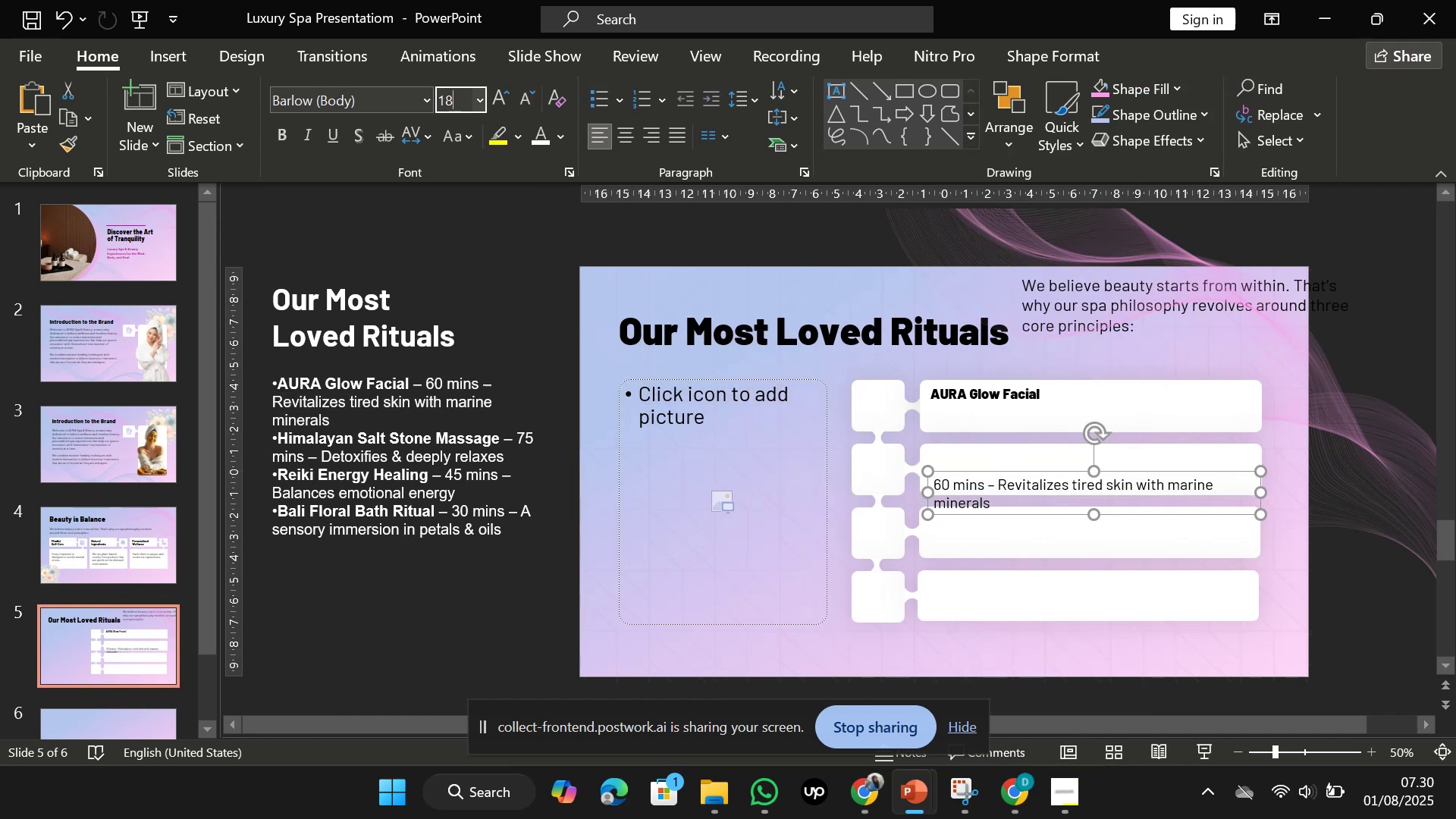 
key(Enter)
 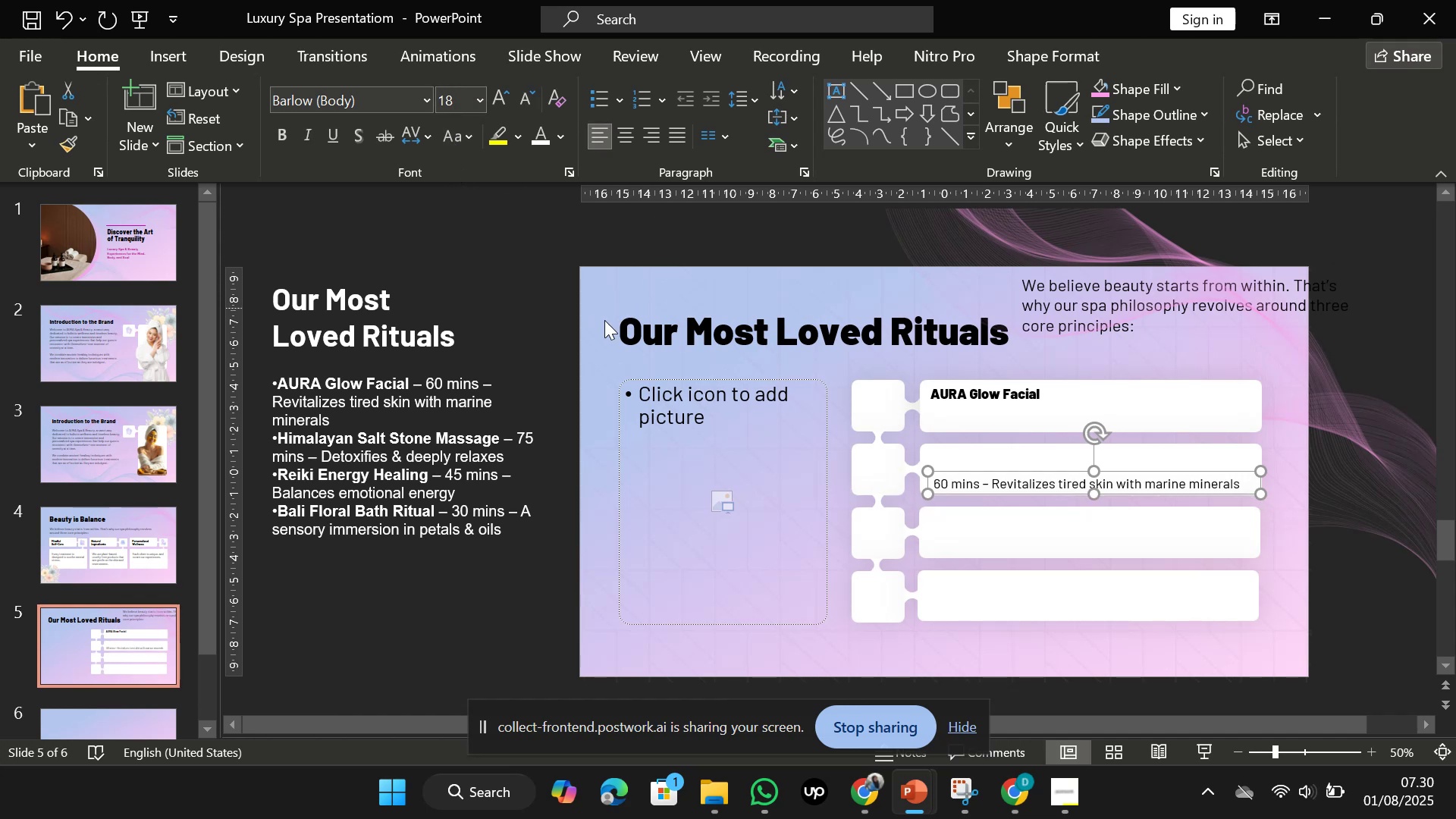 
wait(5.24)
 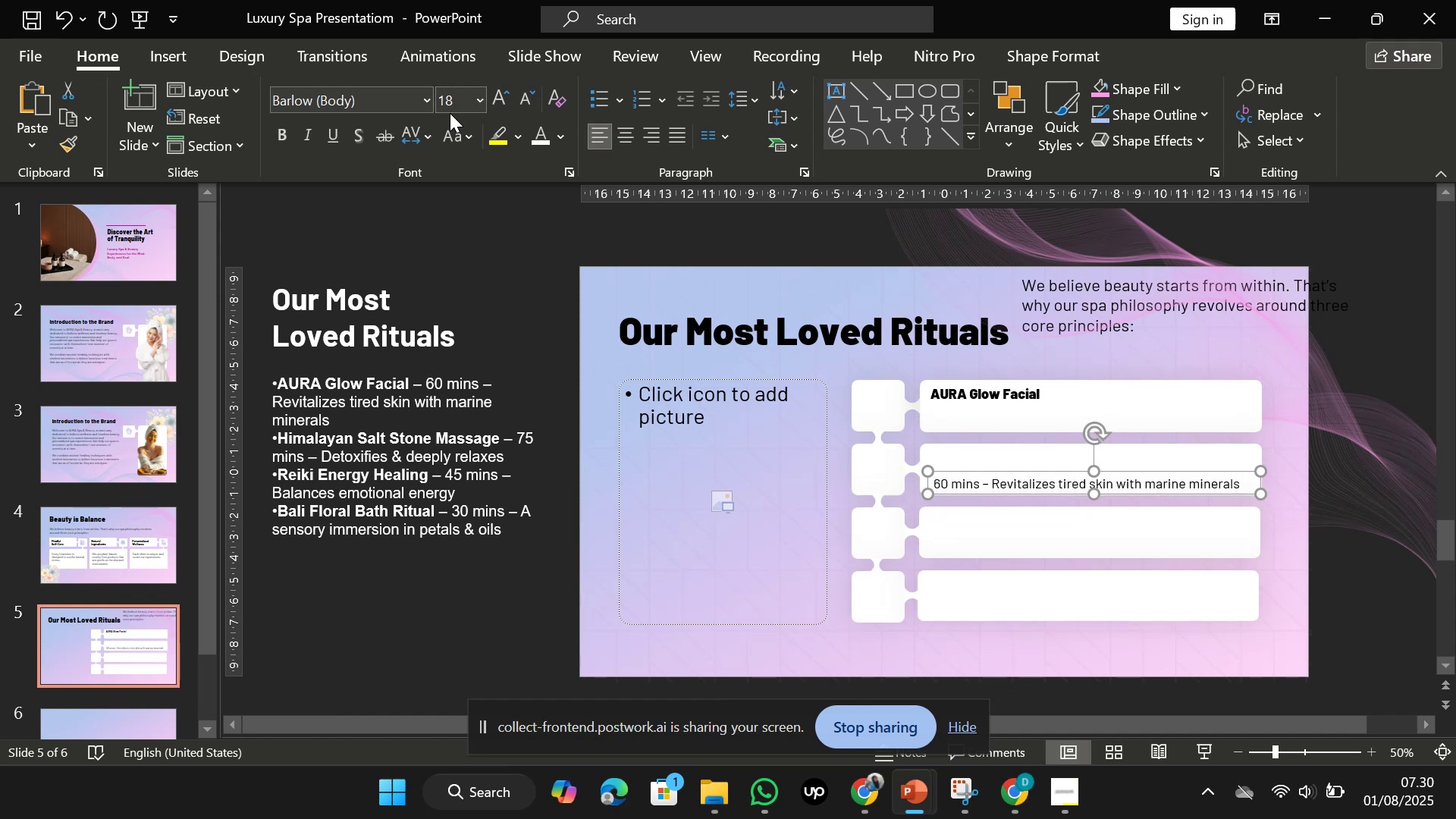 
left_click([461, 108])
 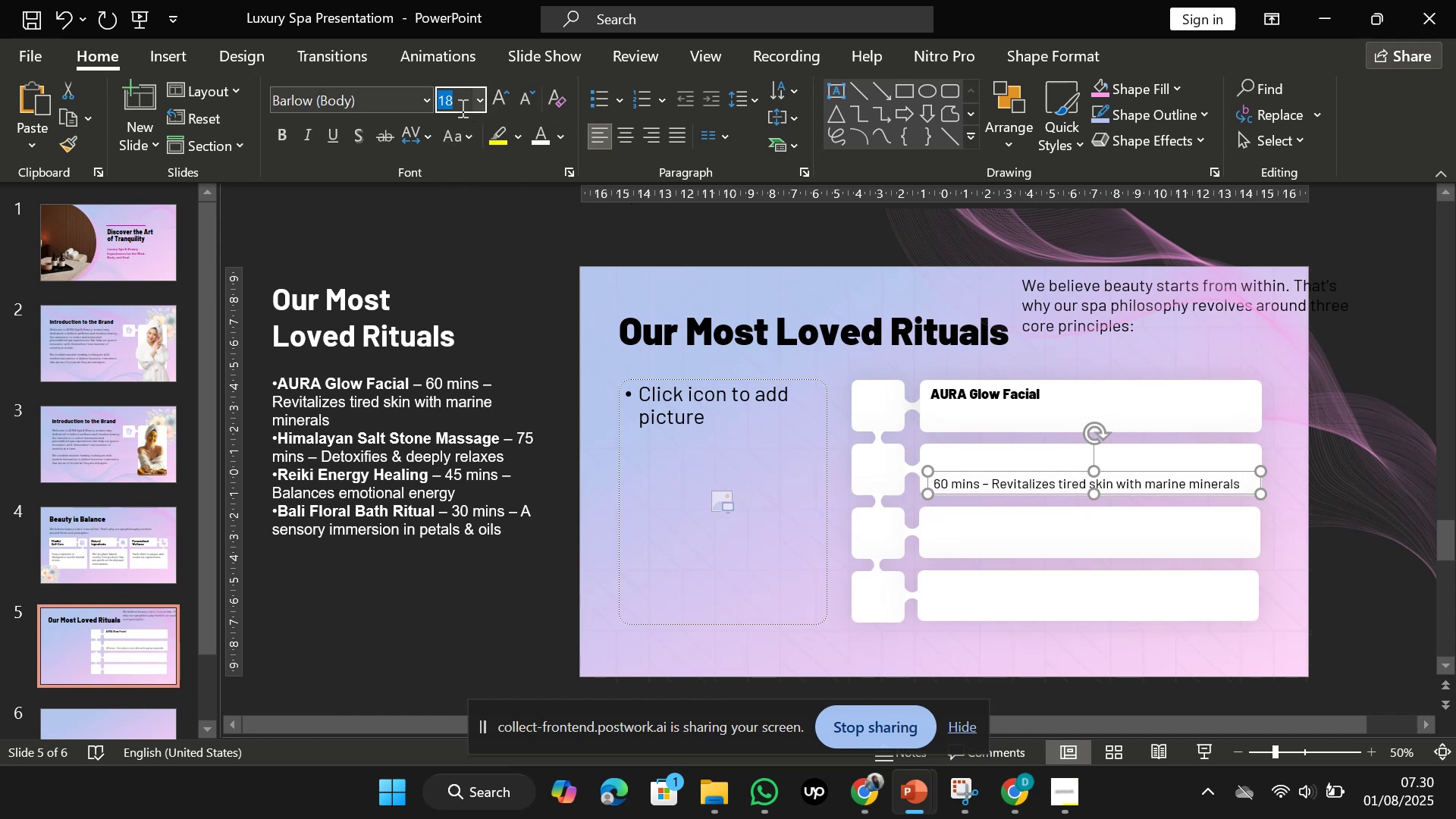 
type(16)
 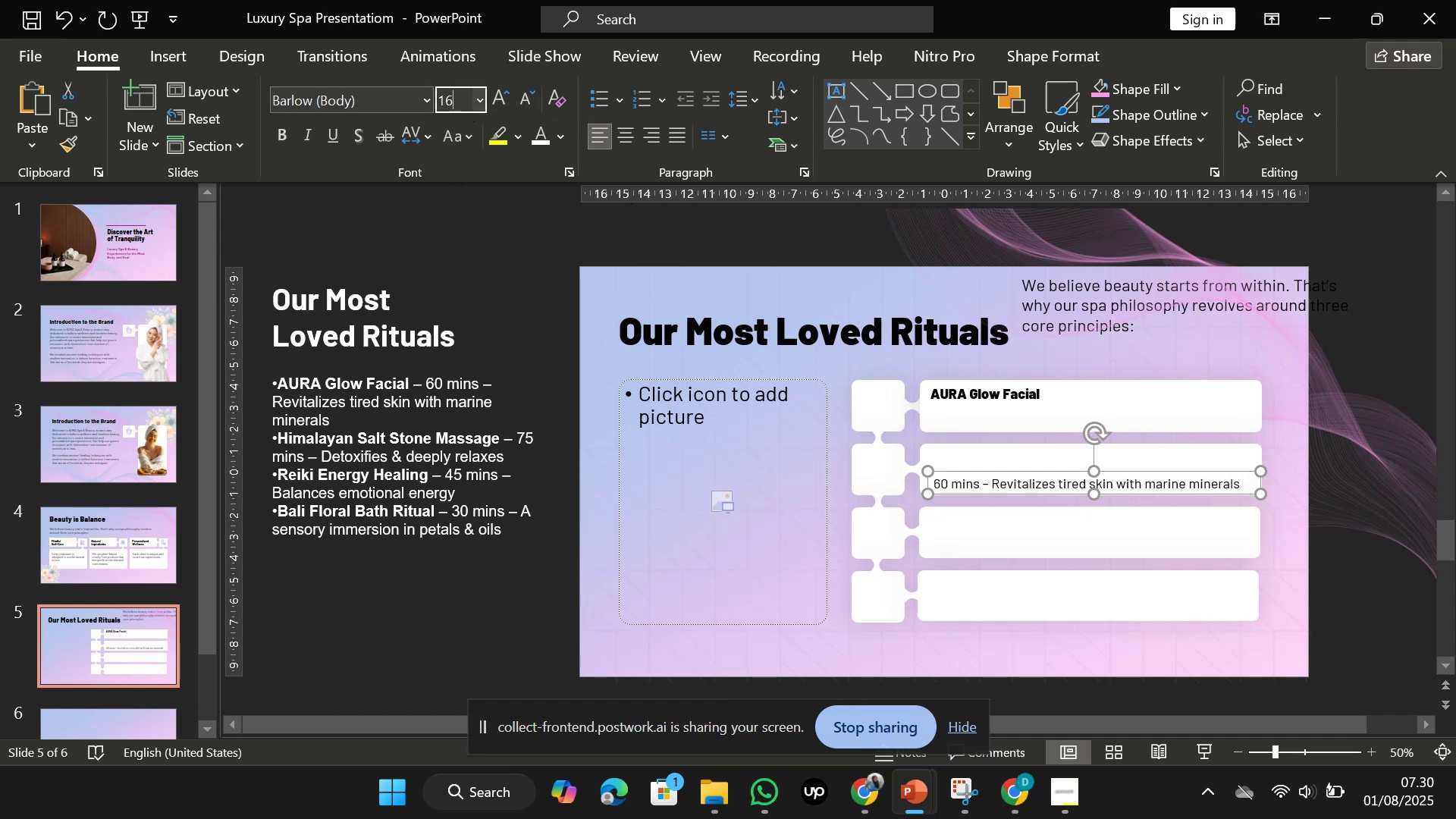 
key(Enter)
 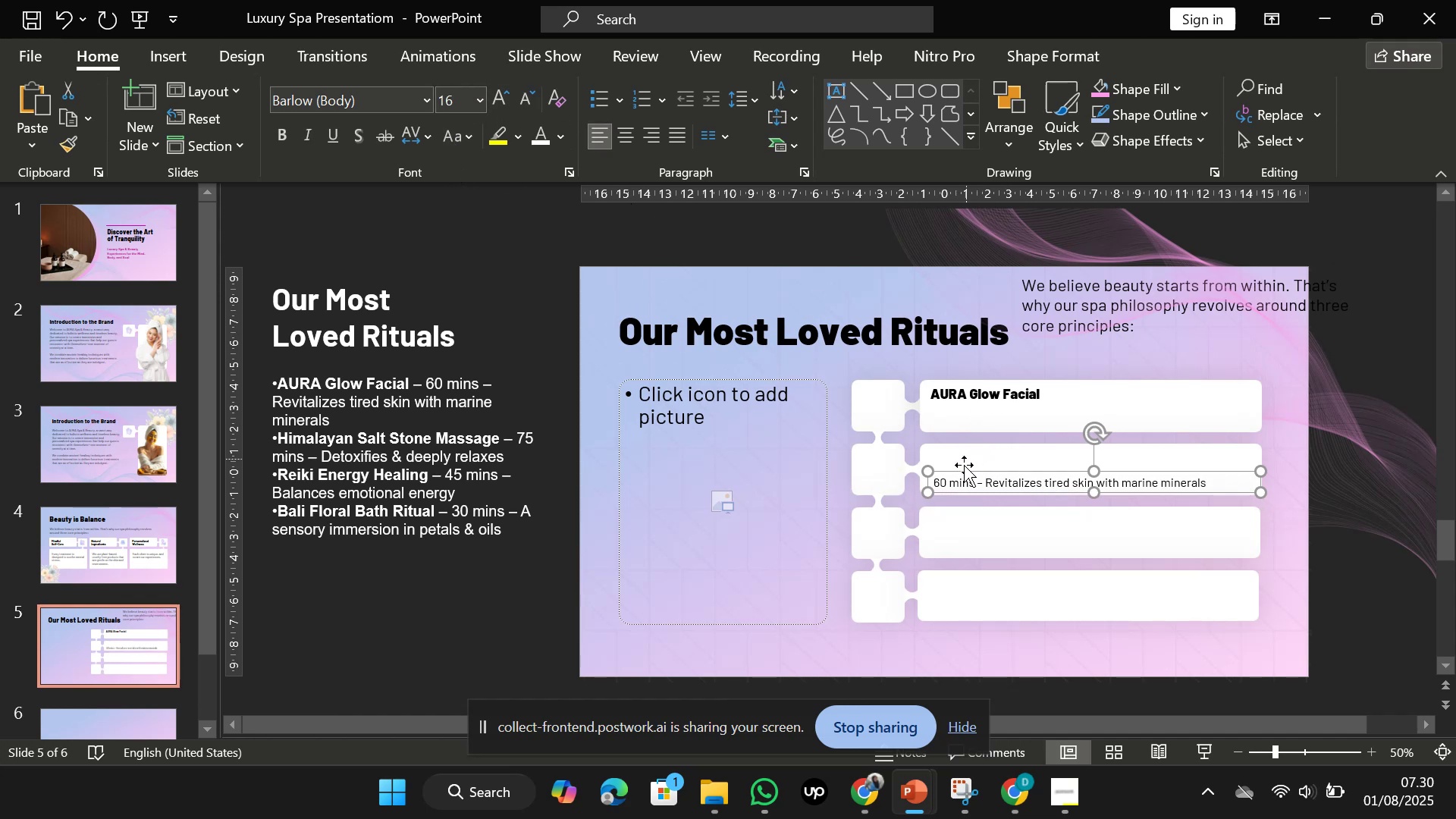 
left_click_drag(start_coordinate=[962, 472], to_coordinate=[968, 405])
 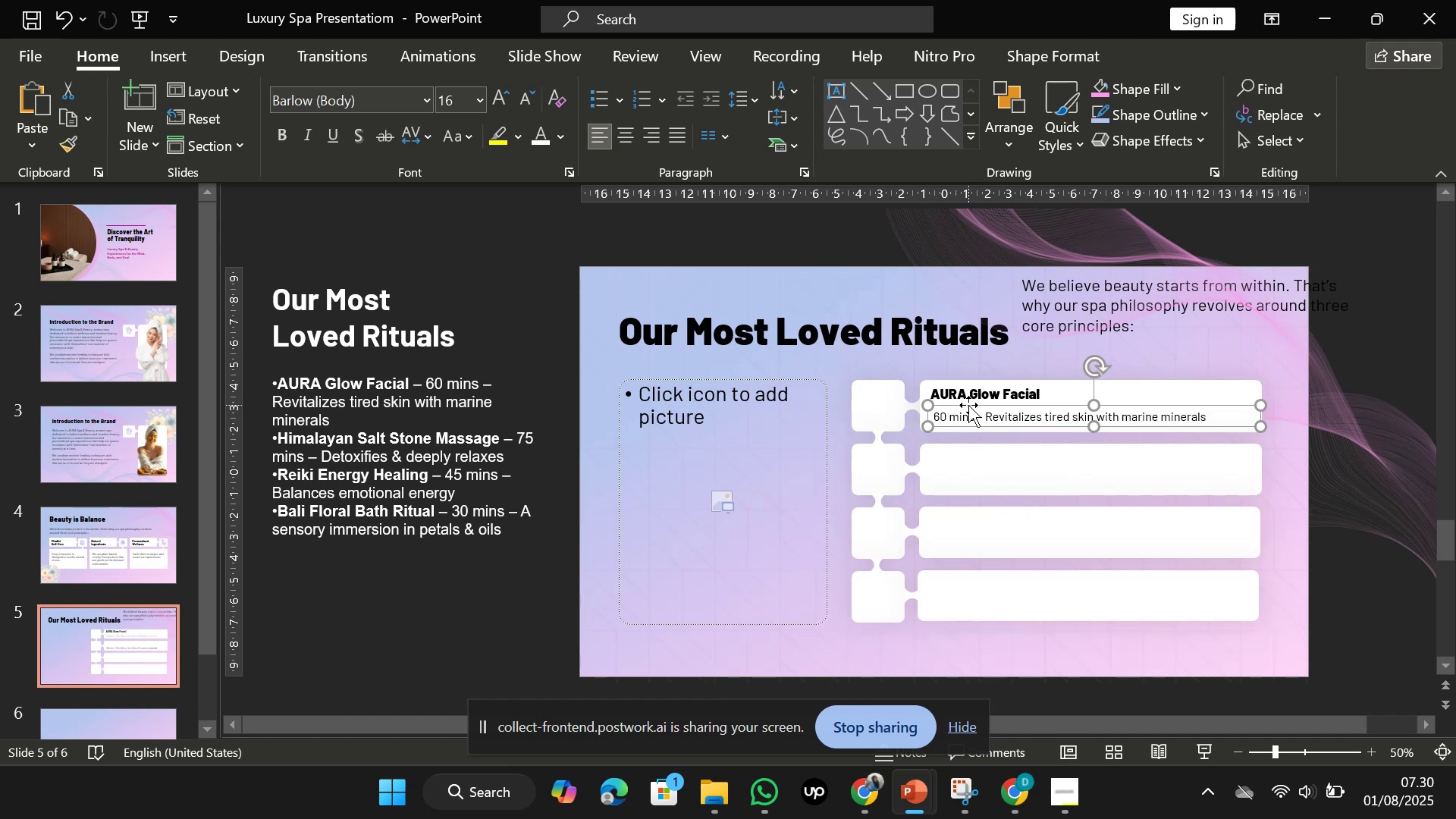 
hold_key(key=ShiftLeft, duration=3.18)
 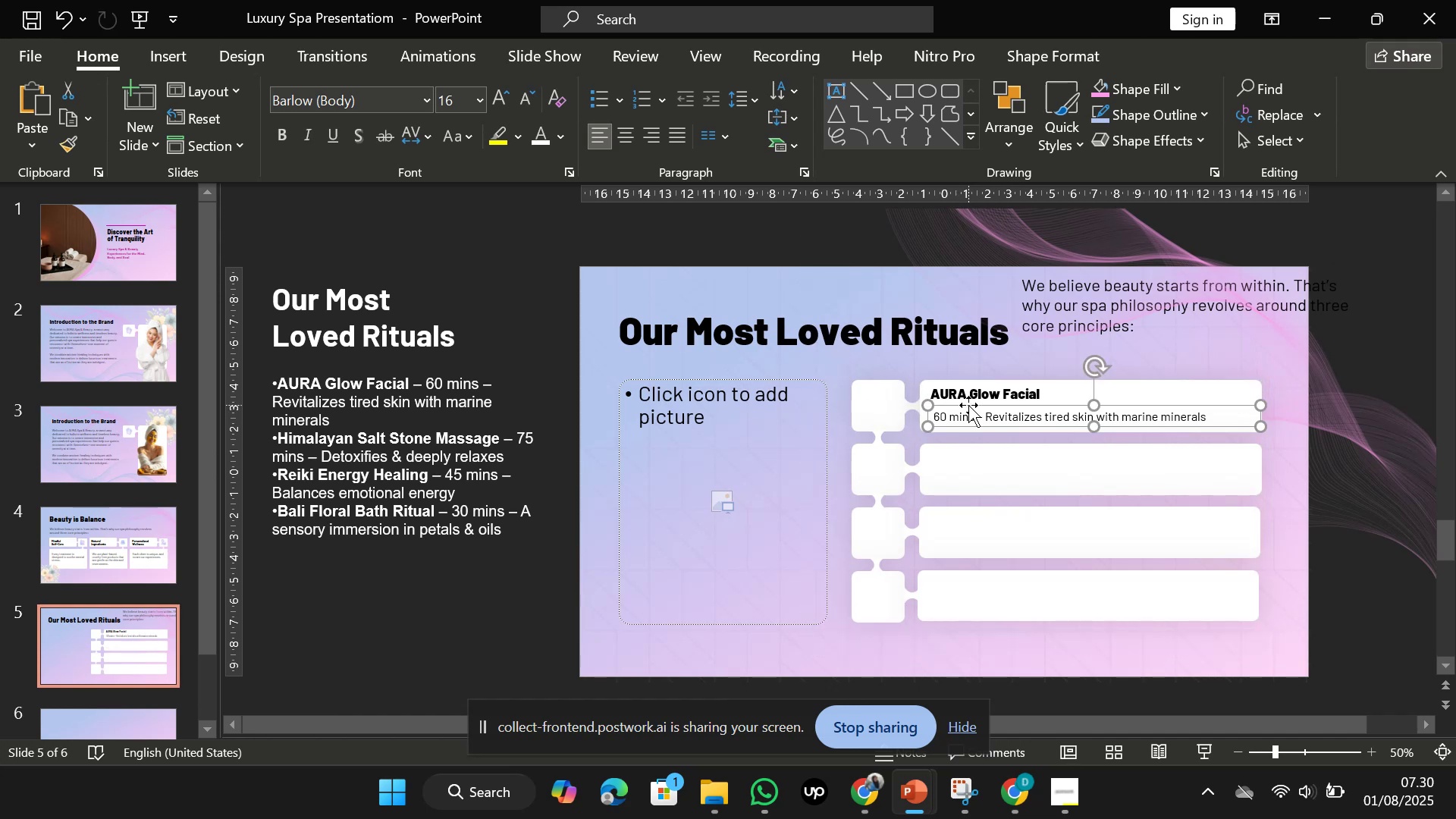 
key(ArrowLeft)
 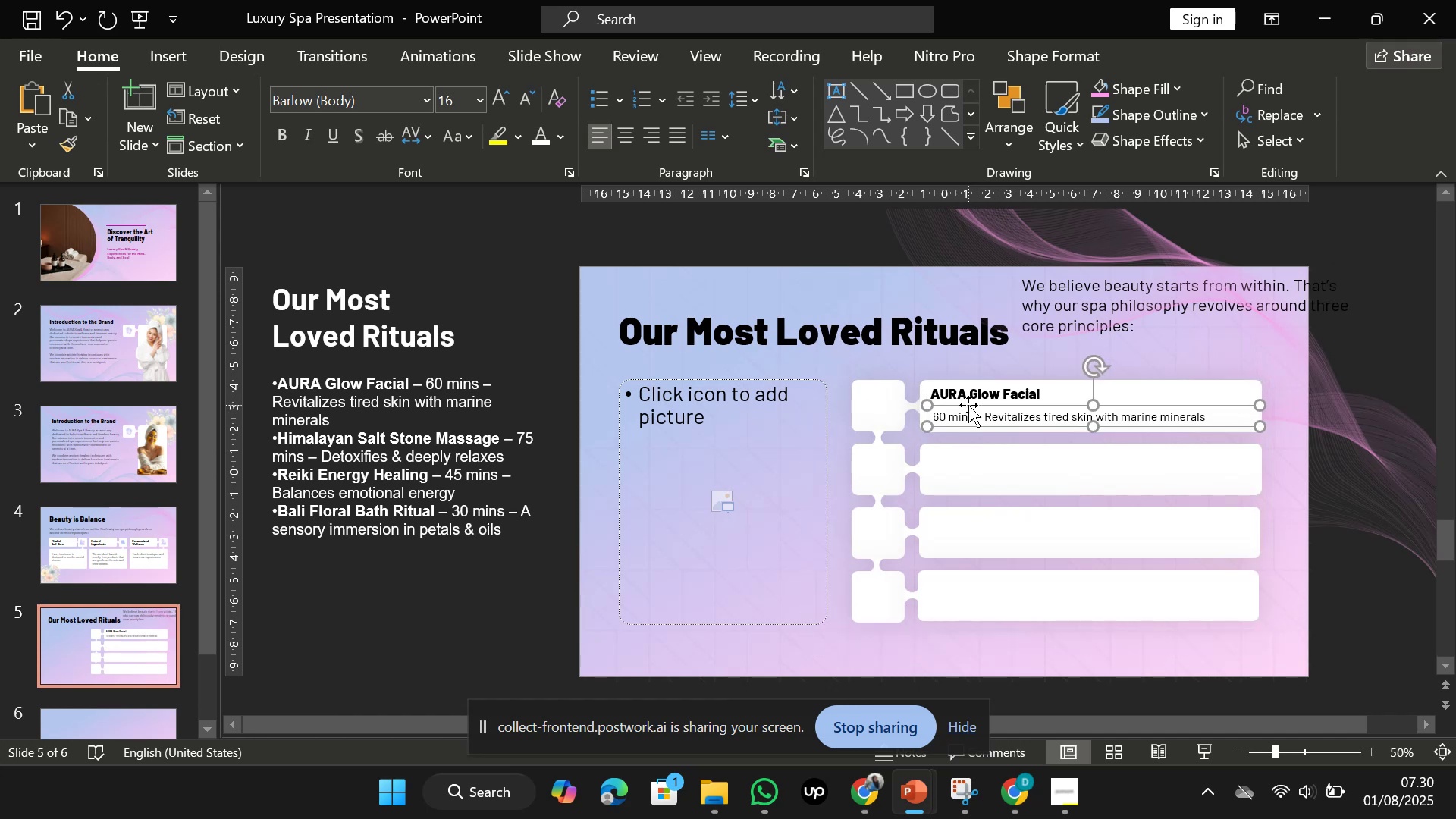 
key(ArrowLeft)
 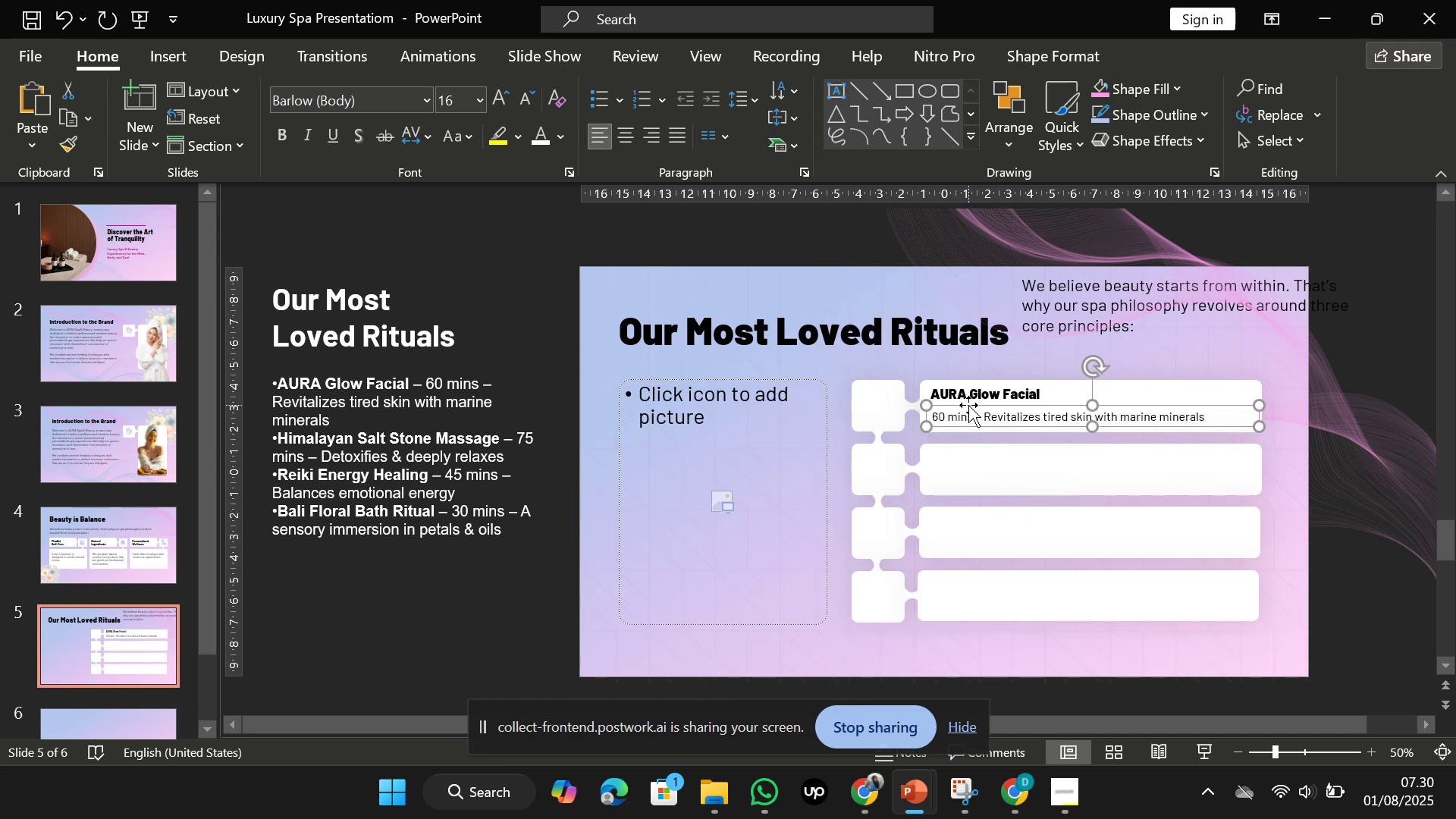 
key(ArrowLeft)
 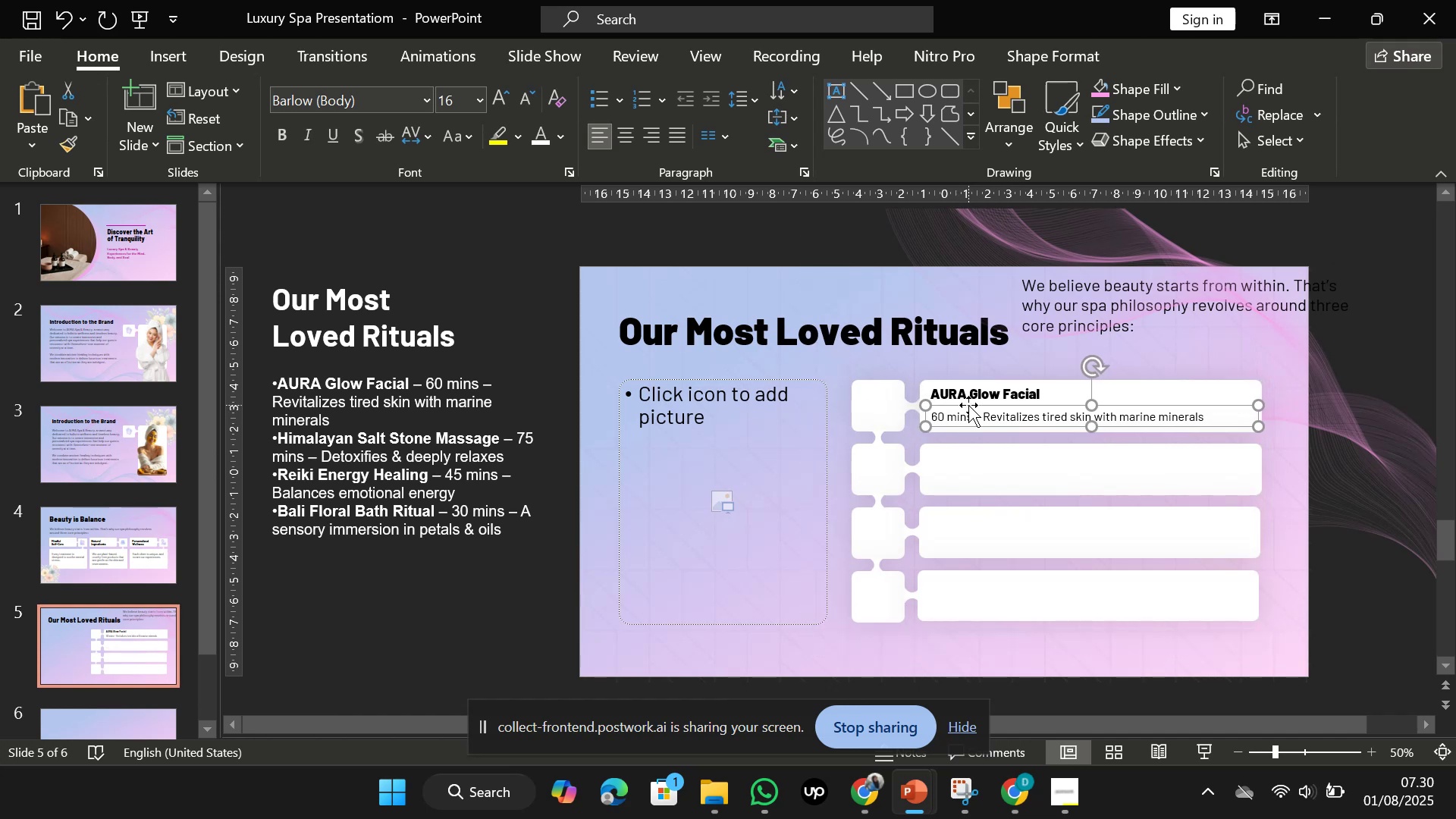 
key(ArrowLeft)
 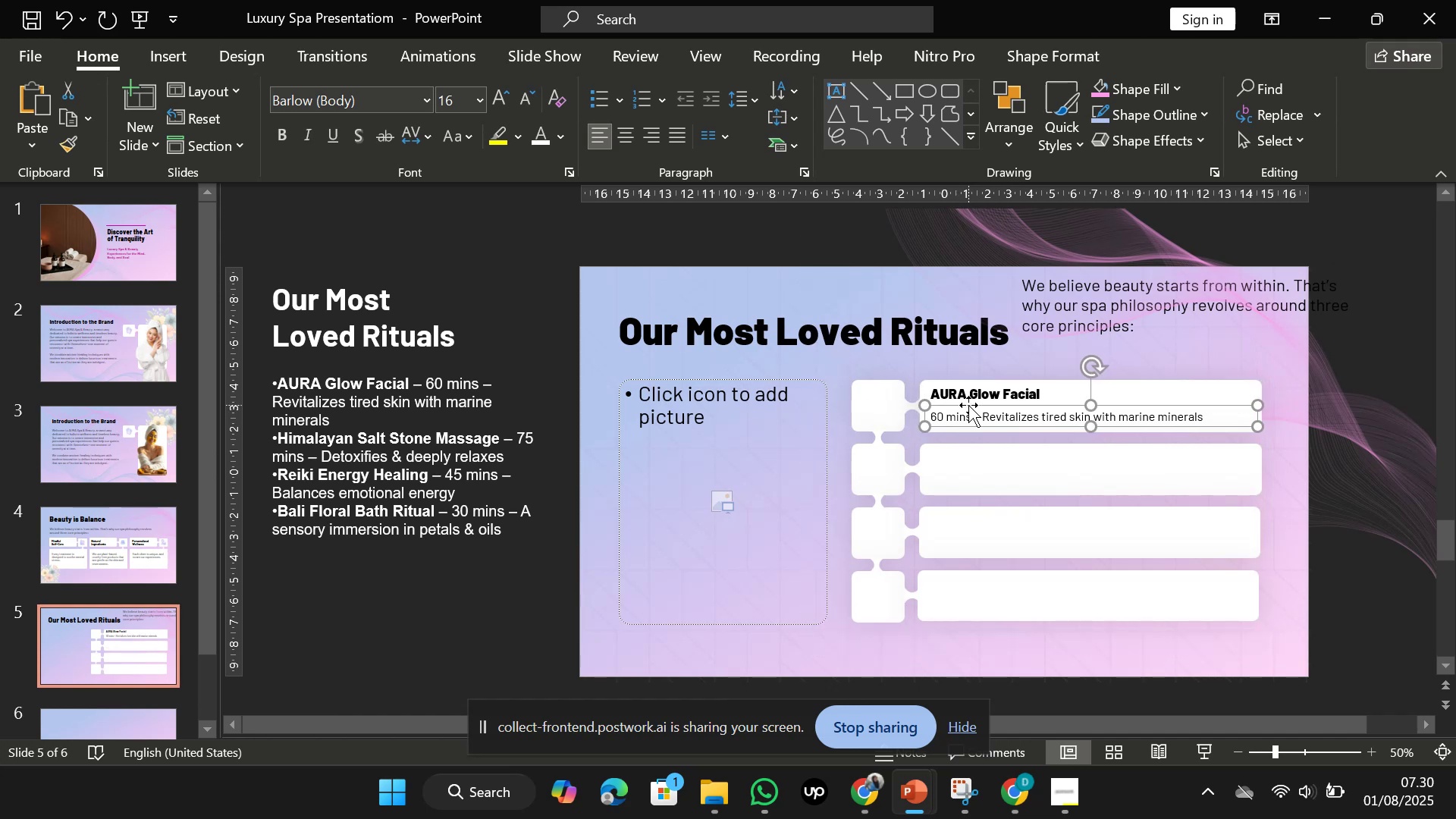 
key(ArrowUp)
 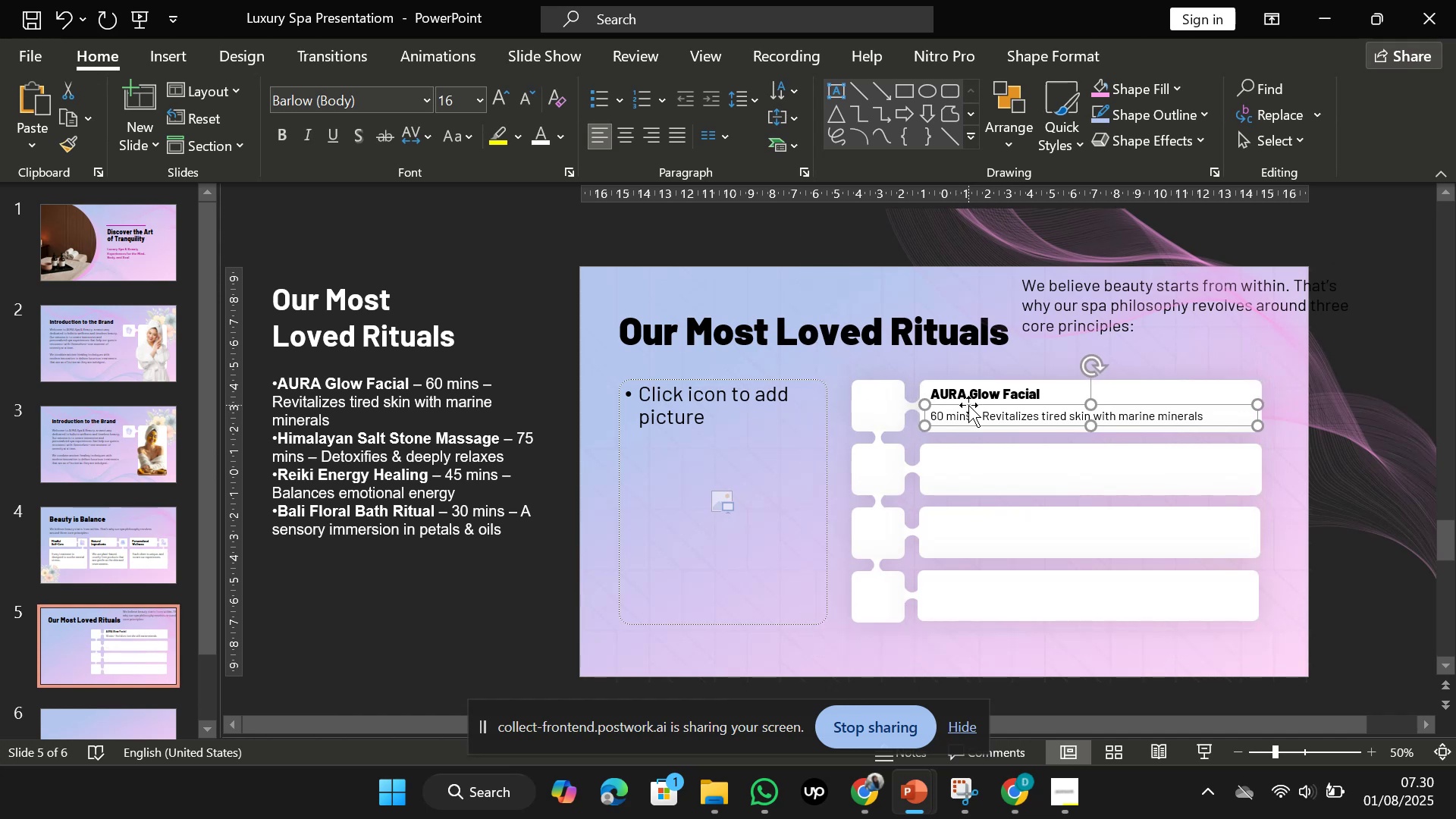 
key(ArrowUp)
 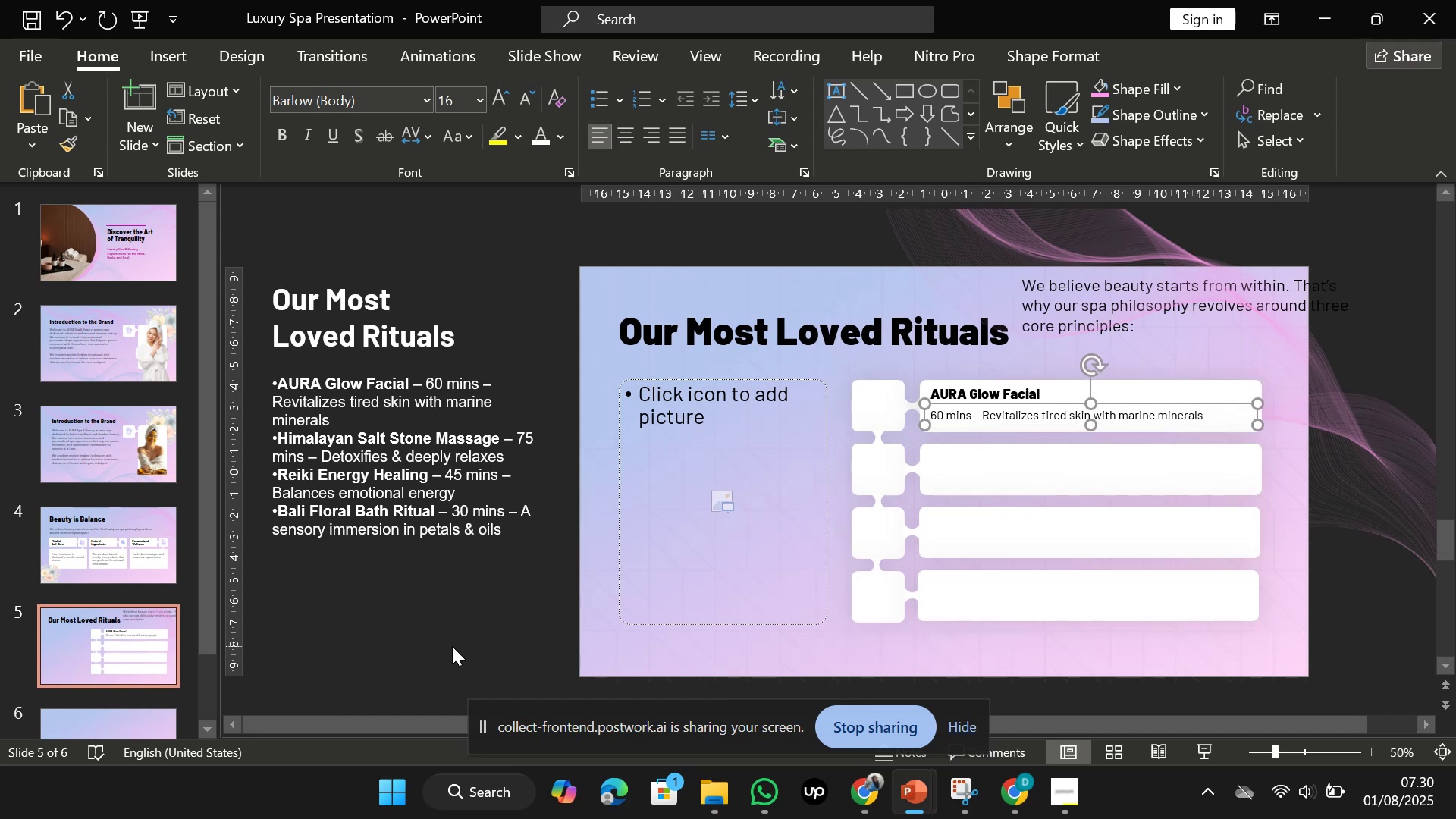 
left_click([451, 624])
 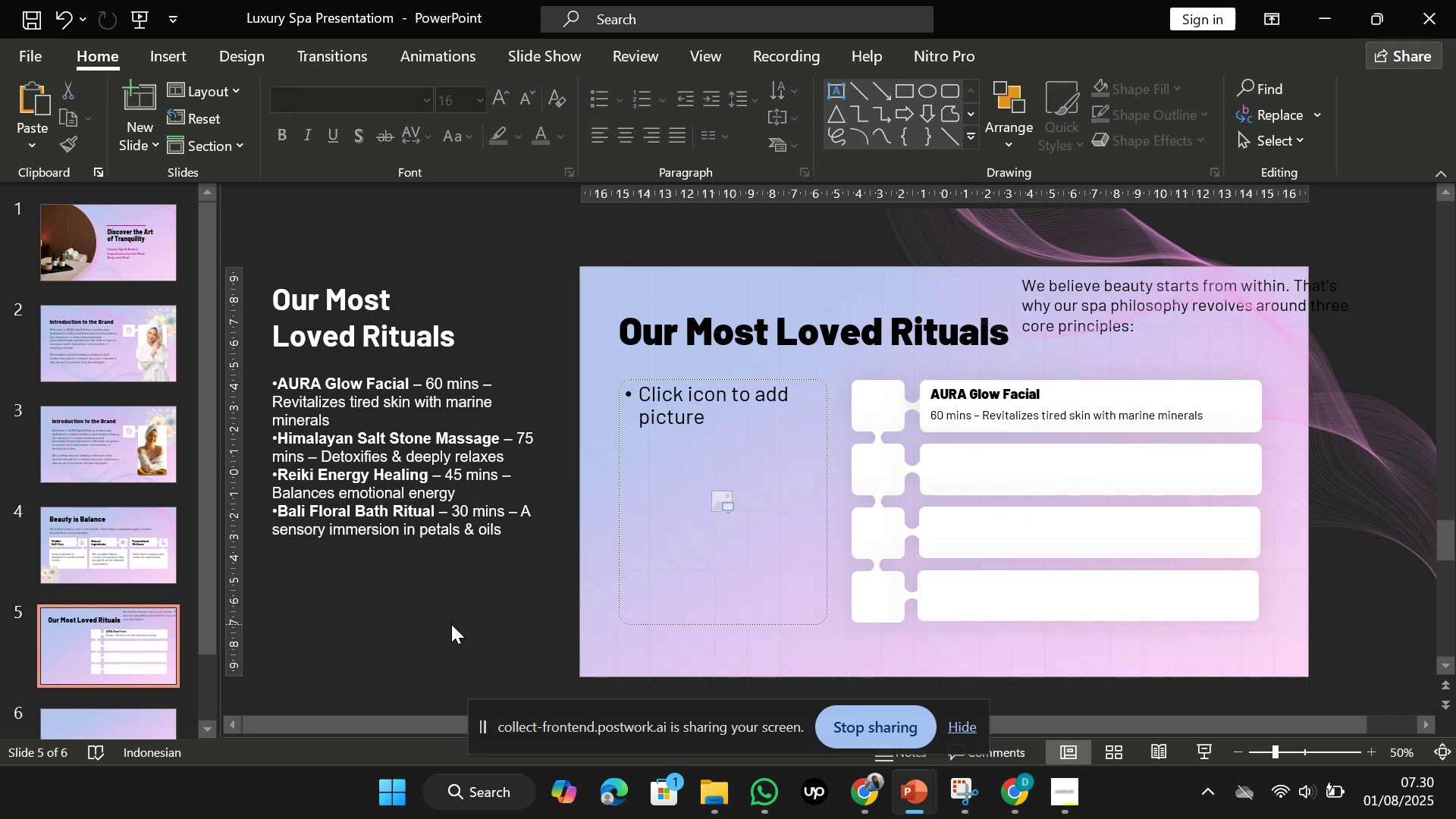 
hold_key(key=ControlLeft, duration=0.39)
 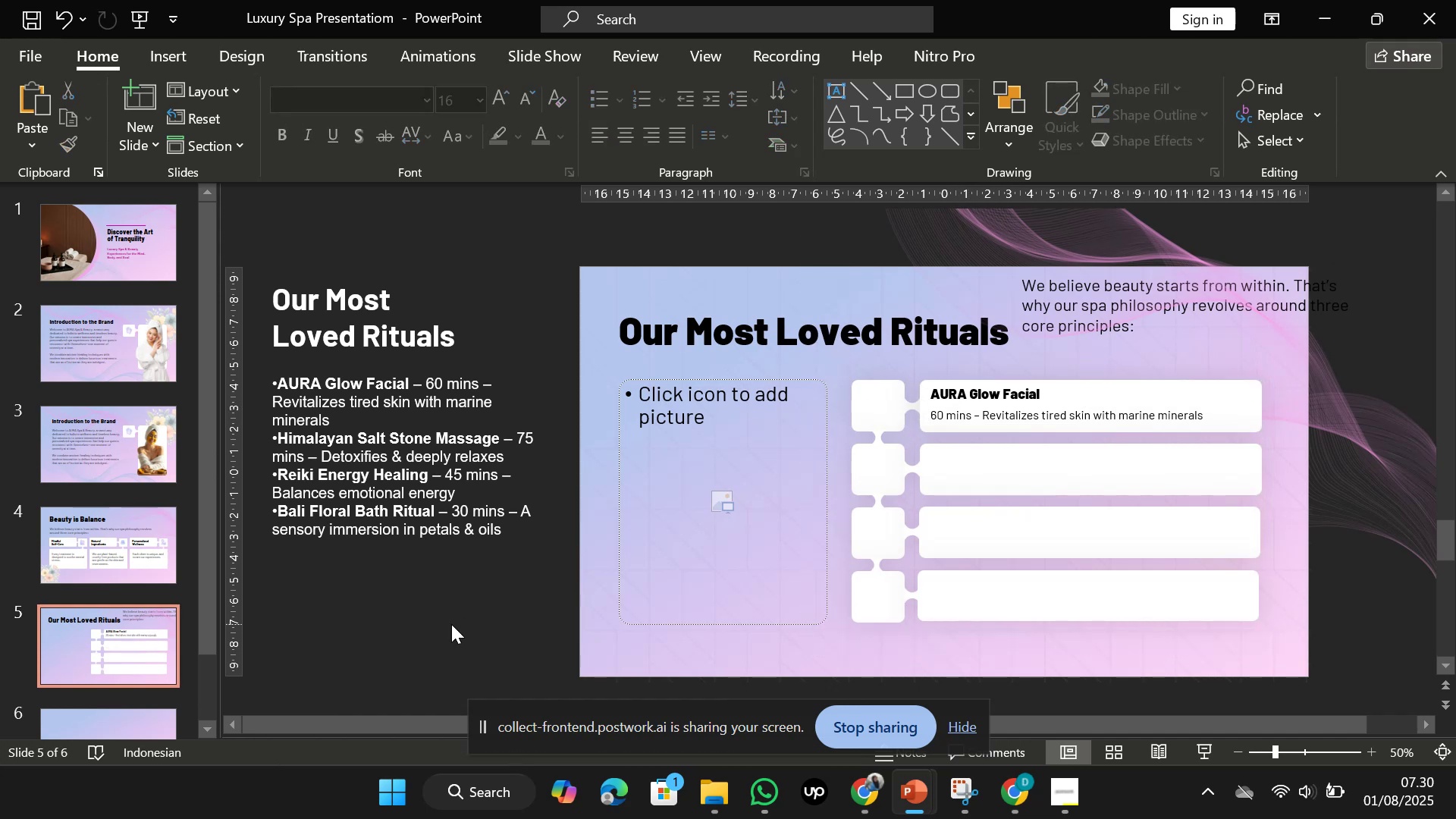 